 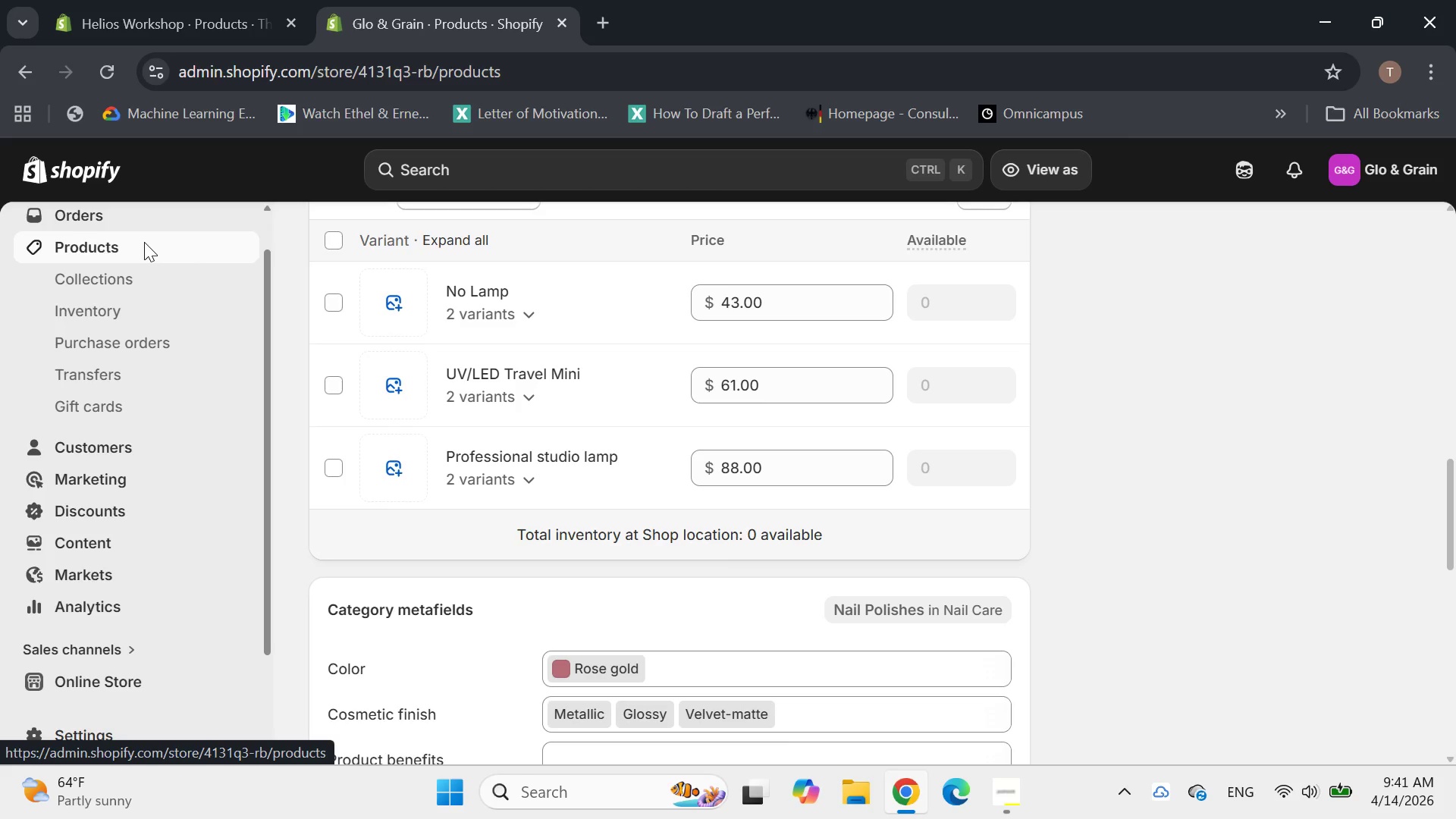 
left_click([1370, 226])
 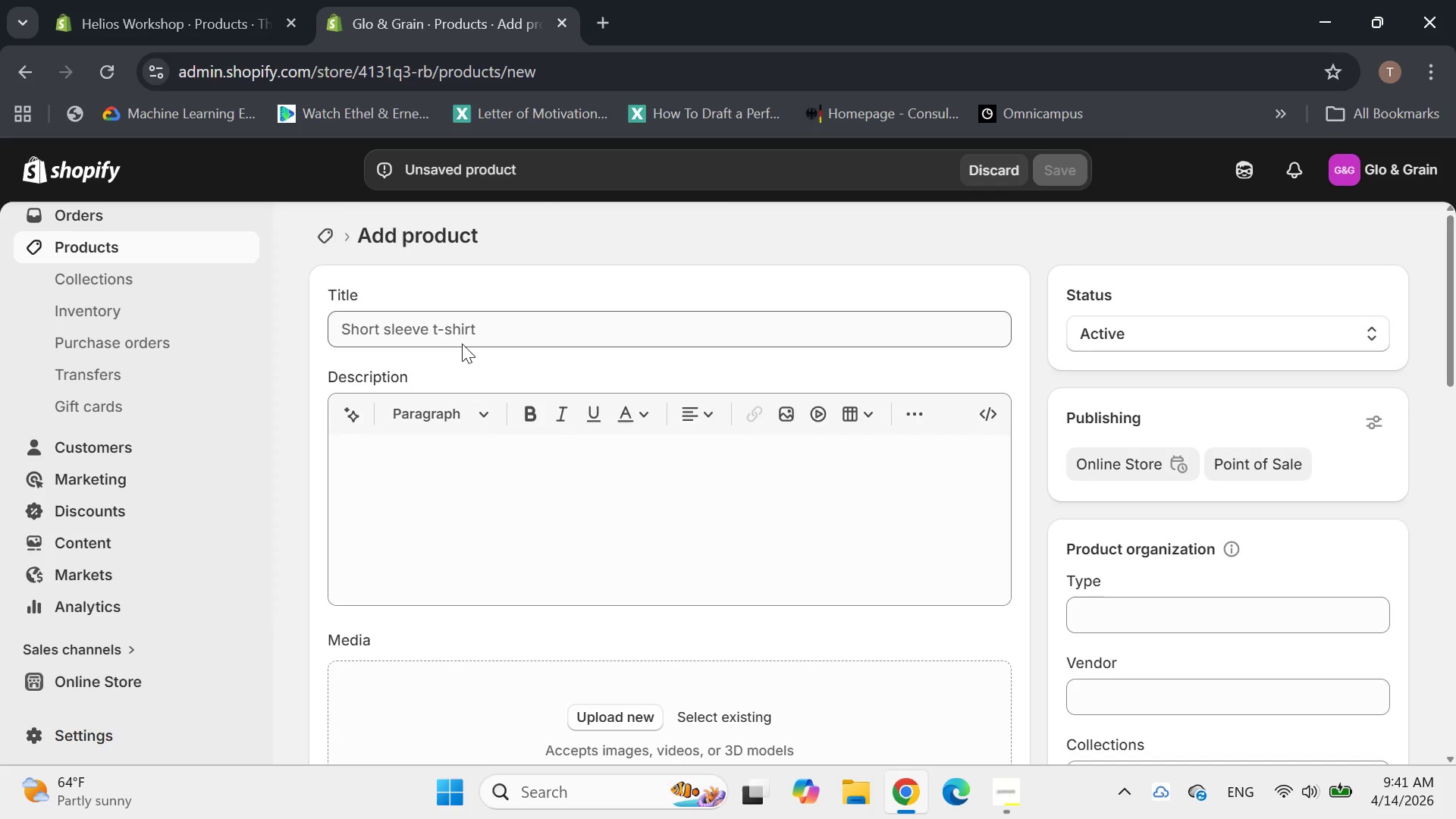 
wait(5.89)
 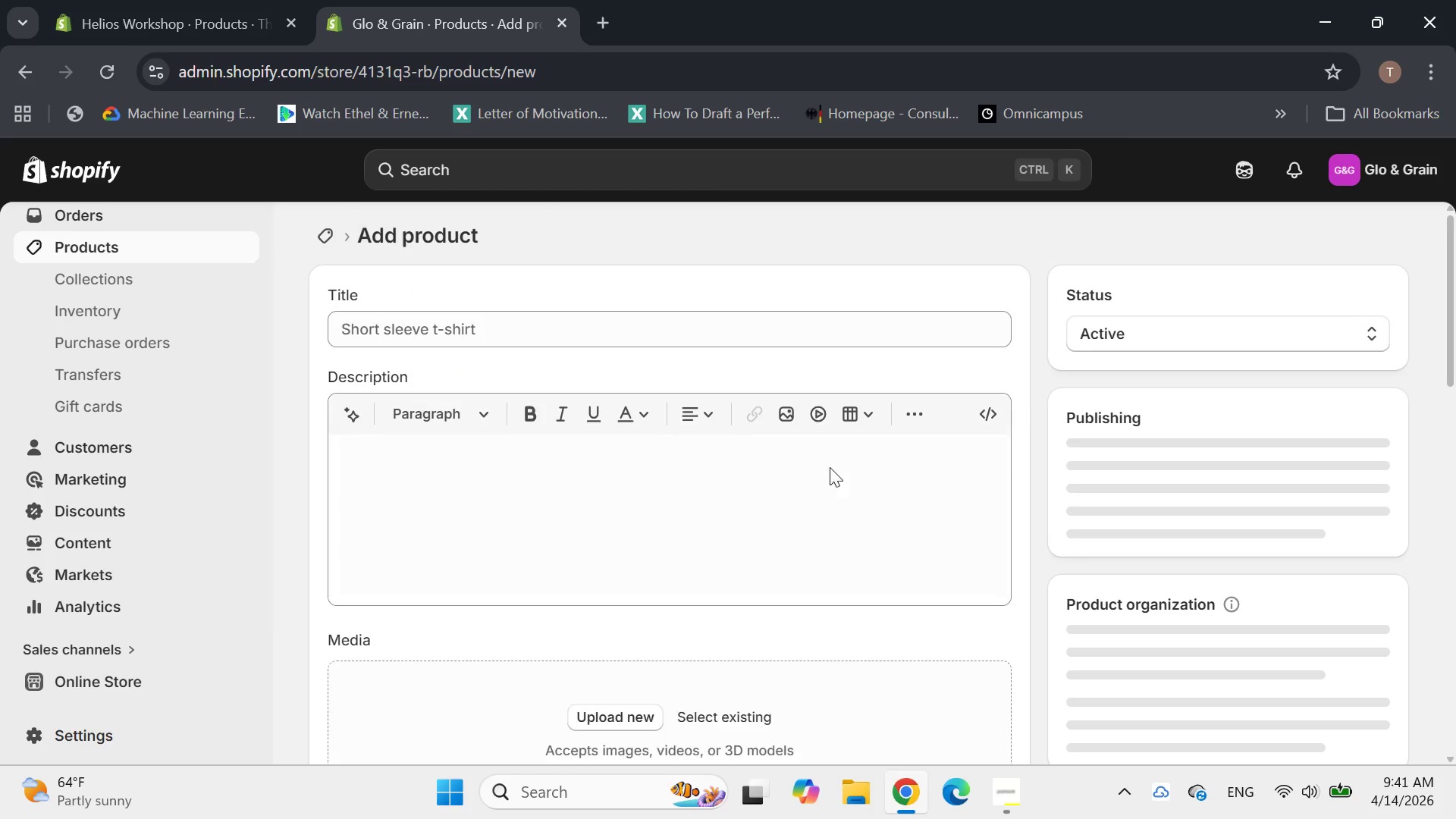 
double_click([390, 309])
 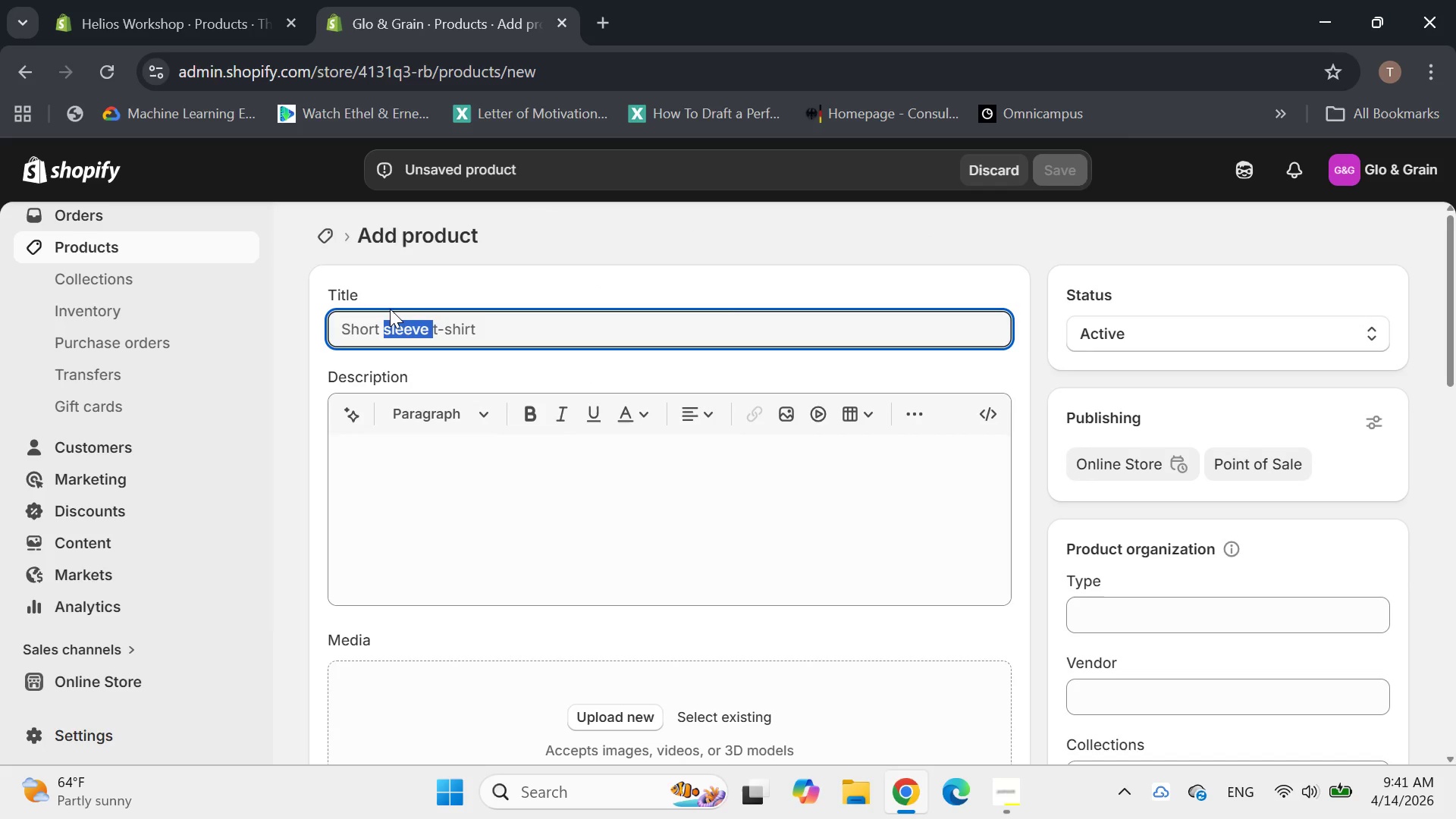 
type(Ca)
 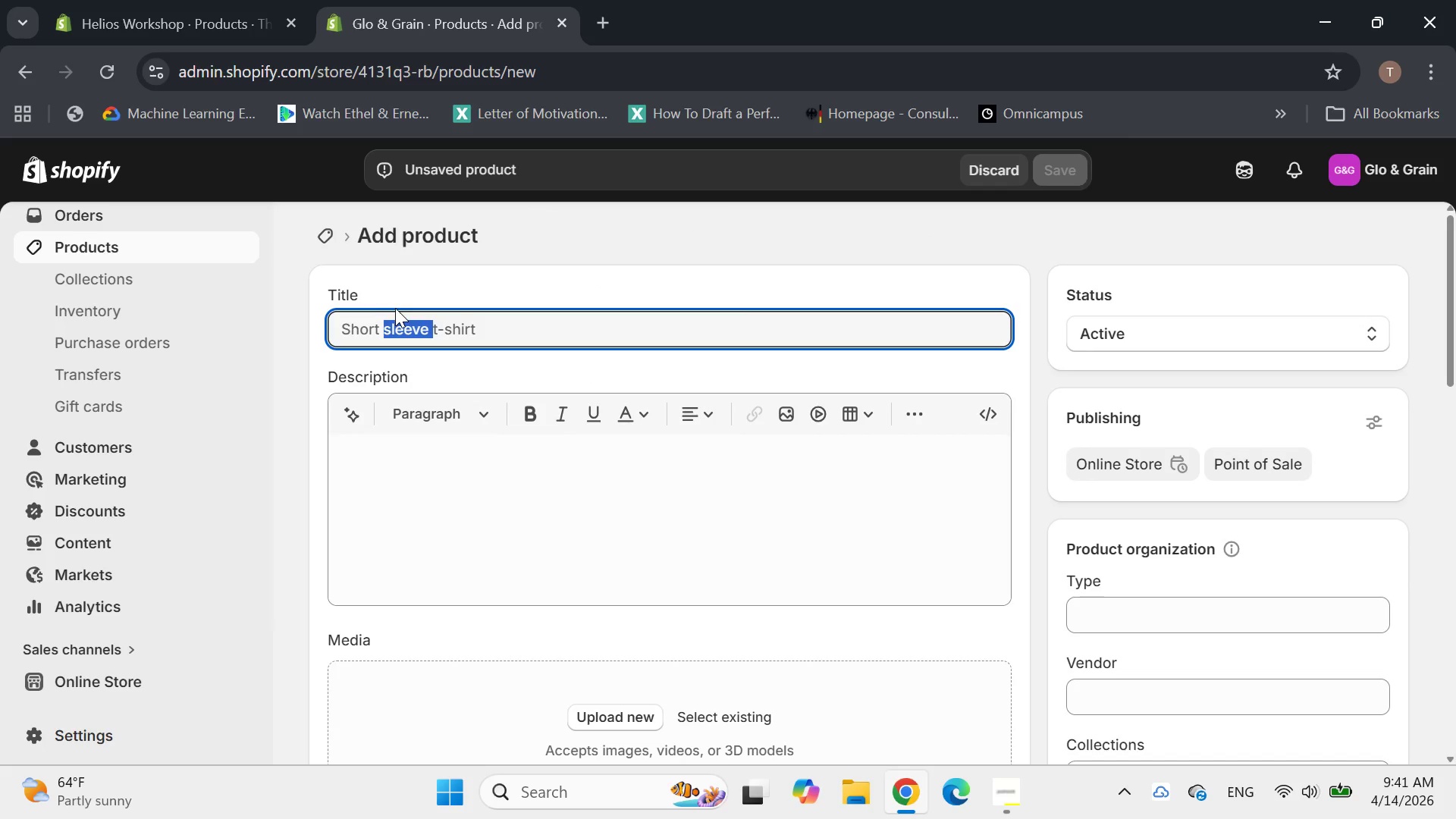 
left_click([397, 306])
 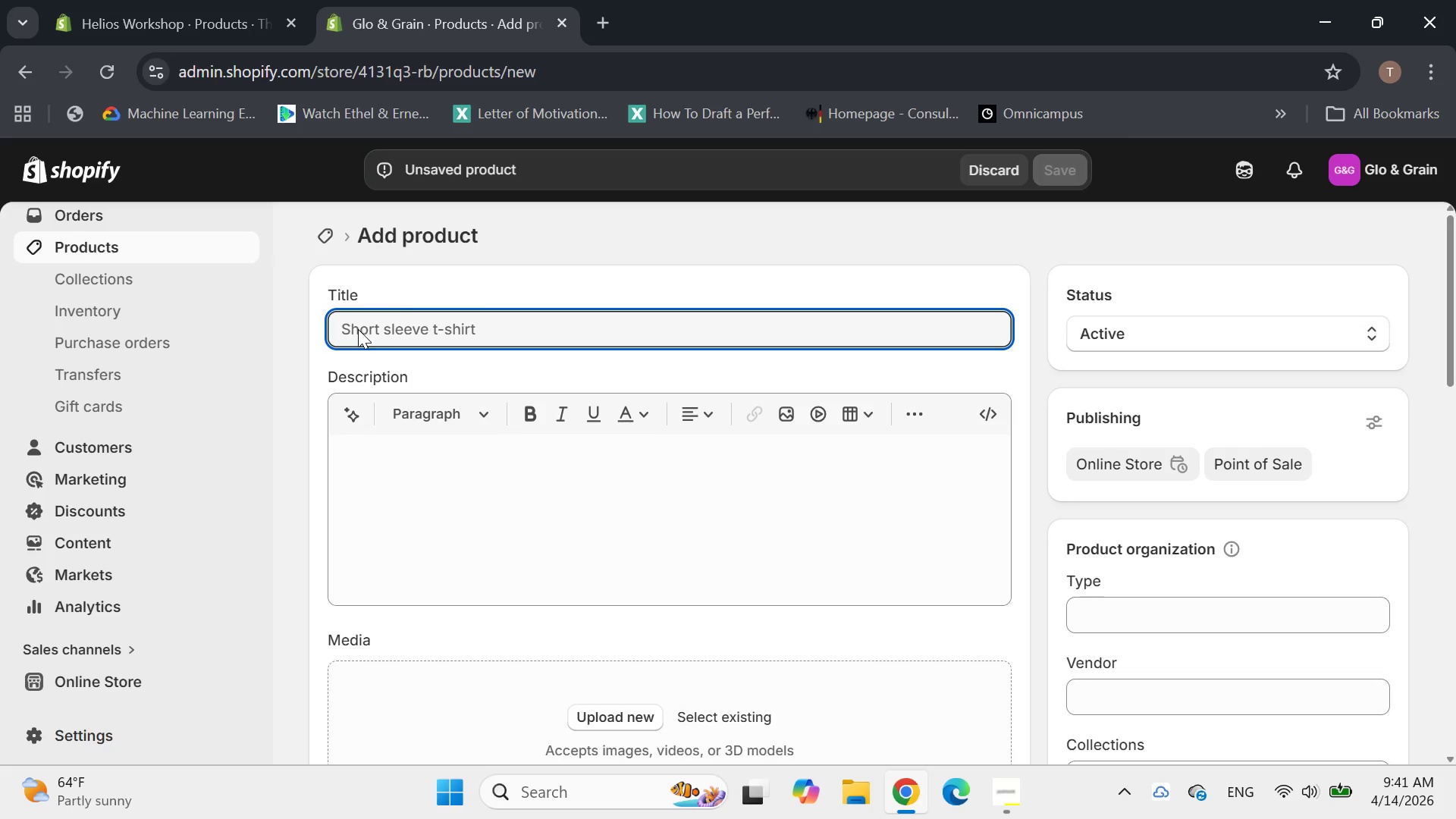 
left_click([358, 329])
 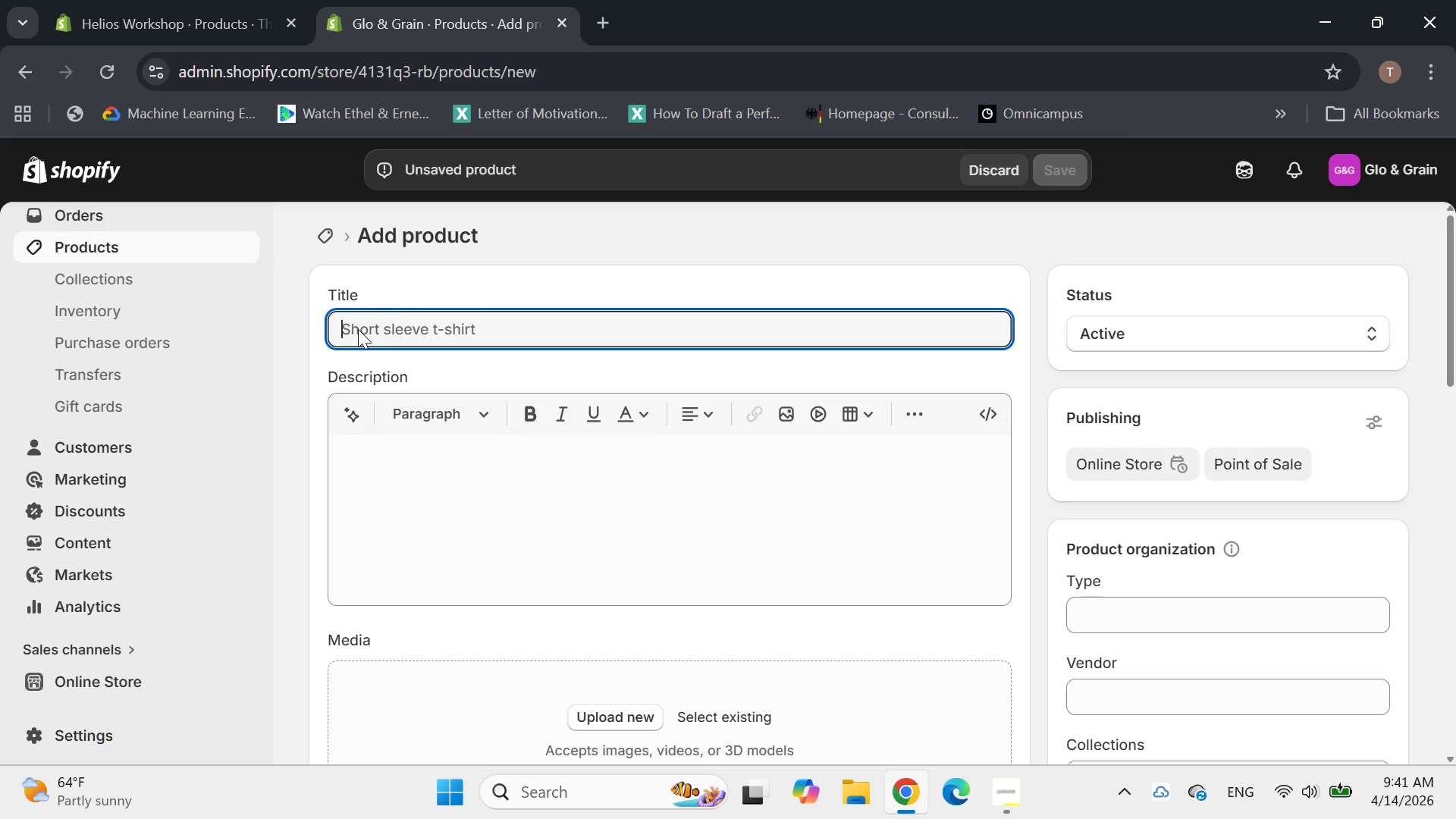 
type(c)
key(Backspace)
type(Cactus bloom hybrid gel master kit)
 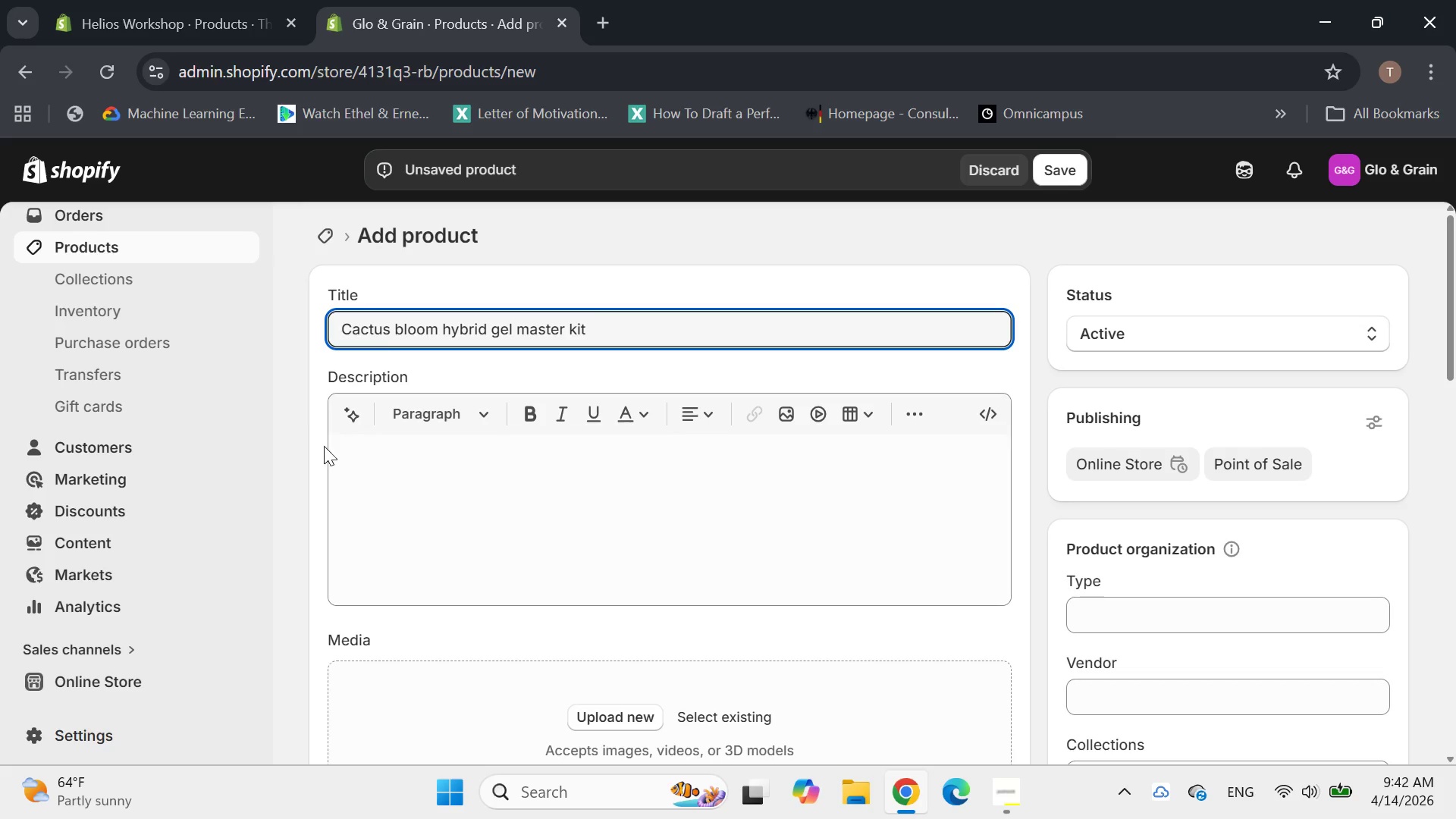 
left_click([388, 457])
 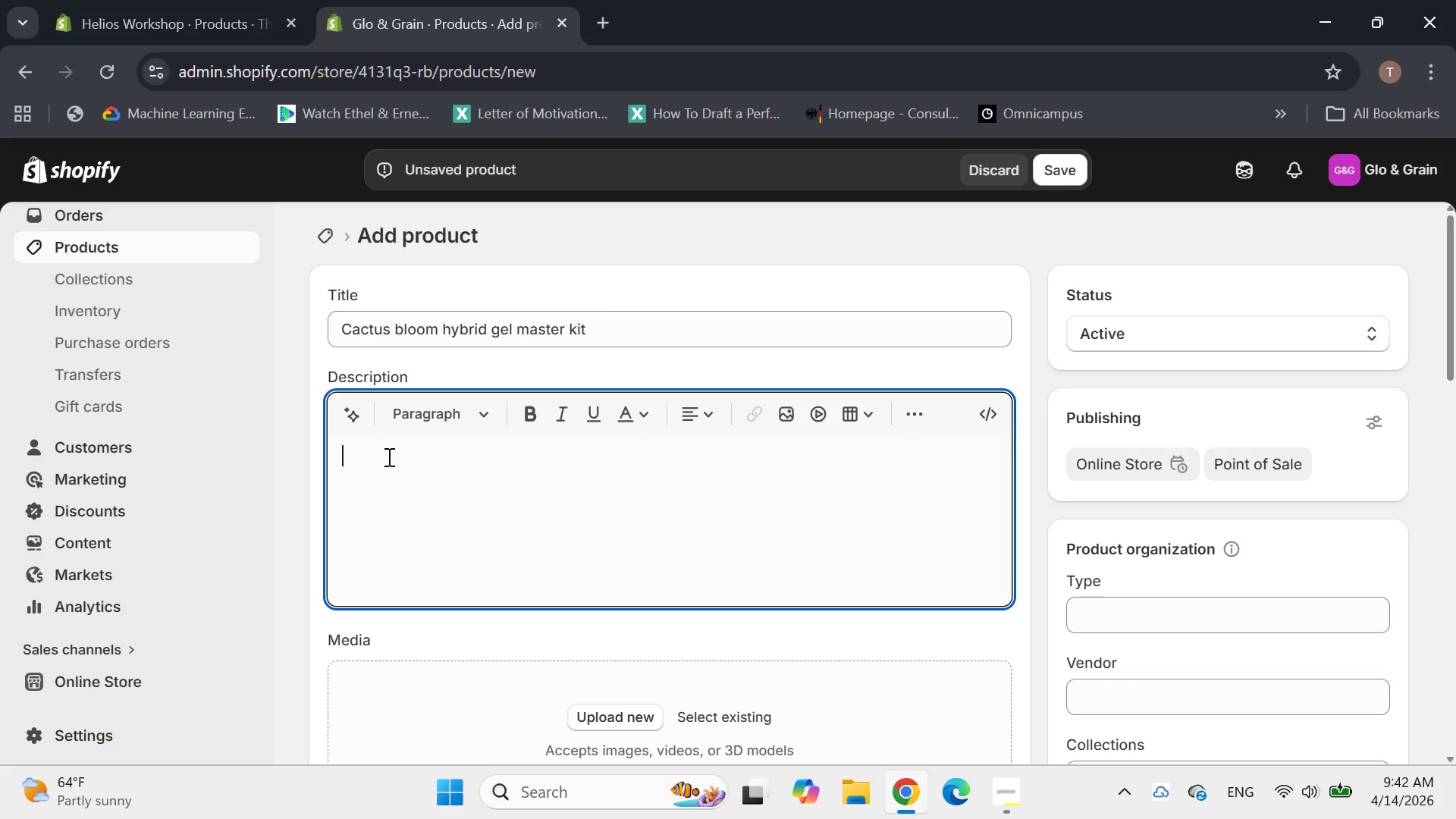 
type(cactus bloom is a muted desert green that feels freshh)
key(Backspace)
type(, modern, am)
key(Backspace)
key(Backspace)
type(and a little unexpected. it brinf)
key(Backspace)
type(gd color )
 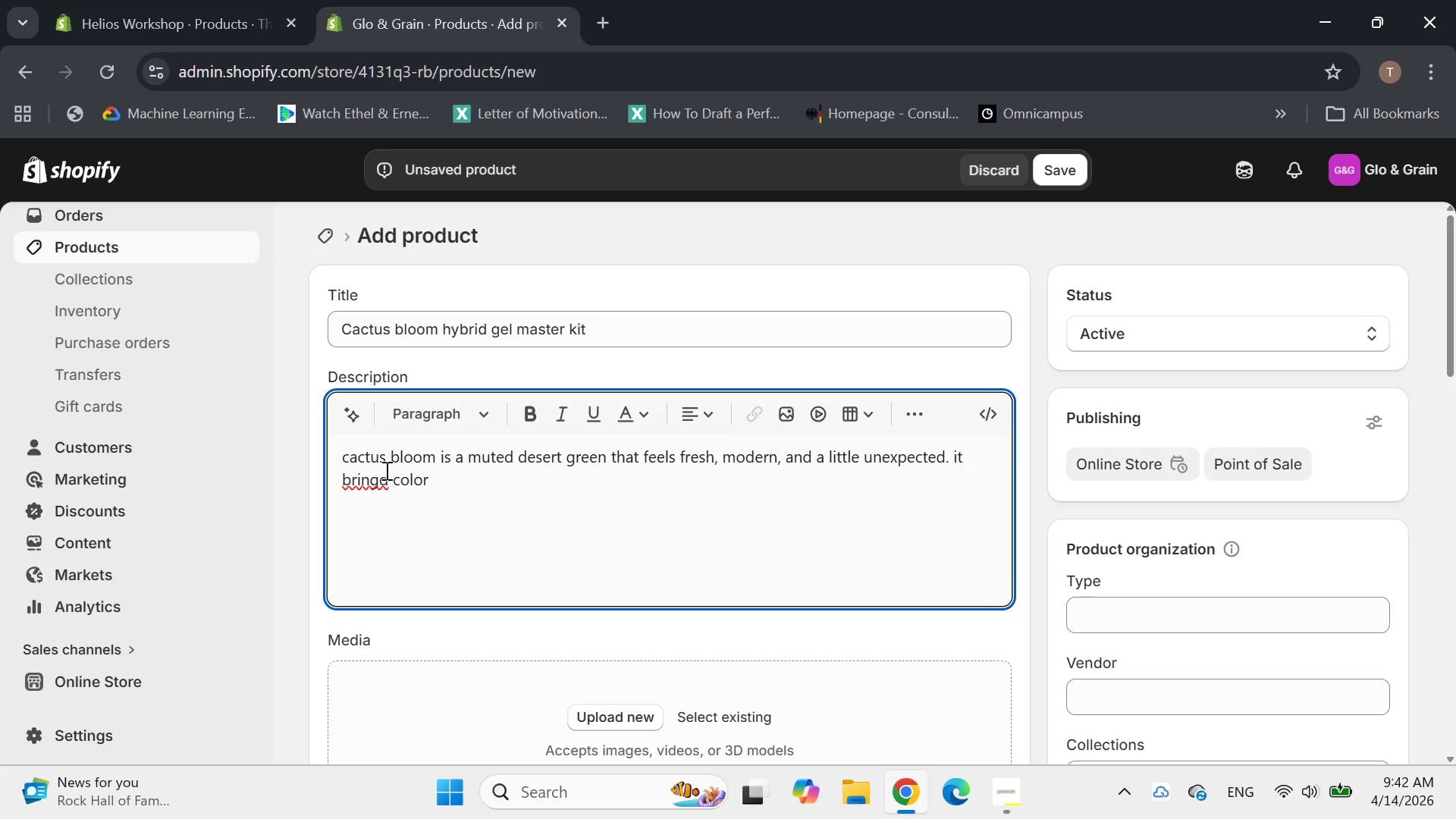 
left_click([385, 478])
 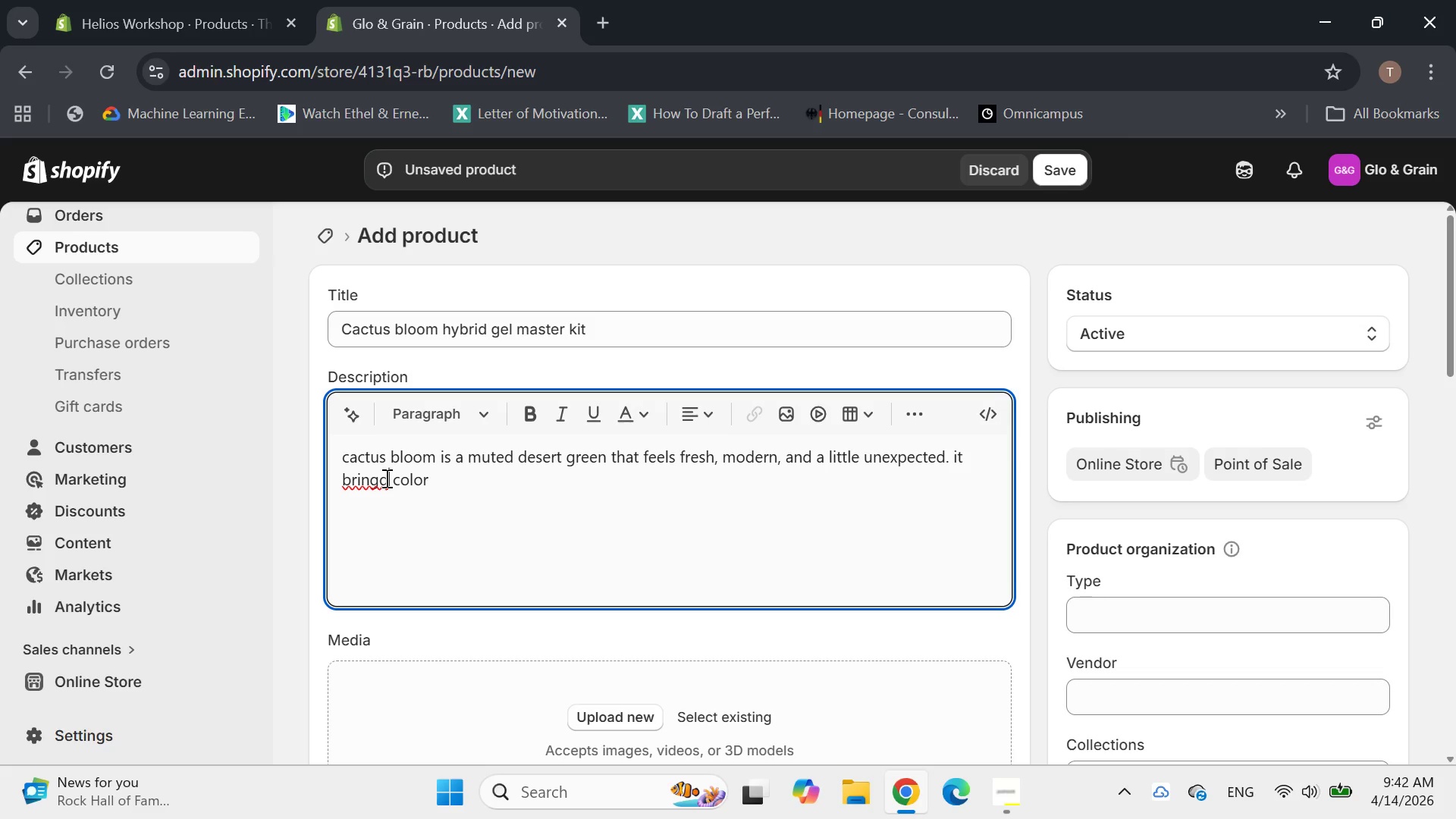 
key(Backspace)
 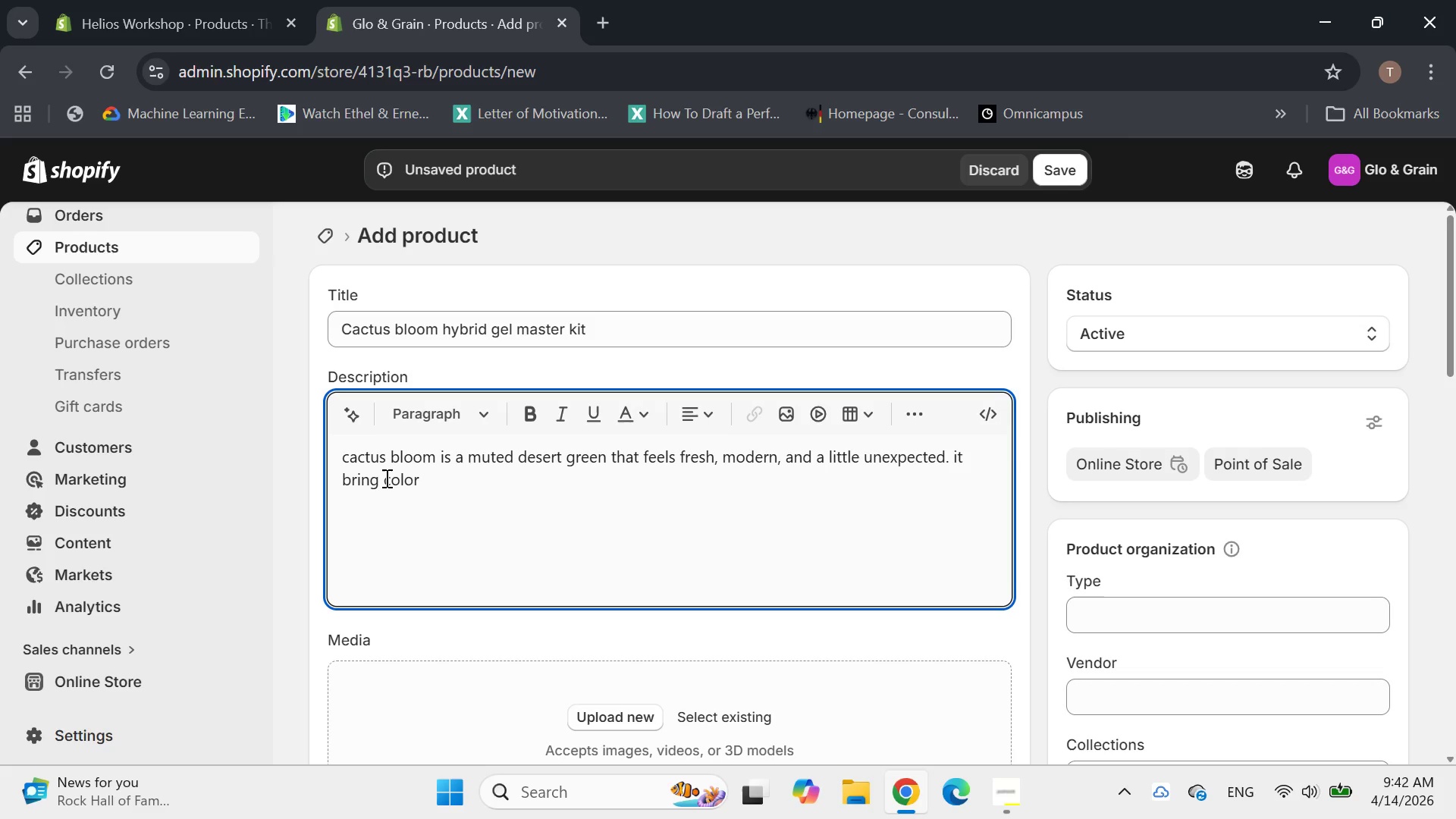 
key(S)
 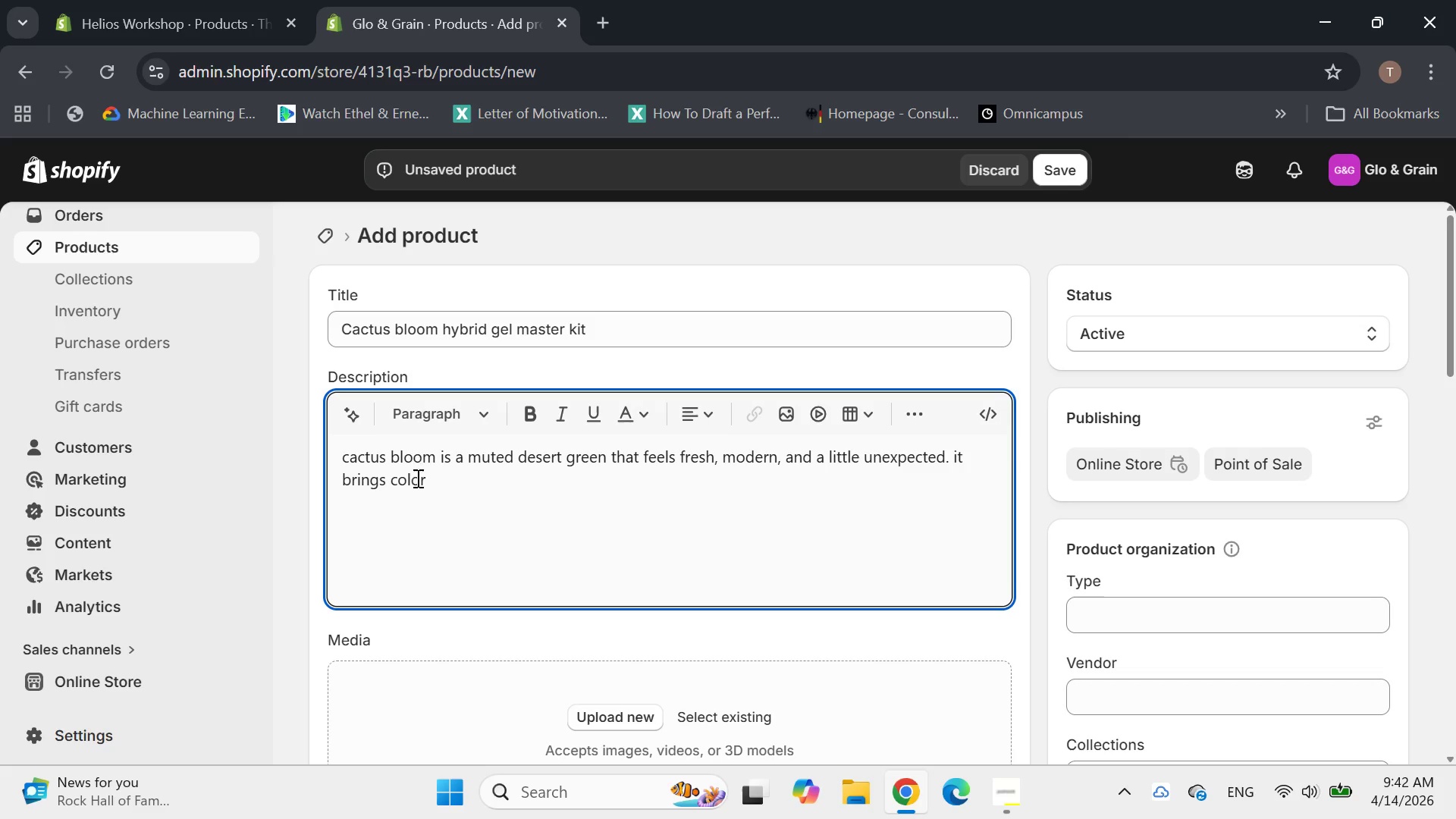 
left_click([443, 472])
 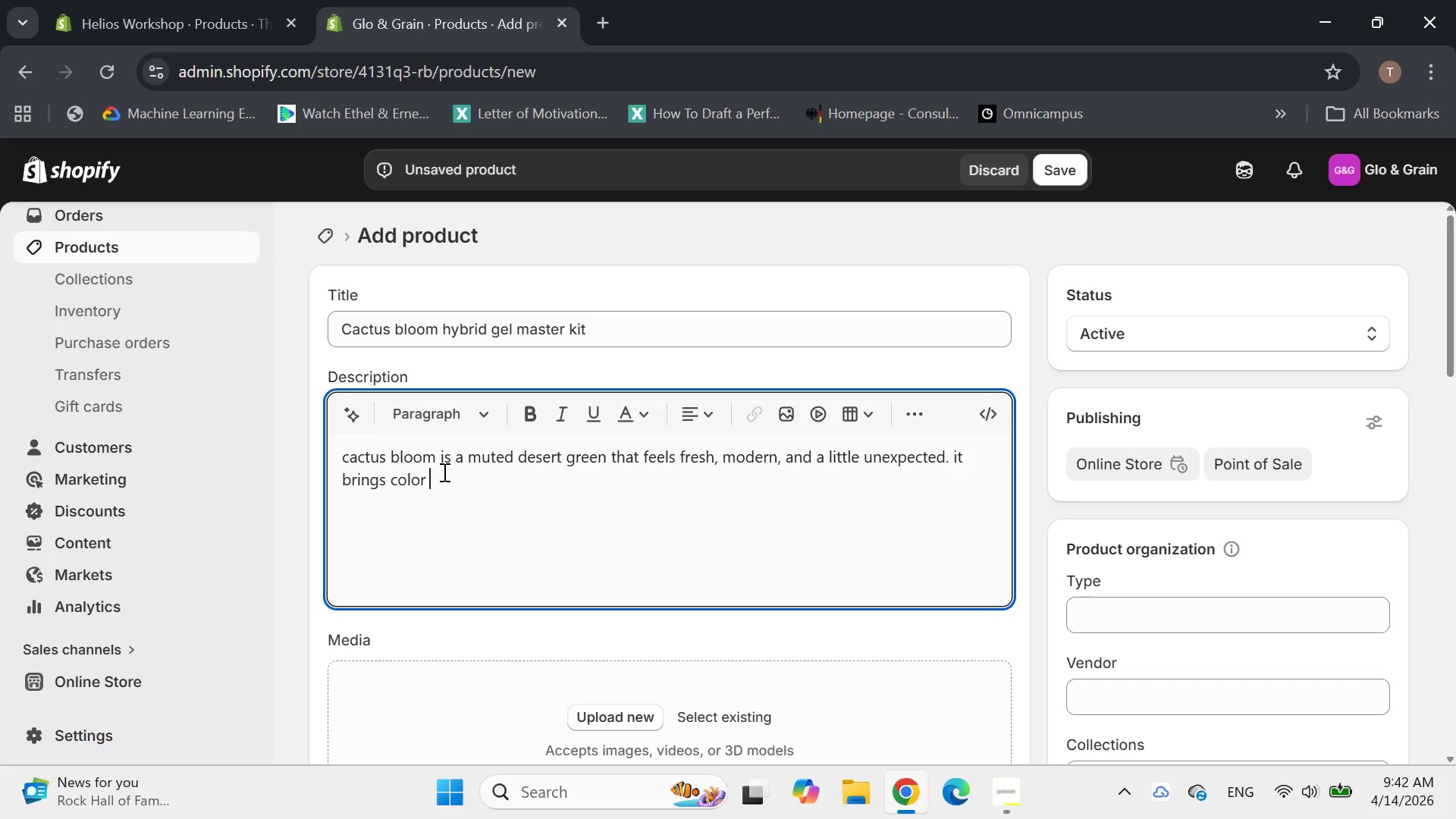 
type(in to the routine in a way that still feels wearable , balanced and clean )
key(Backspace)
type(.)
 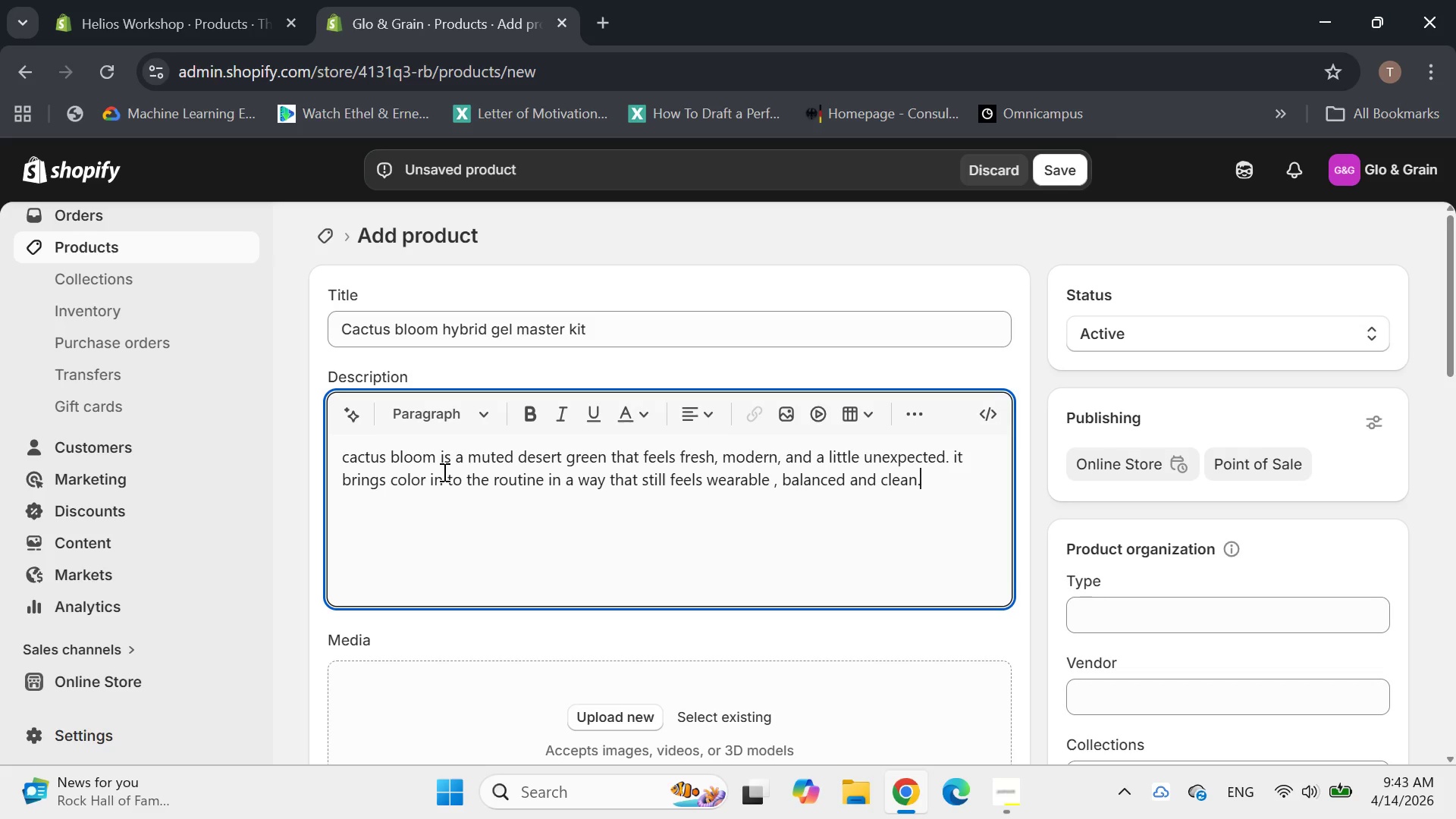 
key(Enter)
 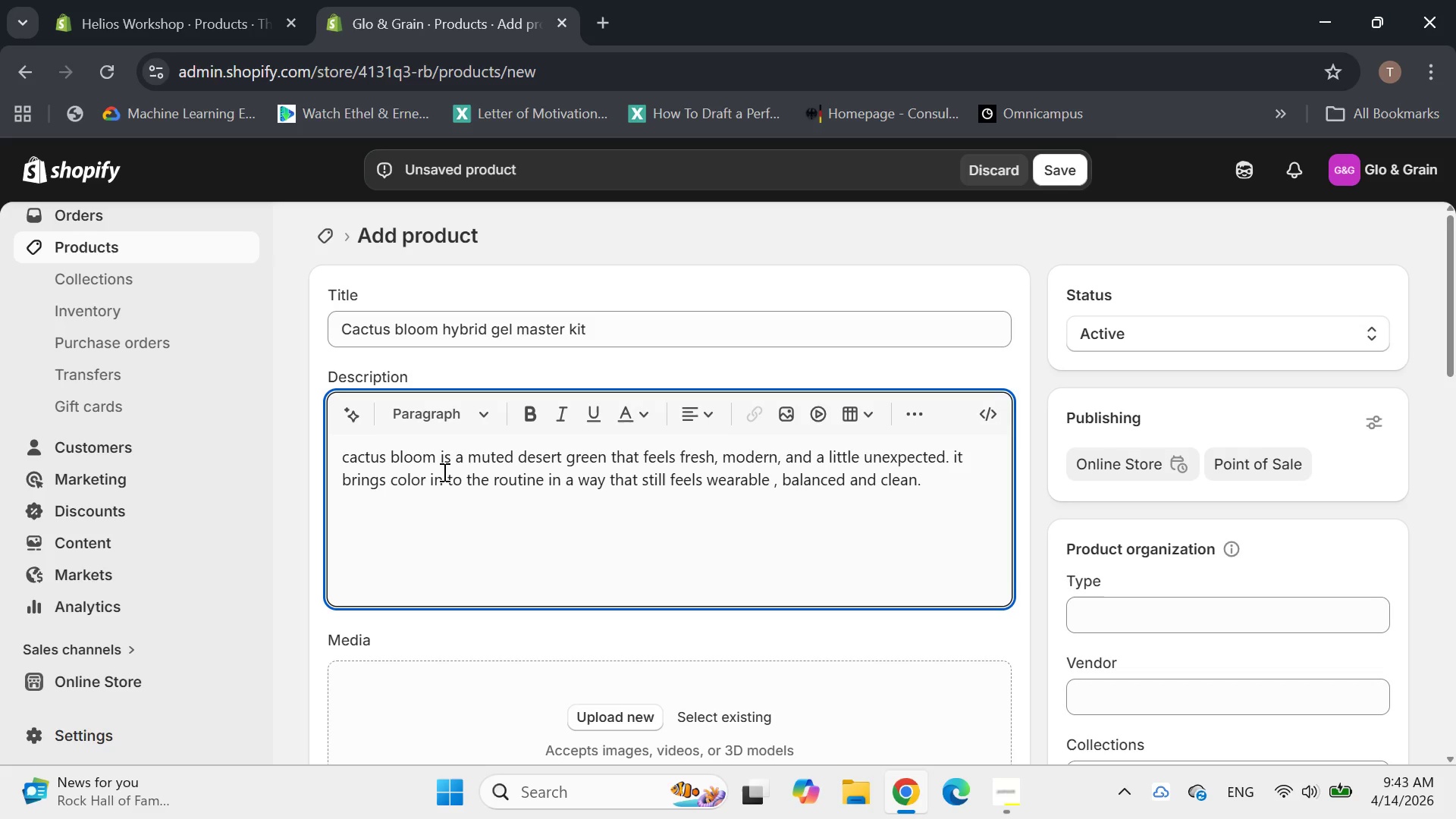 
type(the formula is desifn)
key(Backspace)
type(g)
key(Backspace)
key(Backspace)
type(gned for users who want a salon grade finish result the stonger smell )
 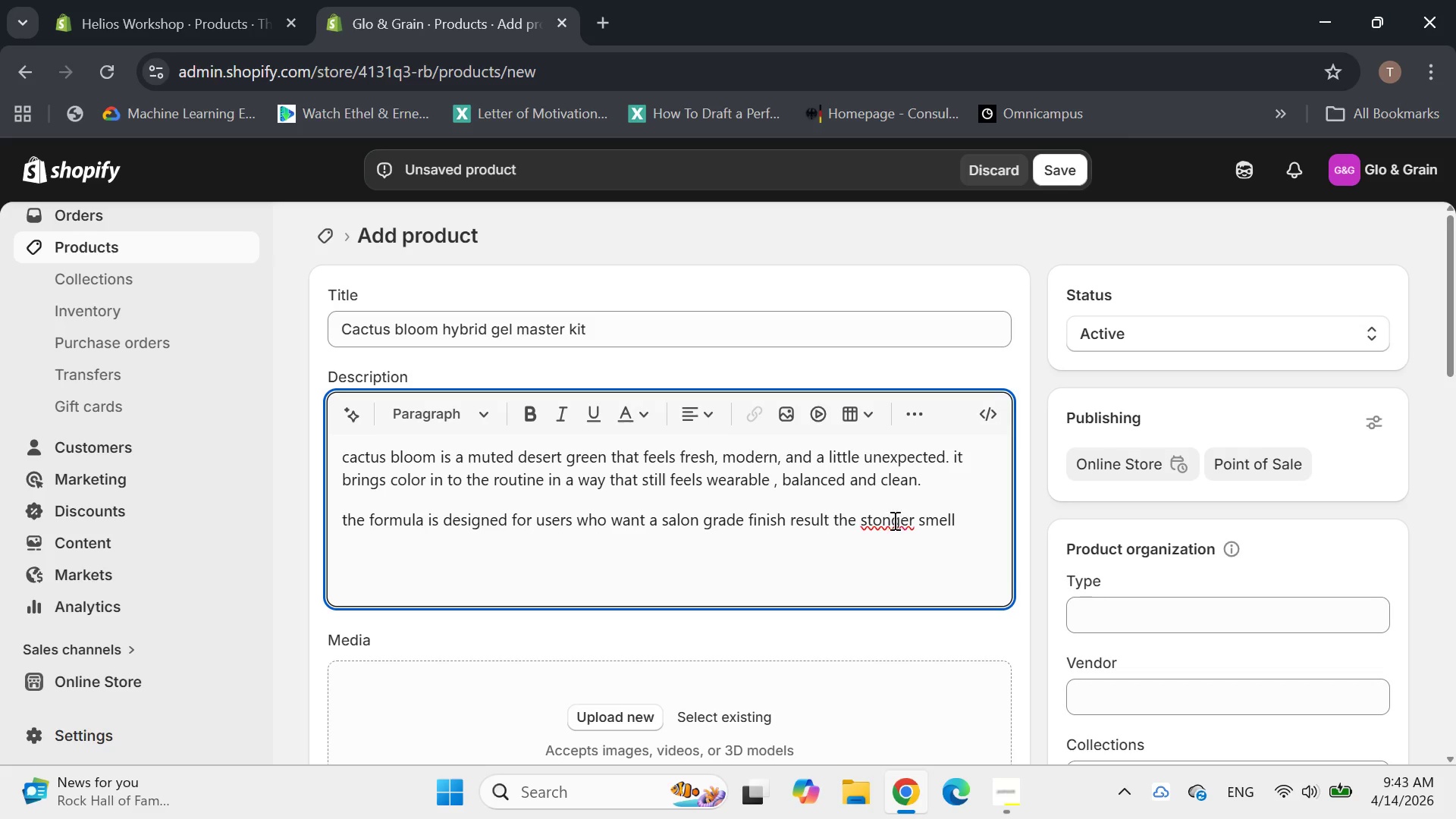 
left_click([874, 520])
 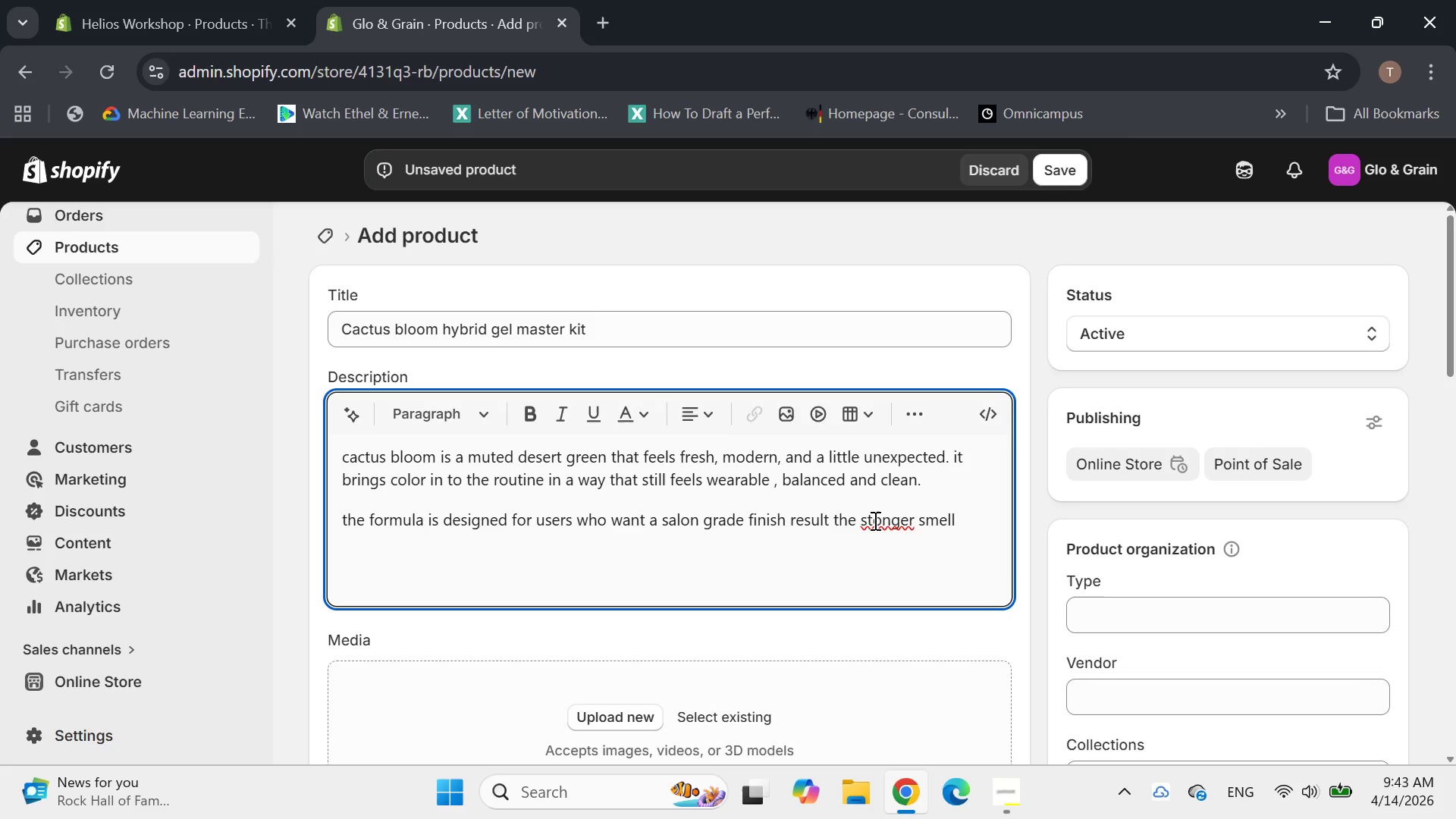 
key(R)
 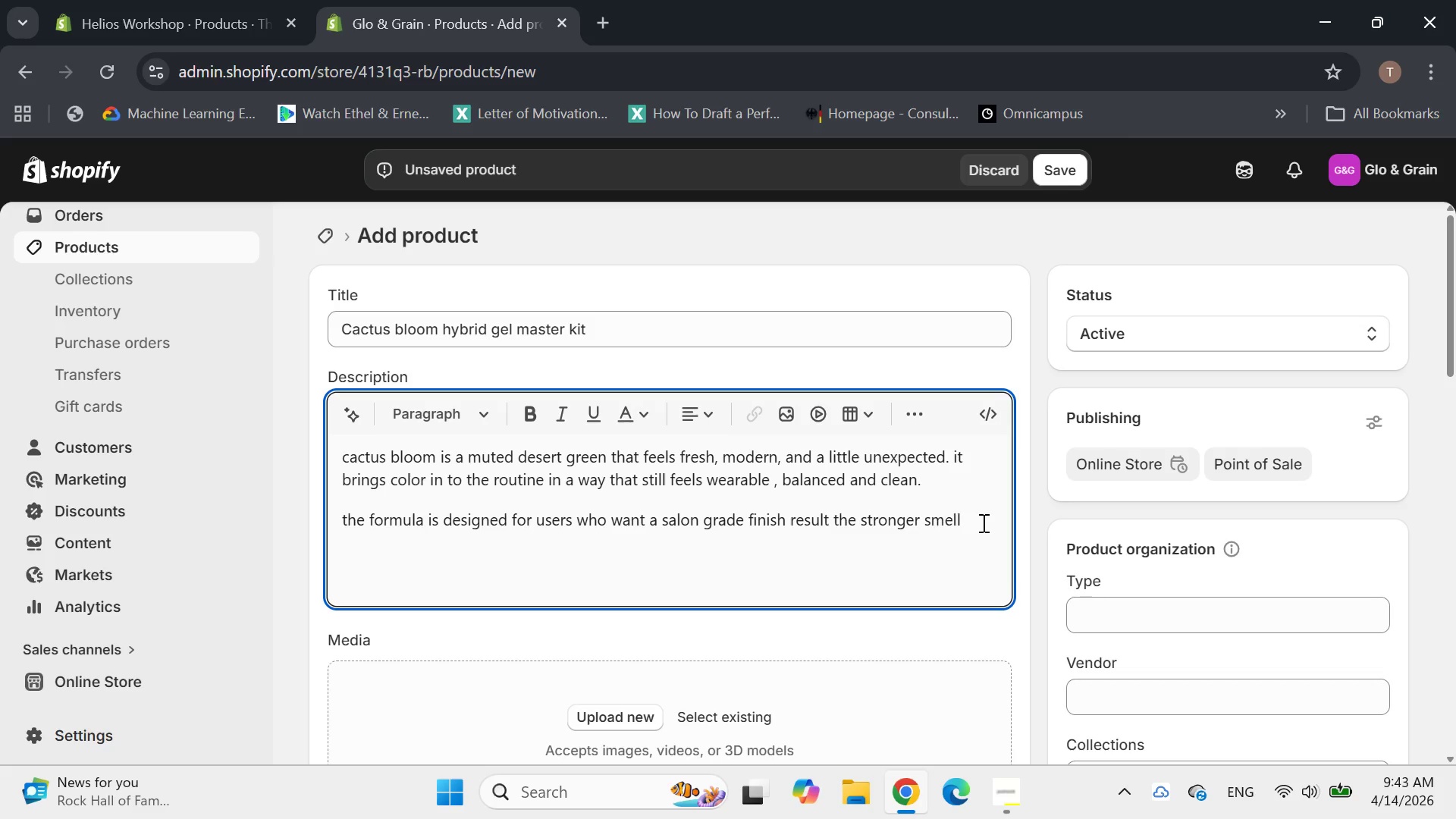 
left_click([980, 522])
 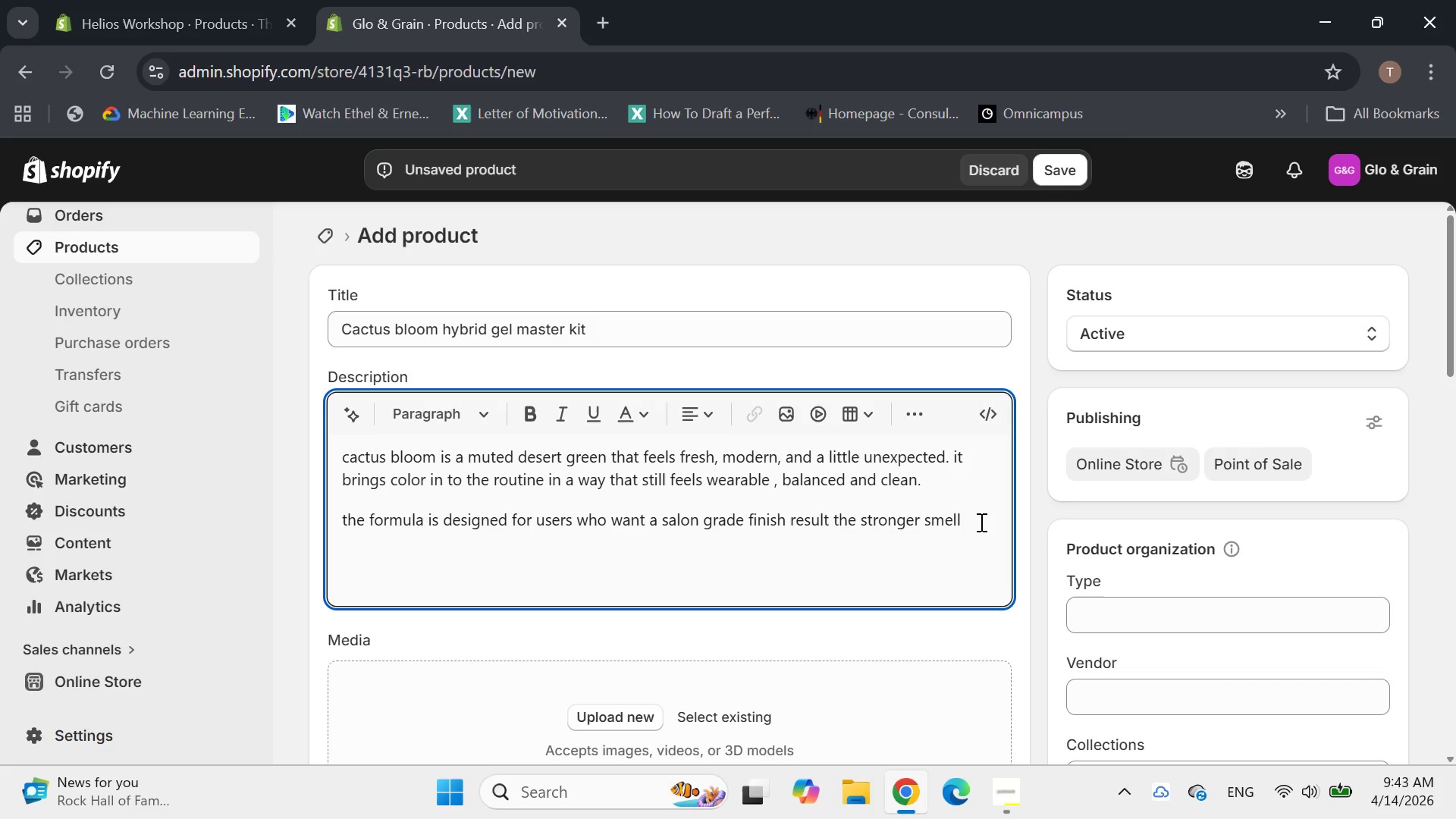 
type(and heaver )
 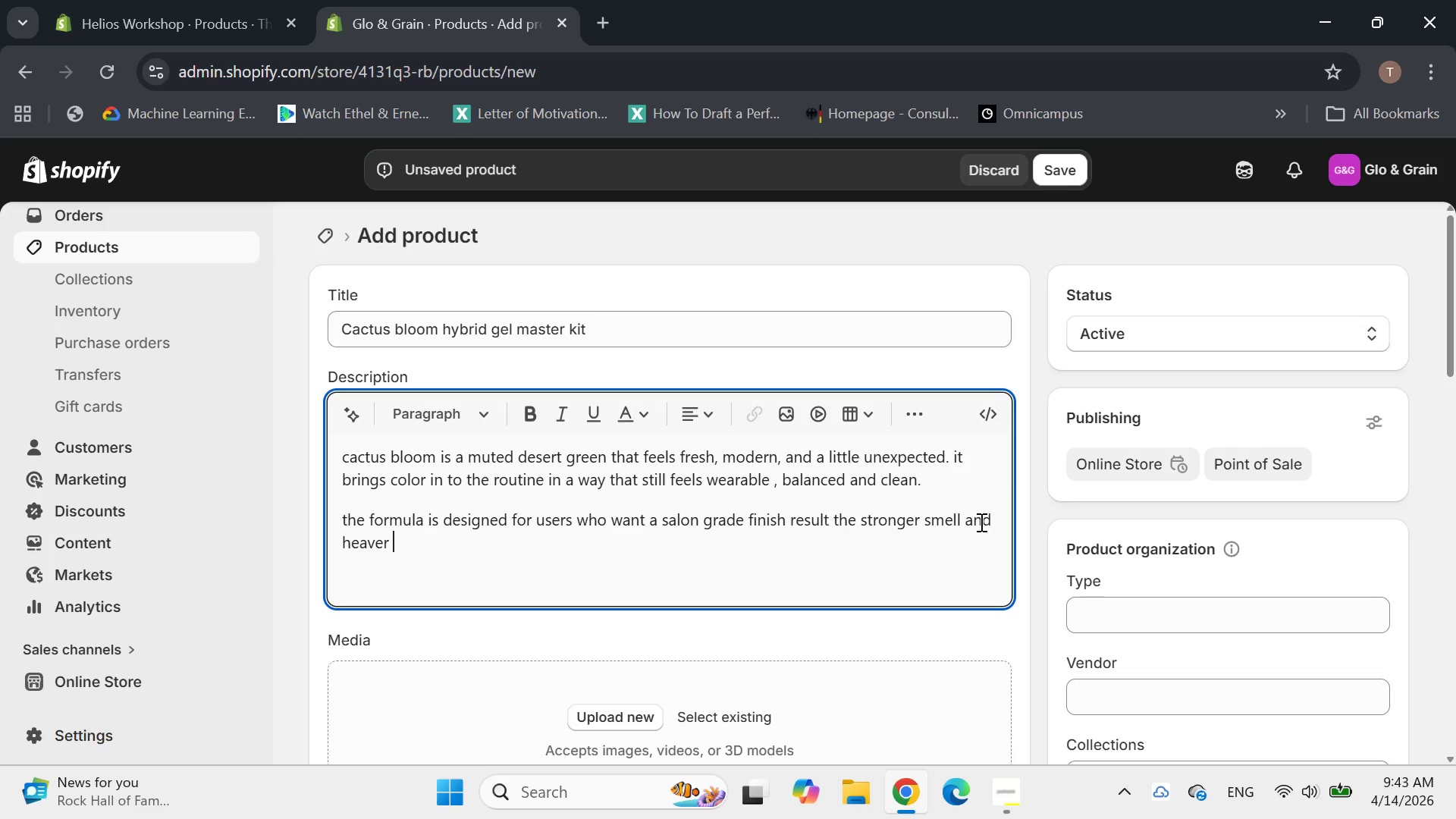 
key(Backspace)
key(Backspace)
key(Backspace)
type(ier feel of morwe)
key(Backspace)
key(Backspace)
type(e industrial system)
 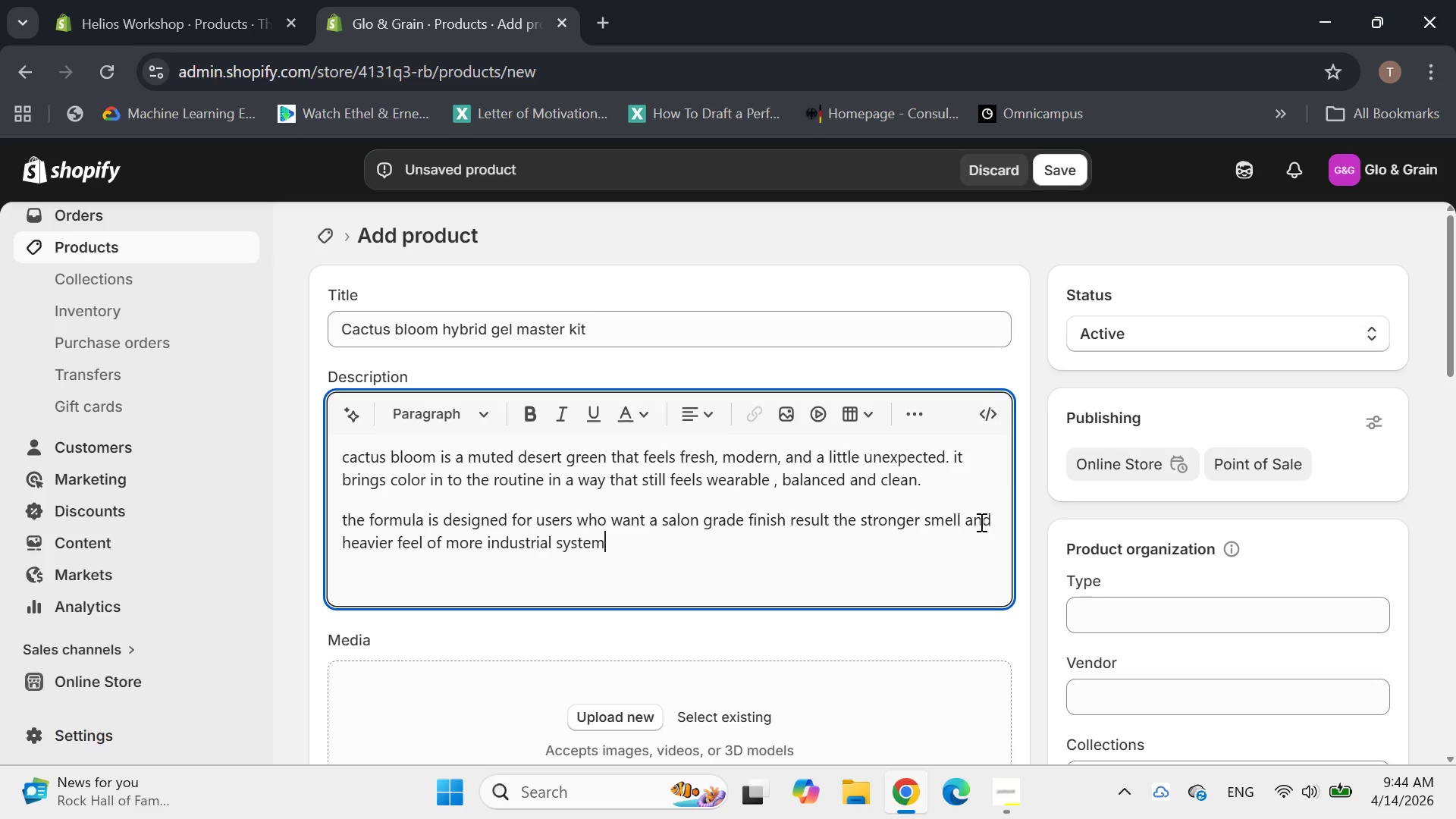 
key(Enter)
 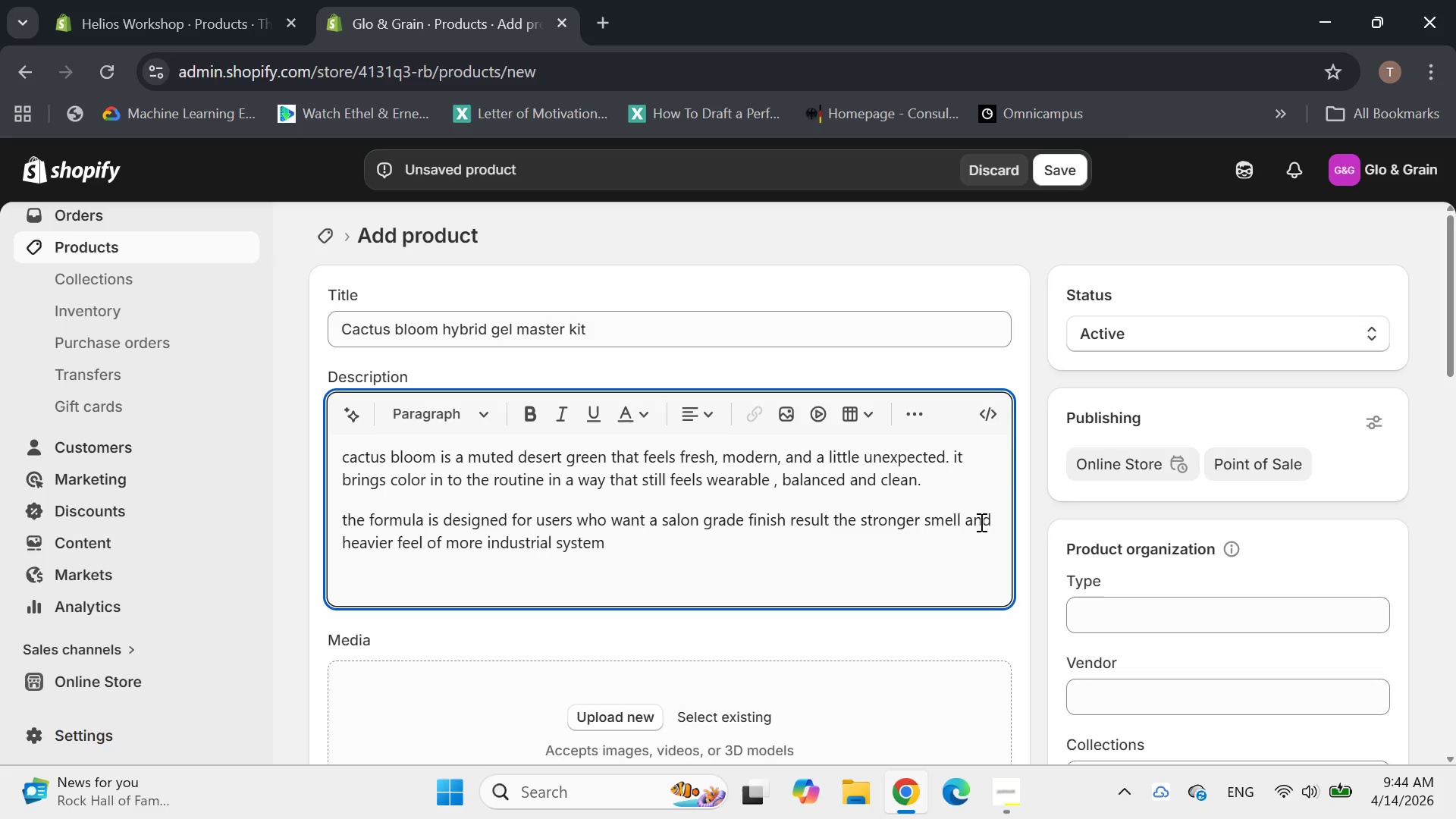 
key(Backspace)
type(. it cures )
 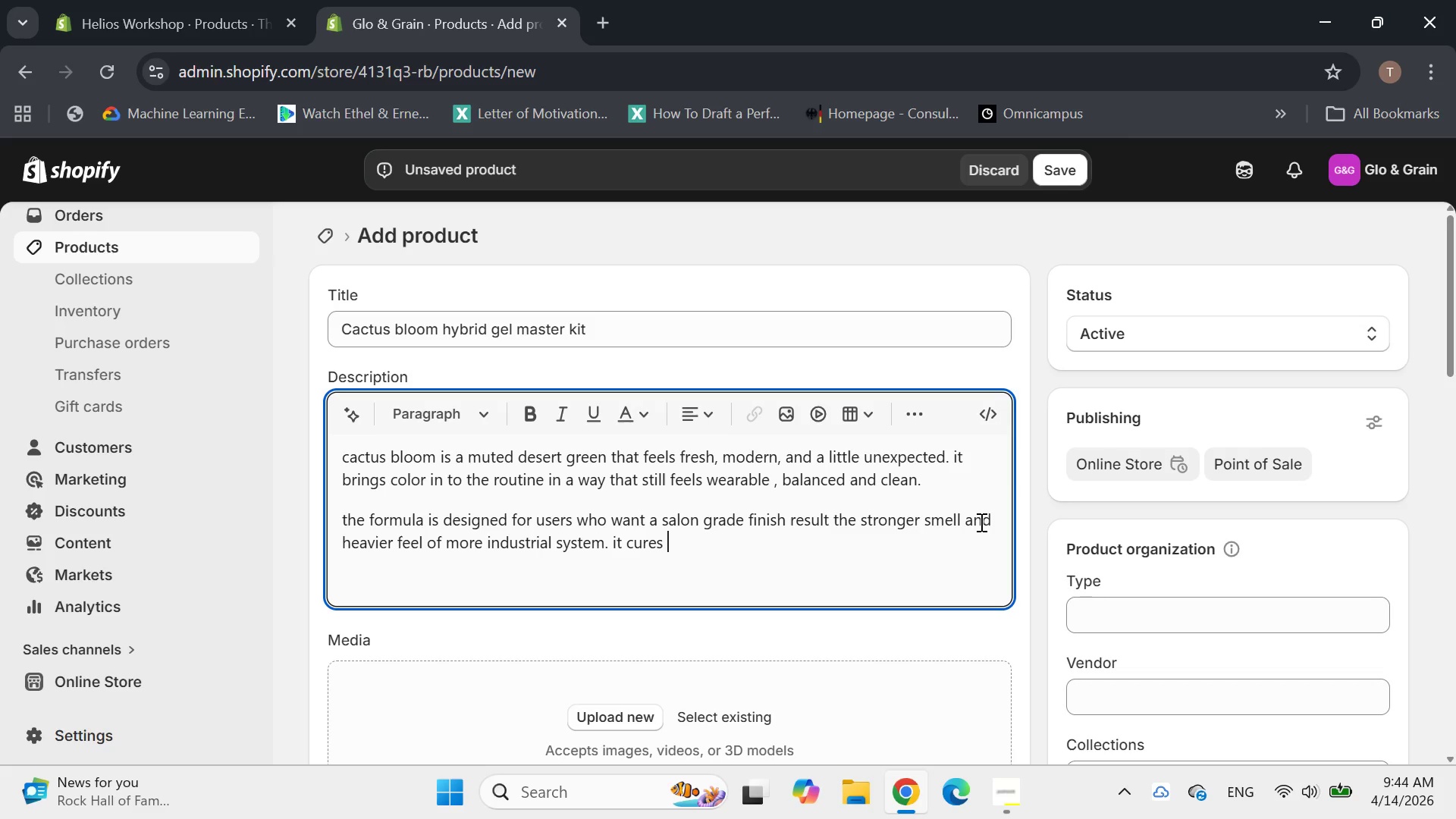 
type(cleany )
key(Backspace)
key(Backspace)
key(Backspace)
 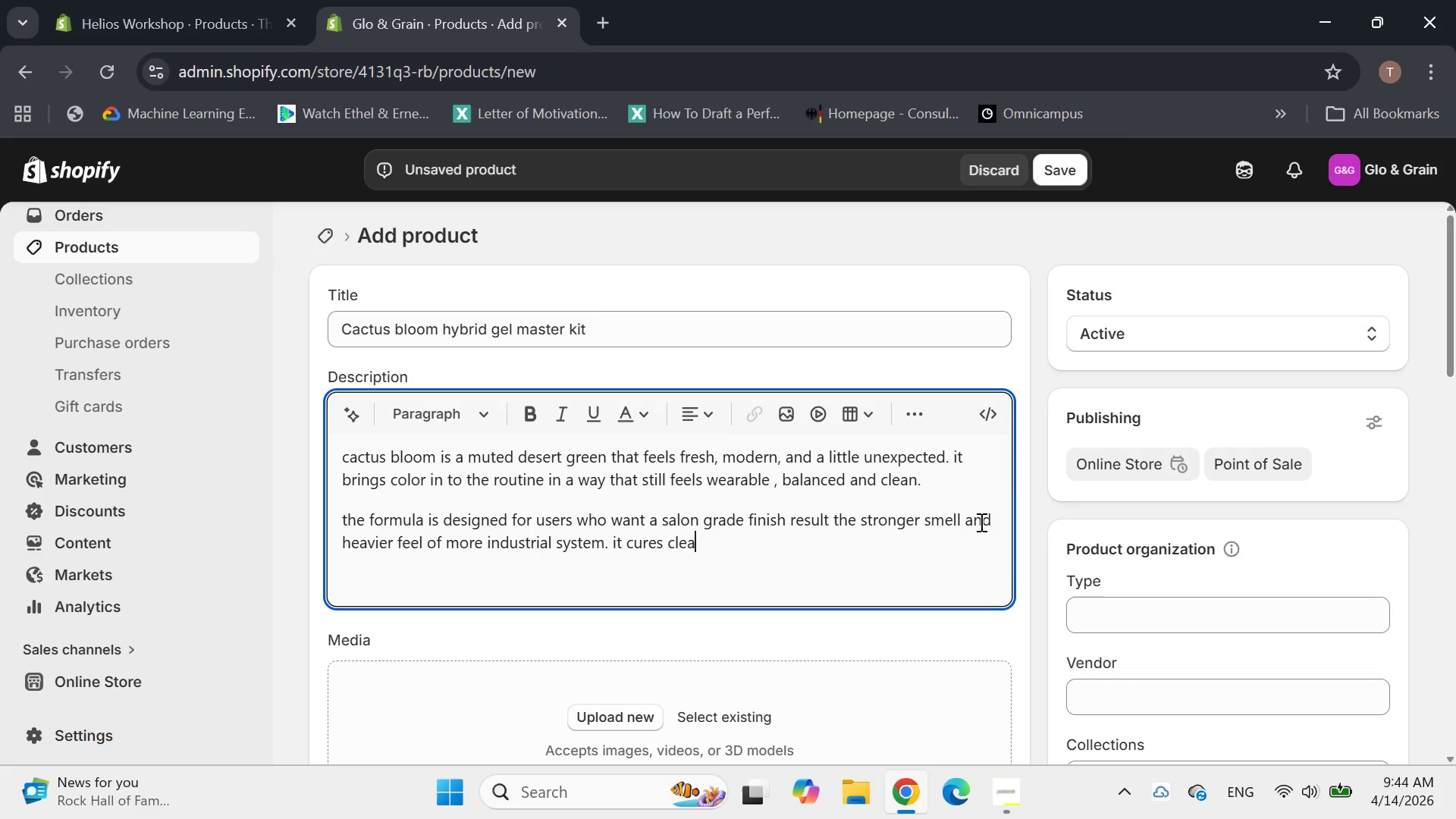 
type(nly , wears well , and gives bor)
key(Backspace)
type(thr )
key(Backspace)
key(Backspace)
type( diy user and da)
key(Backspace)
key(Backspace)
type(nail takes a more polished set up)
 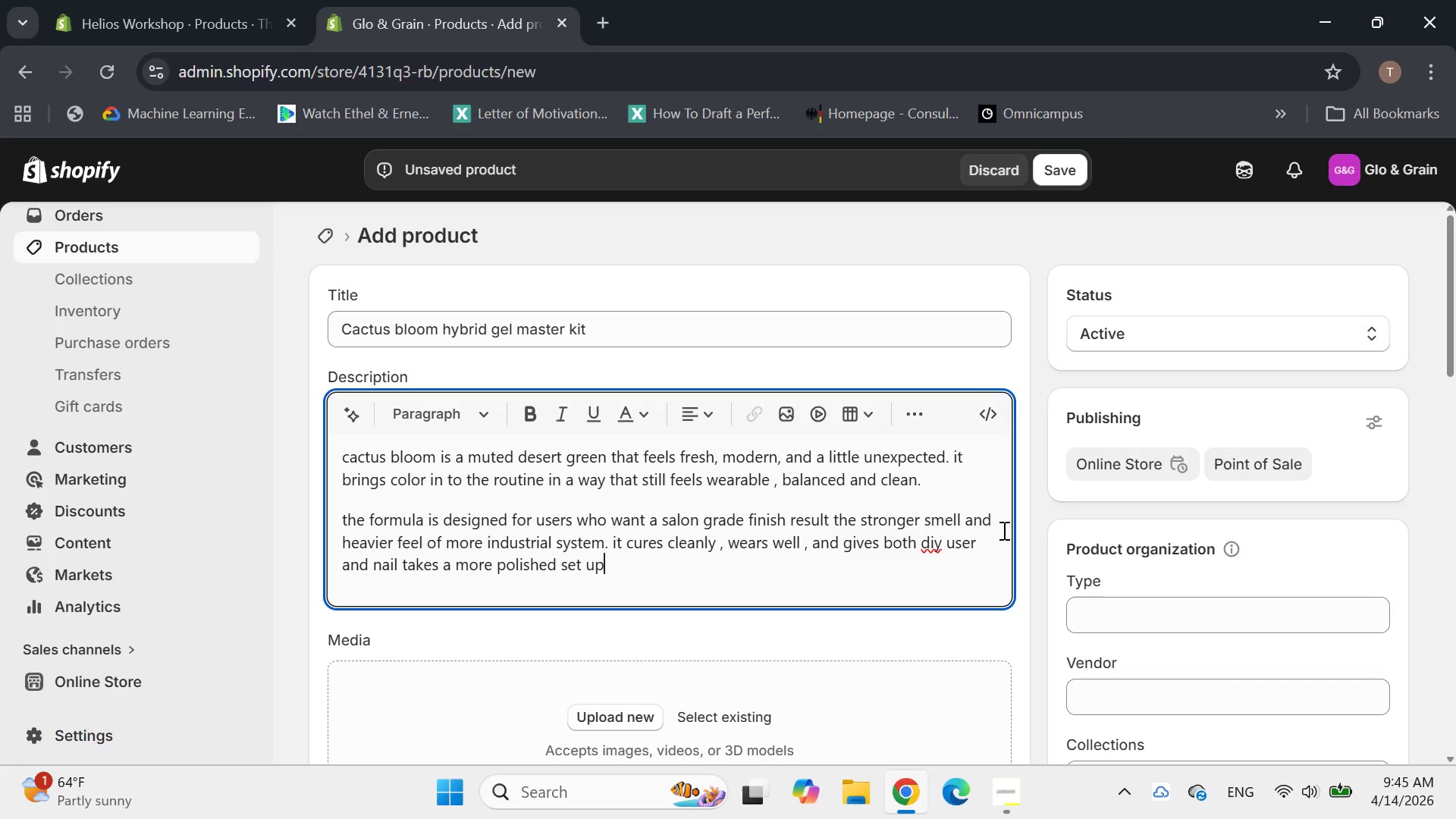 
left_click([945, 535])
 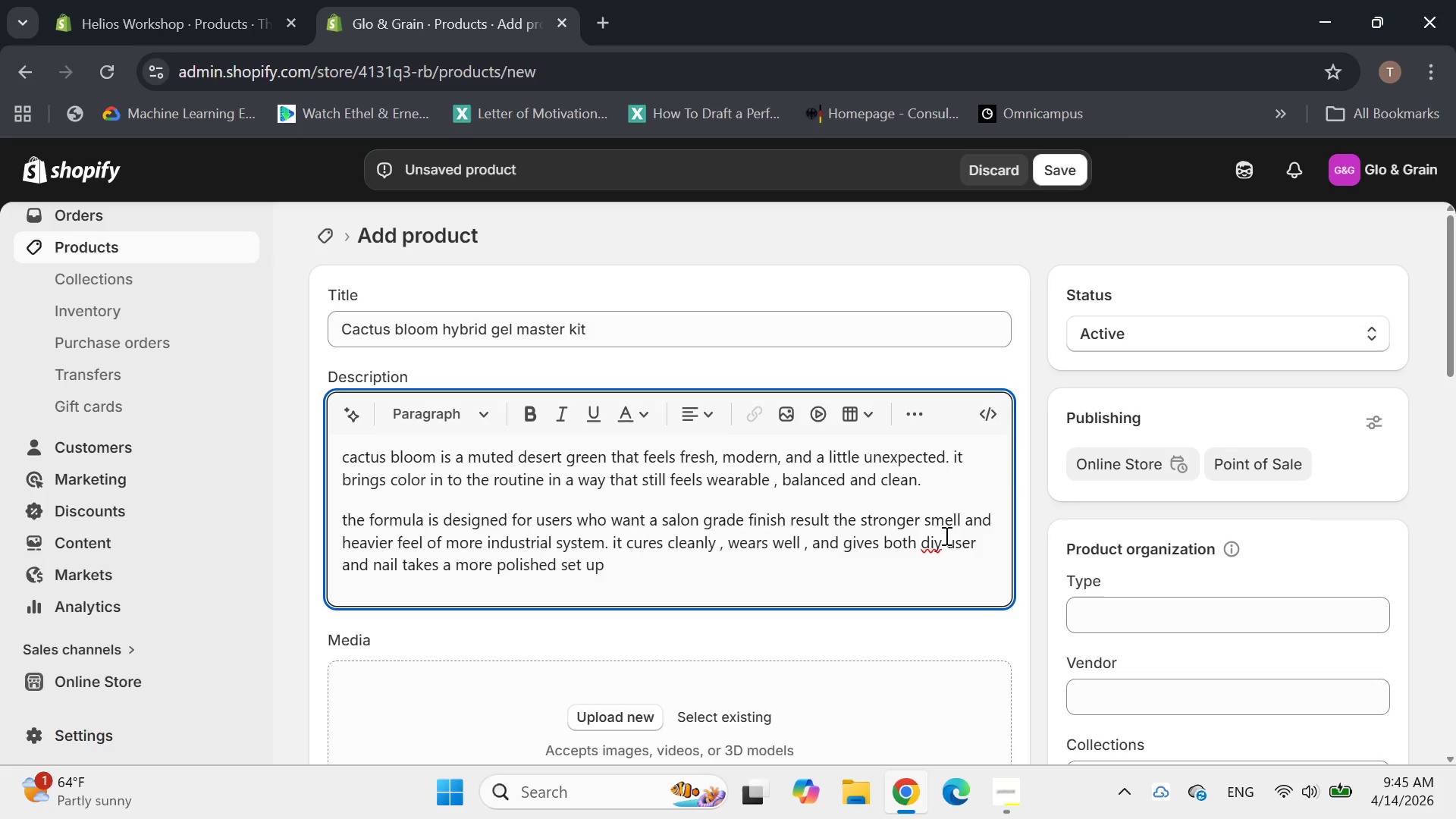 
key(ArrowLeft)
 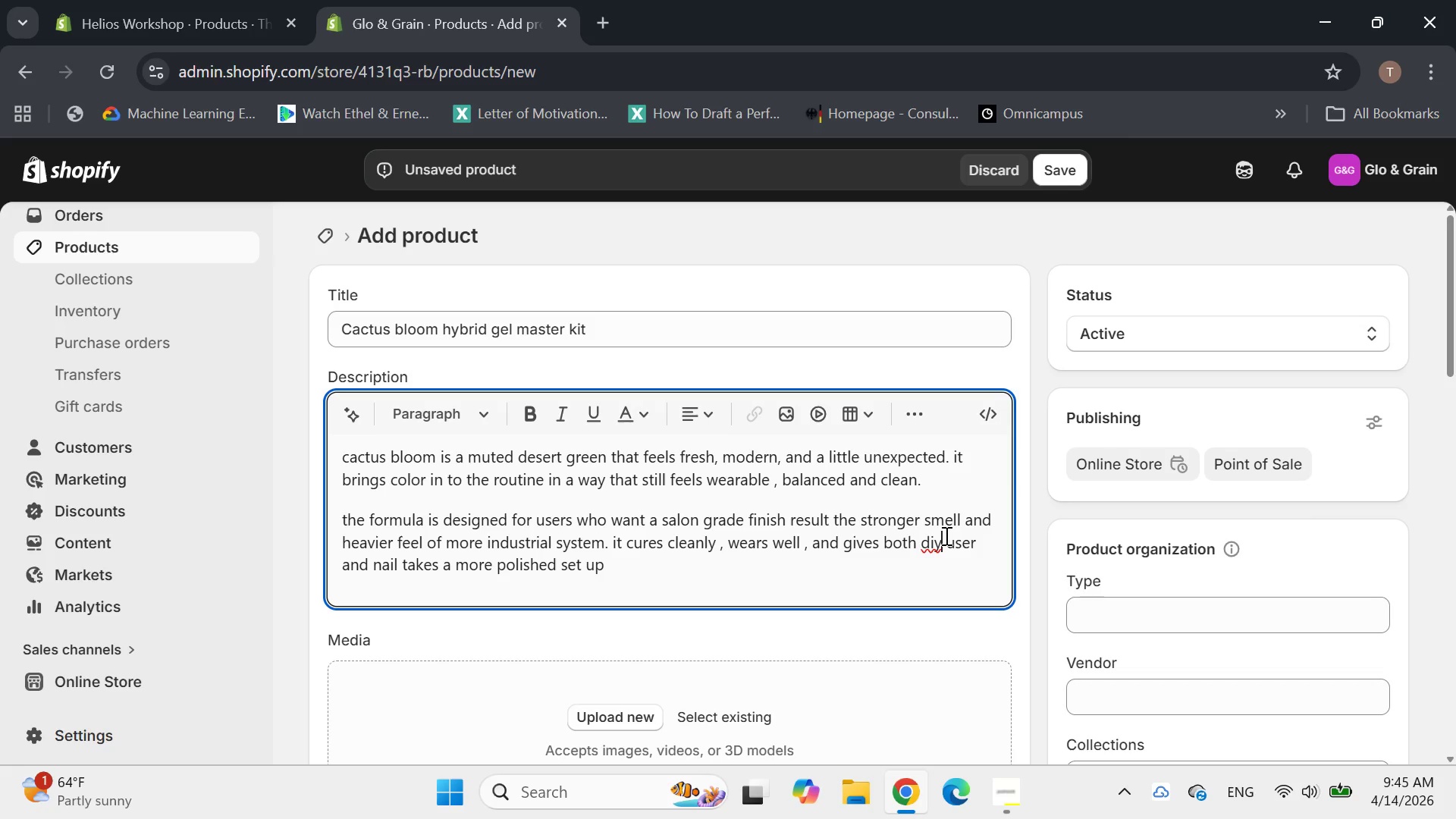 
key(Backspace)
key(Backspace)
key(Backspace)
type(Diy)
 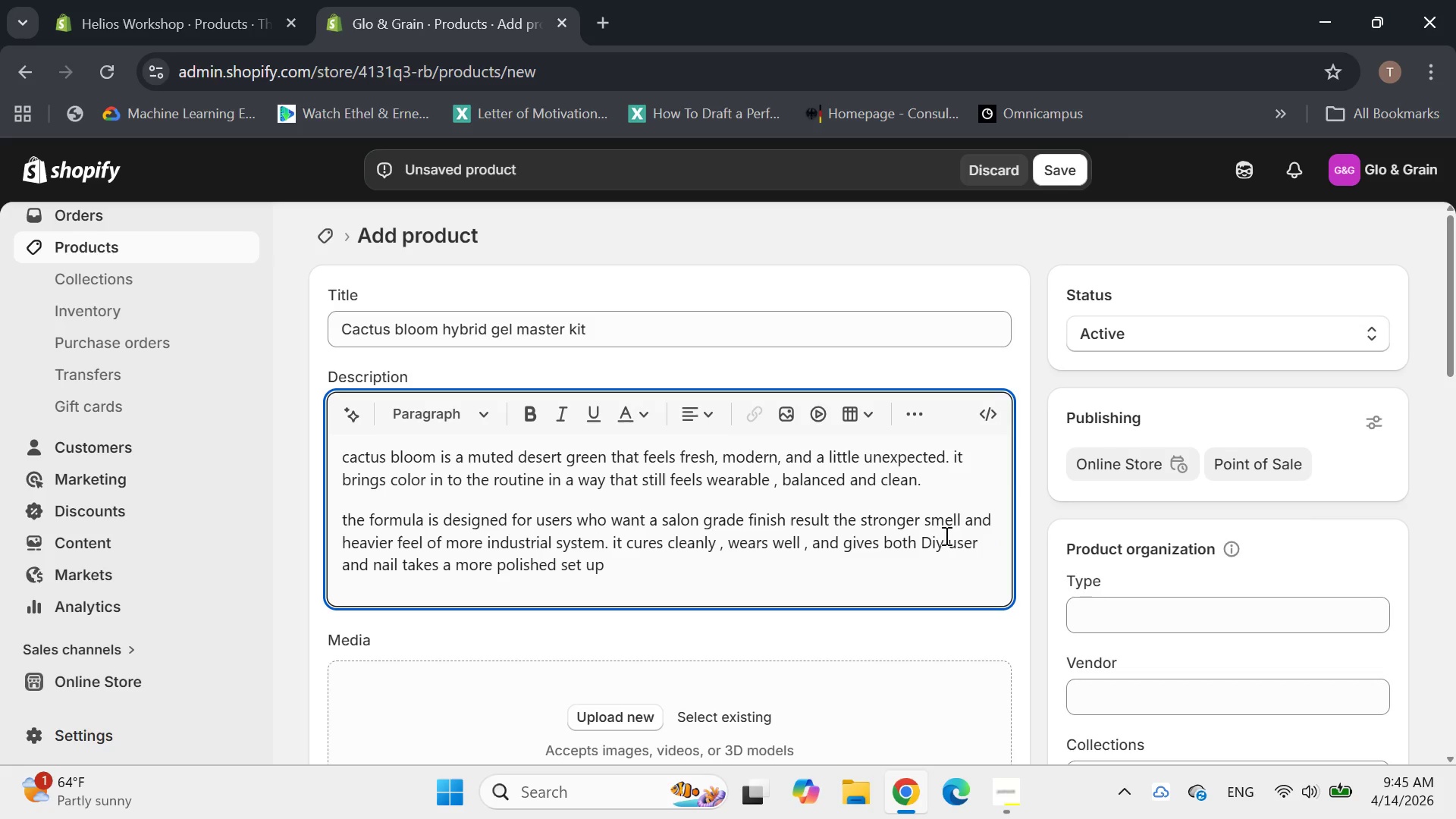 
left_click([1053, 164])
 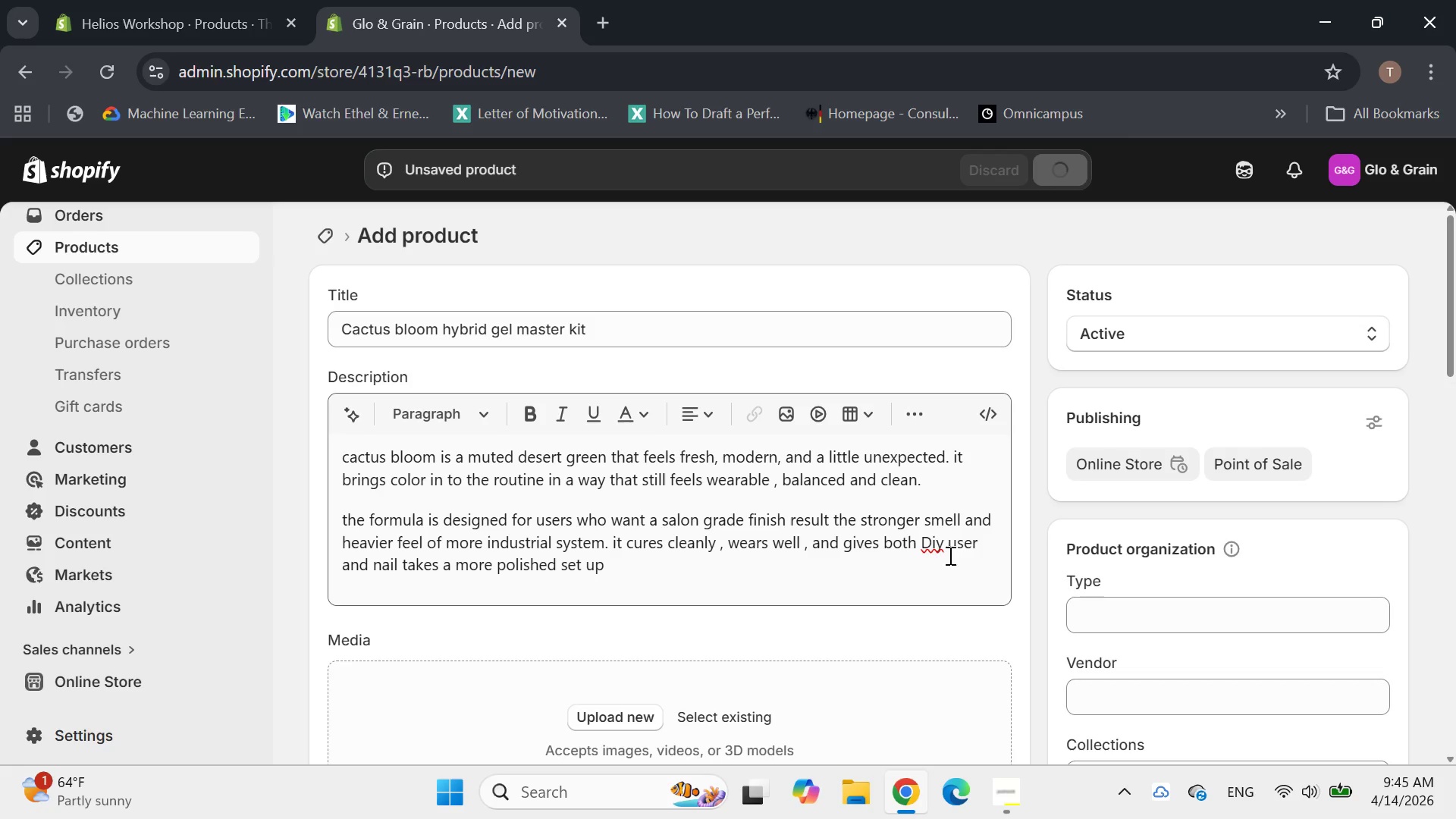 
left_click([939, 548])
 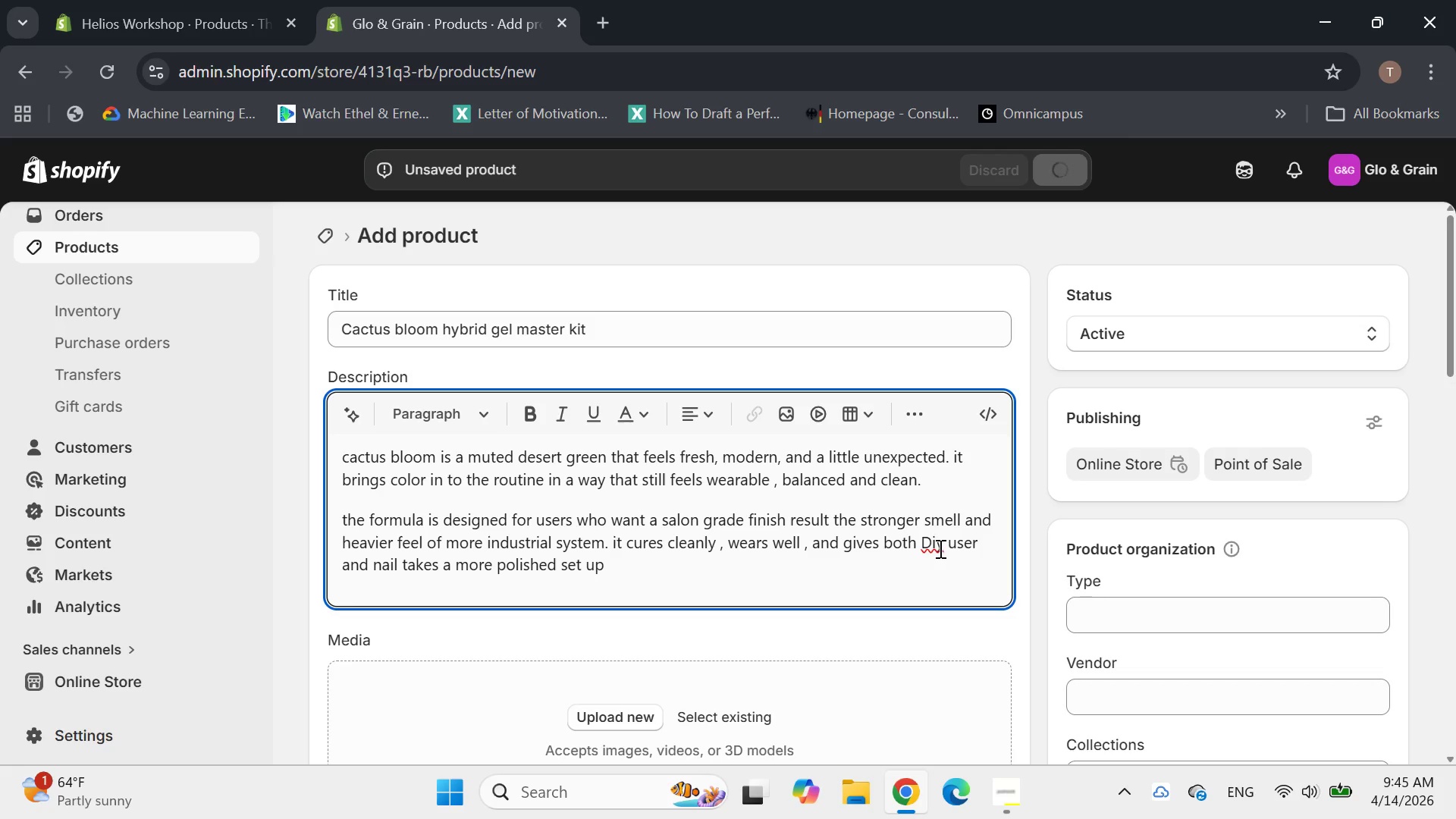 
key(Backspace)
 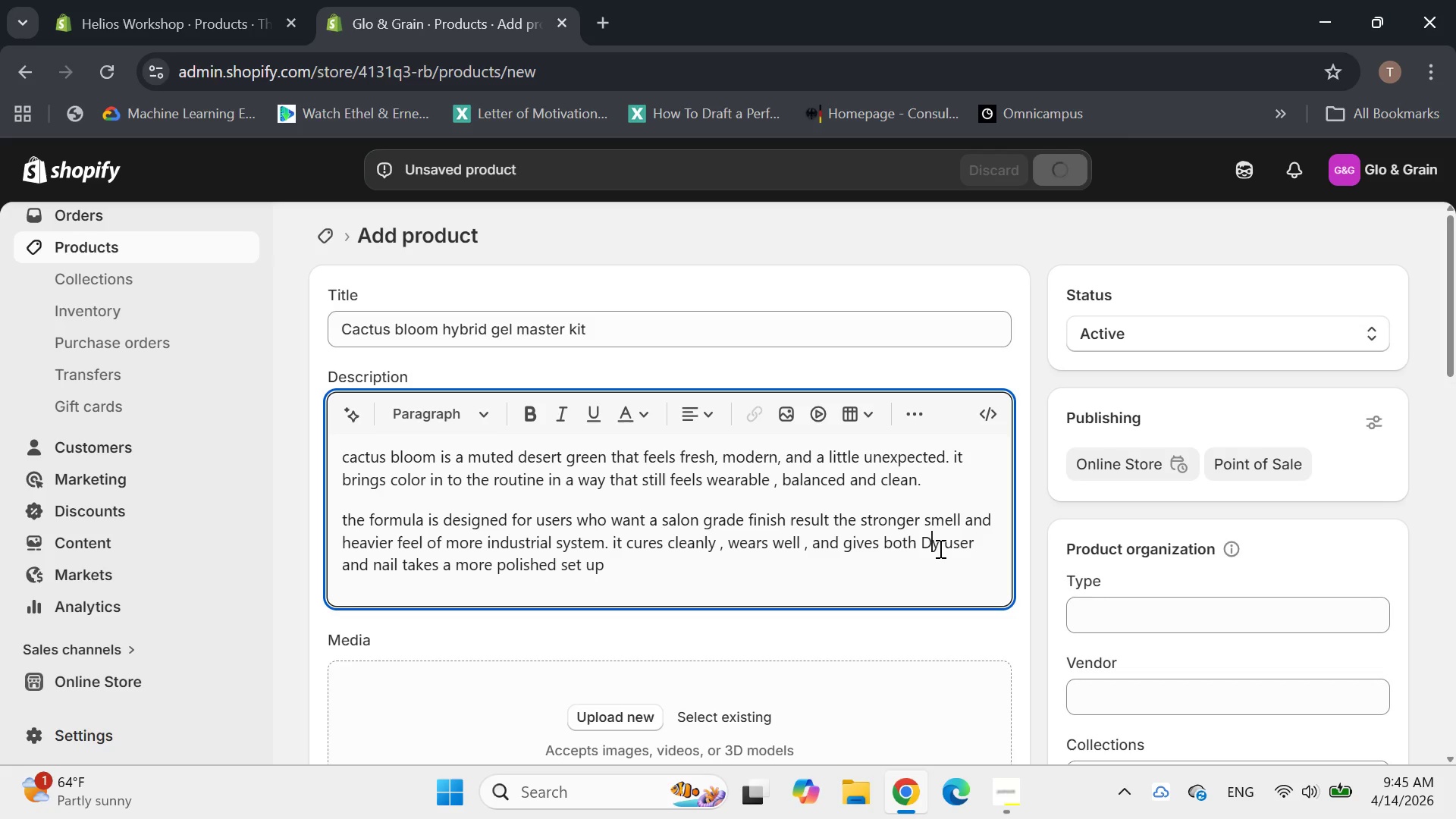 
key(Shift+ShiftLeft)
 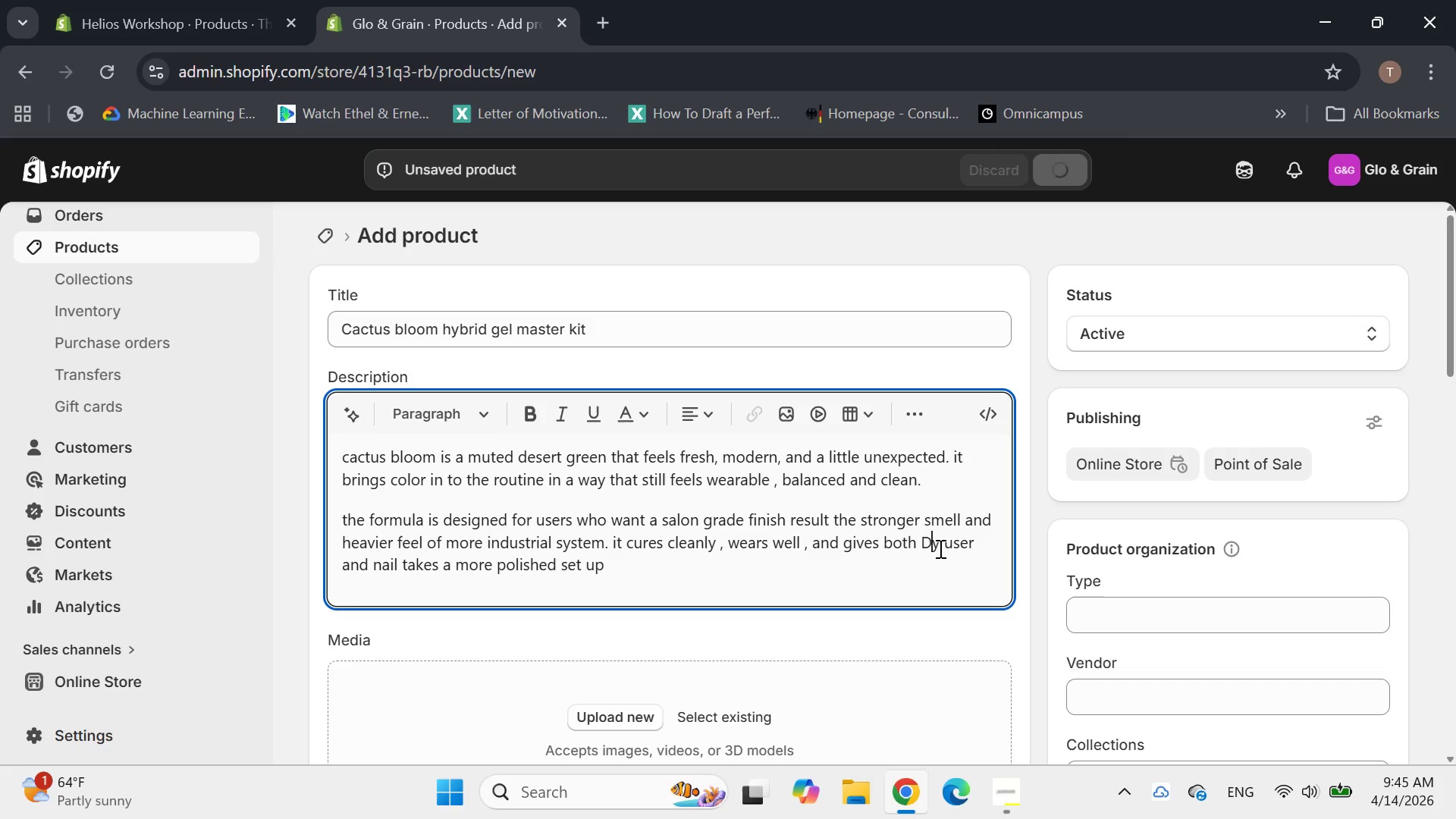 
key(Shift+I)
 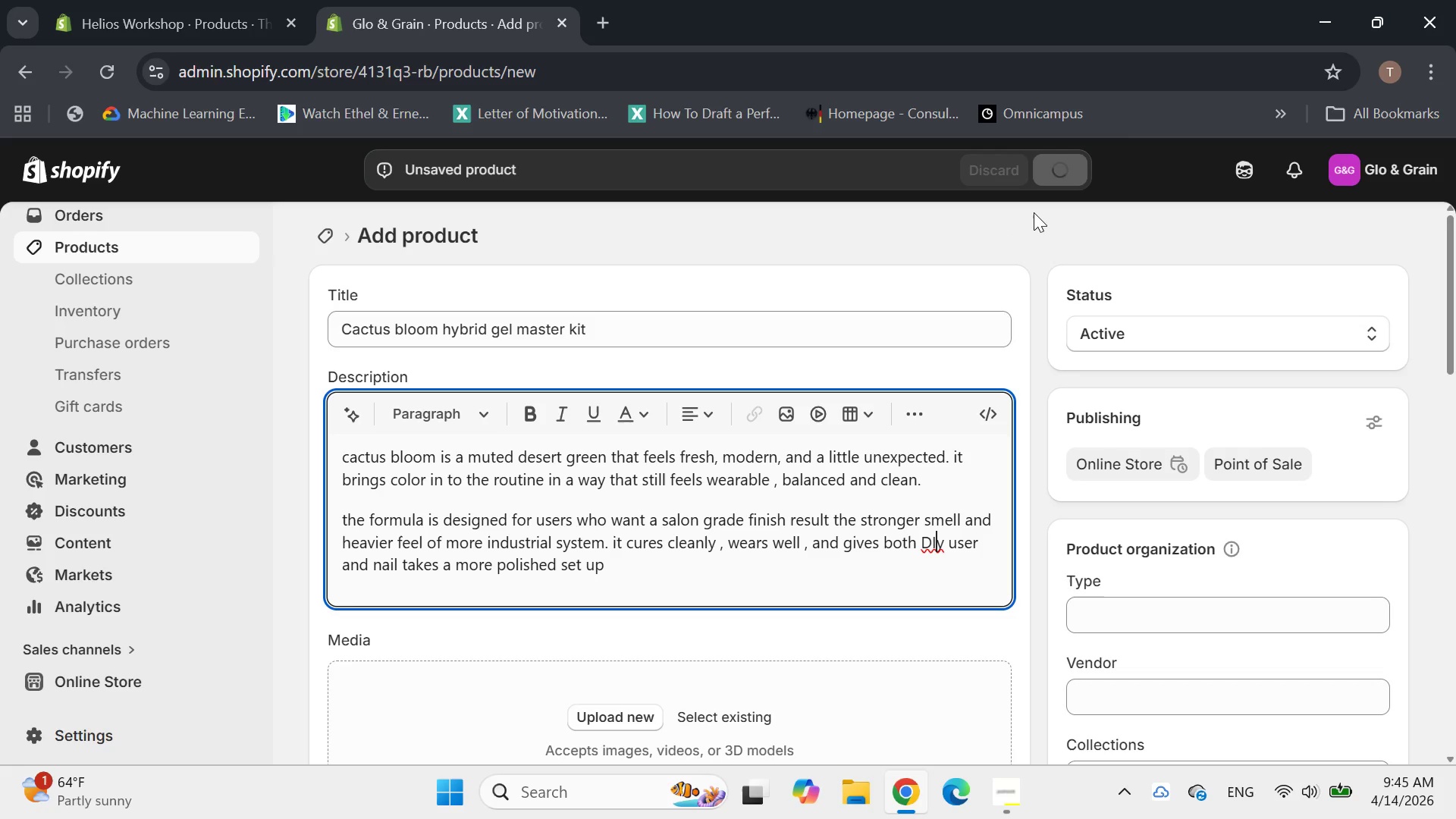 
key(Delete)
 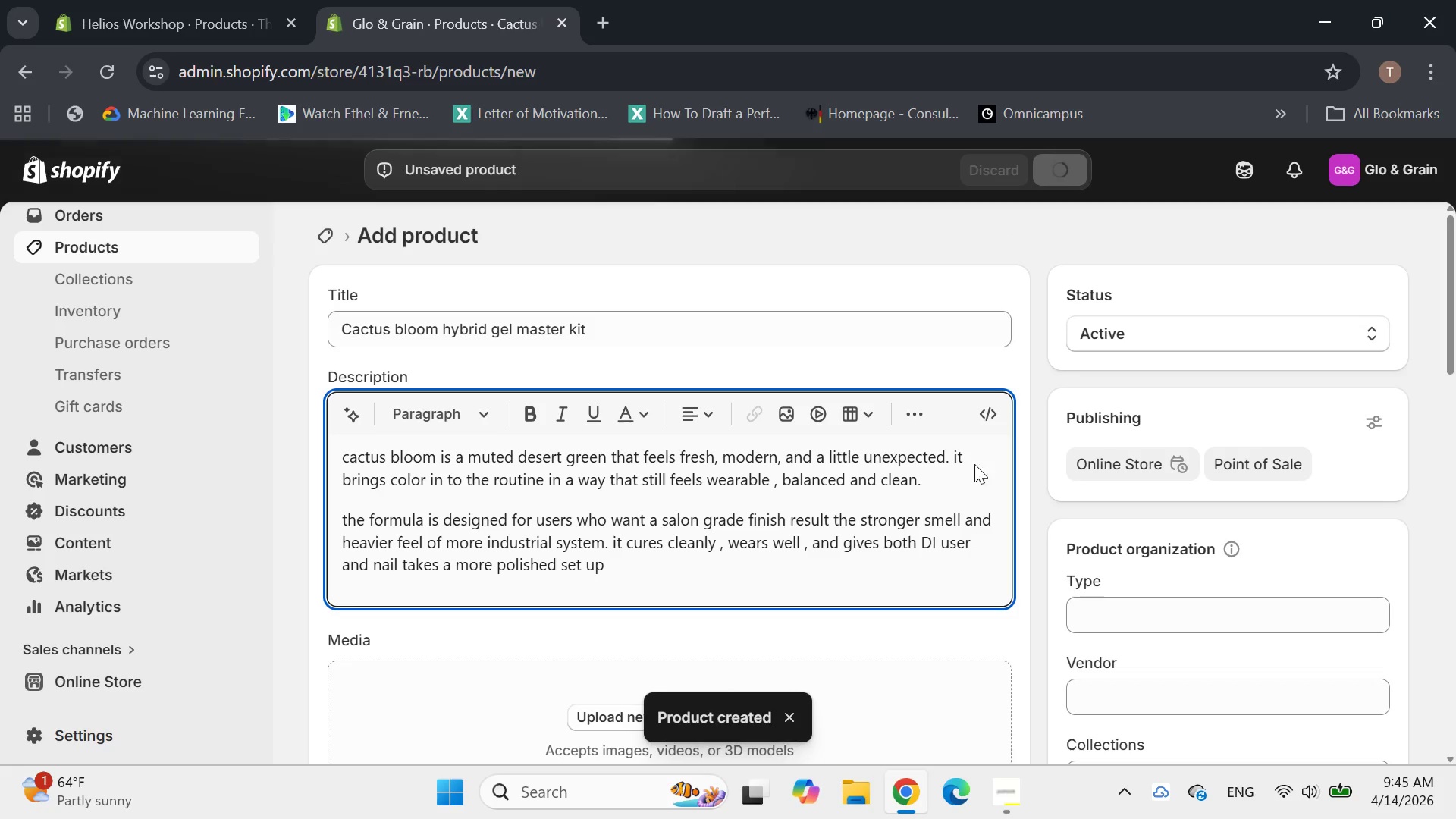 
key(Shift+Y)
 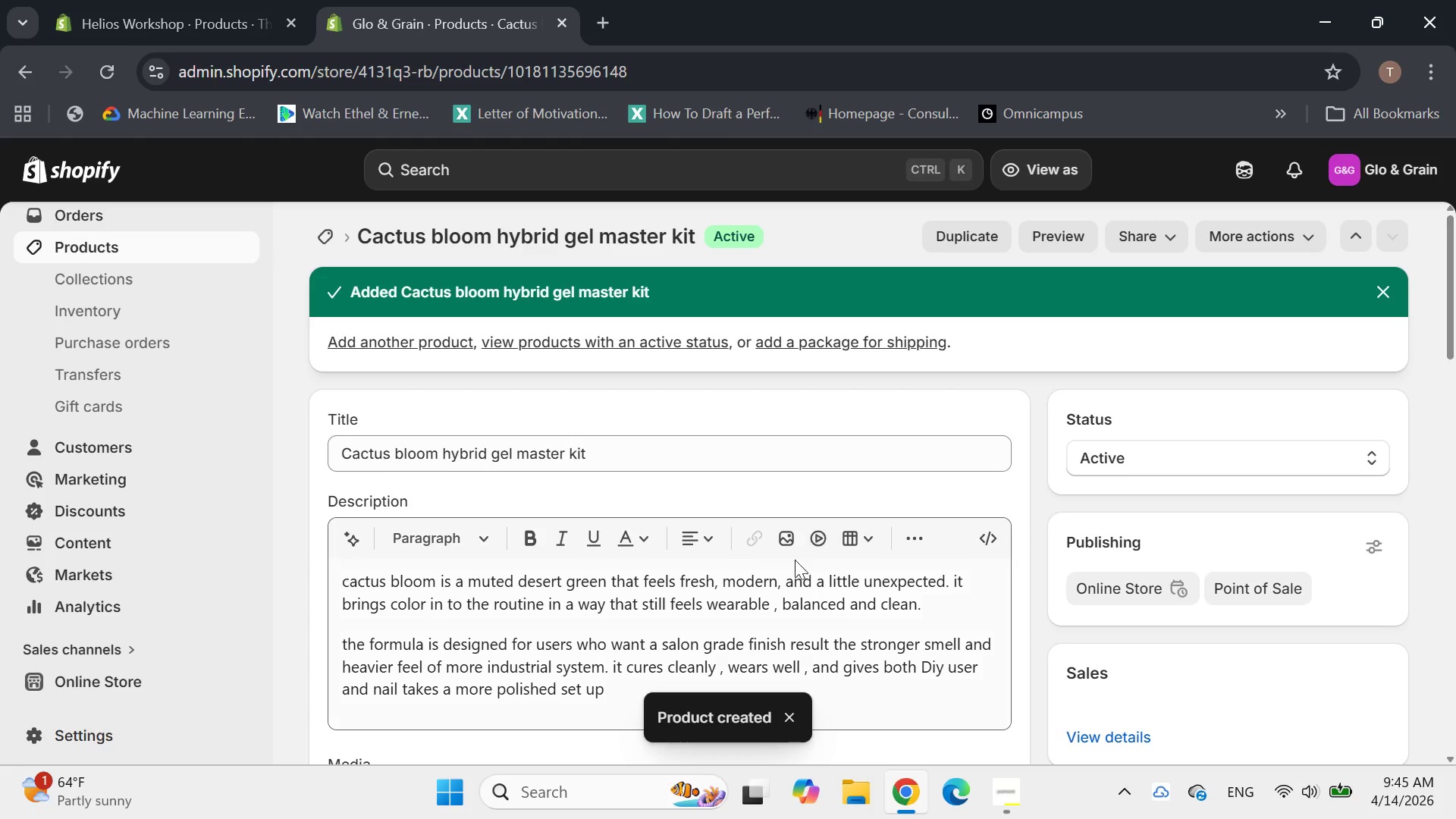 
left_click([890, 652])
 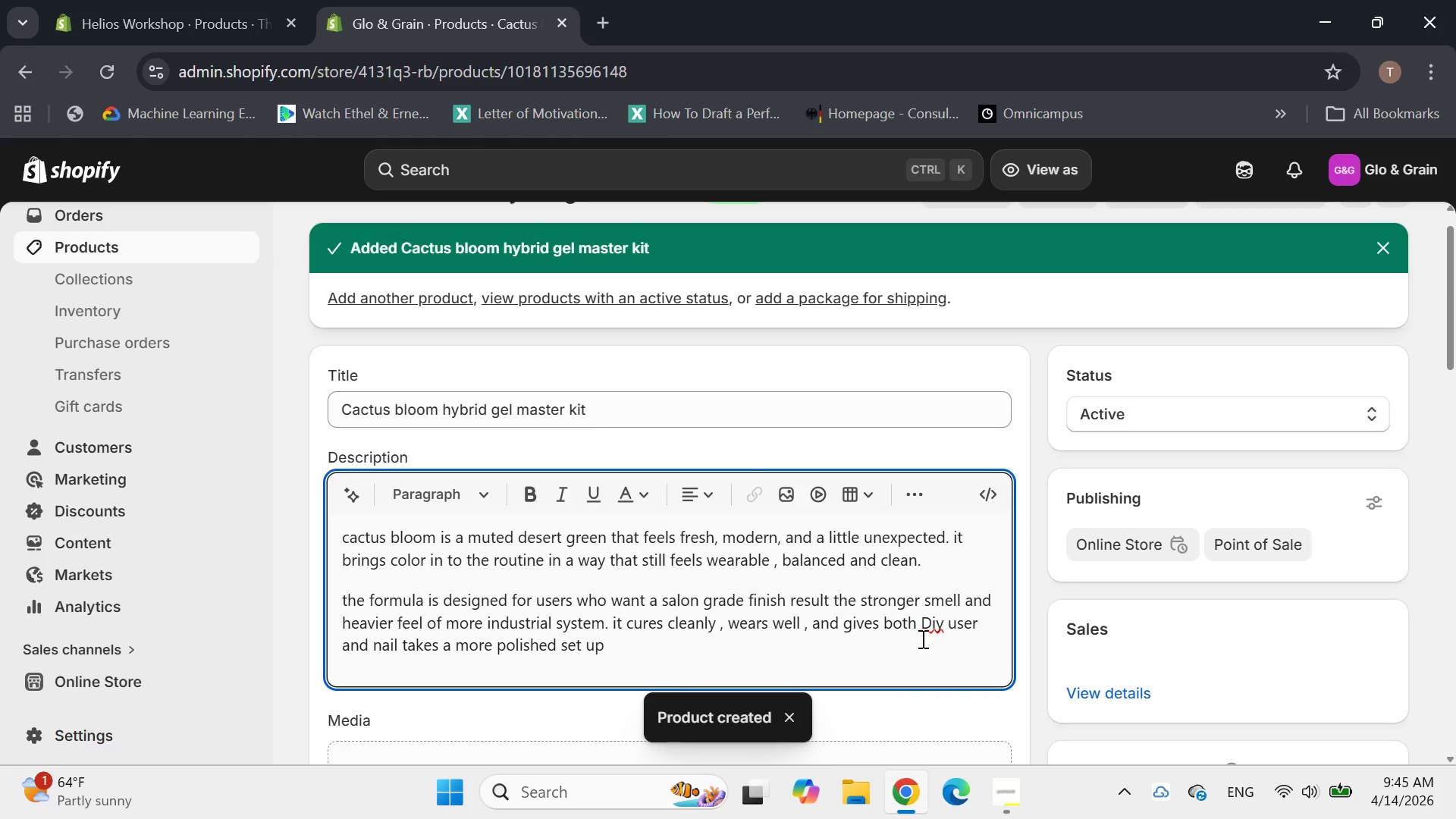 
left_click([949, 628])
 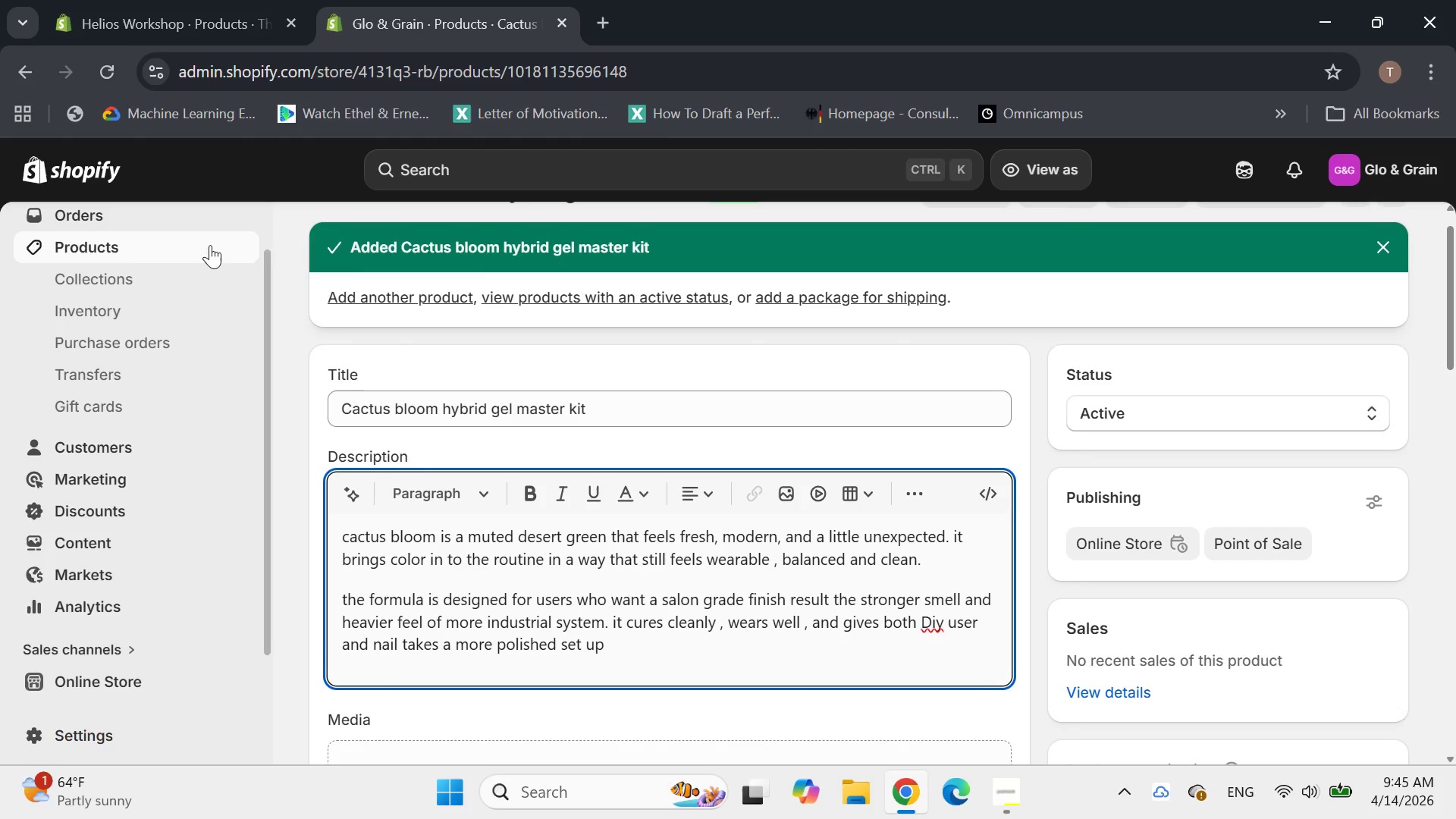 
left_click([132, 243])
 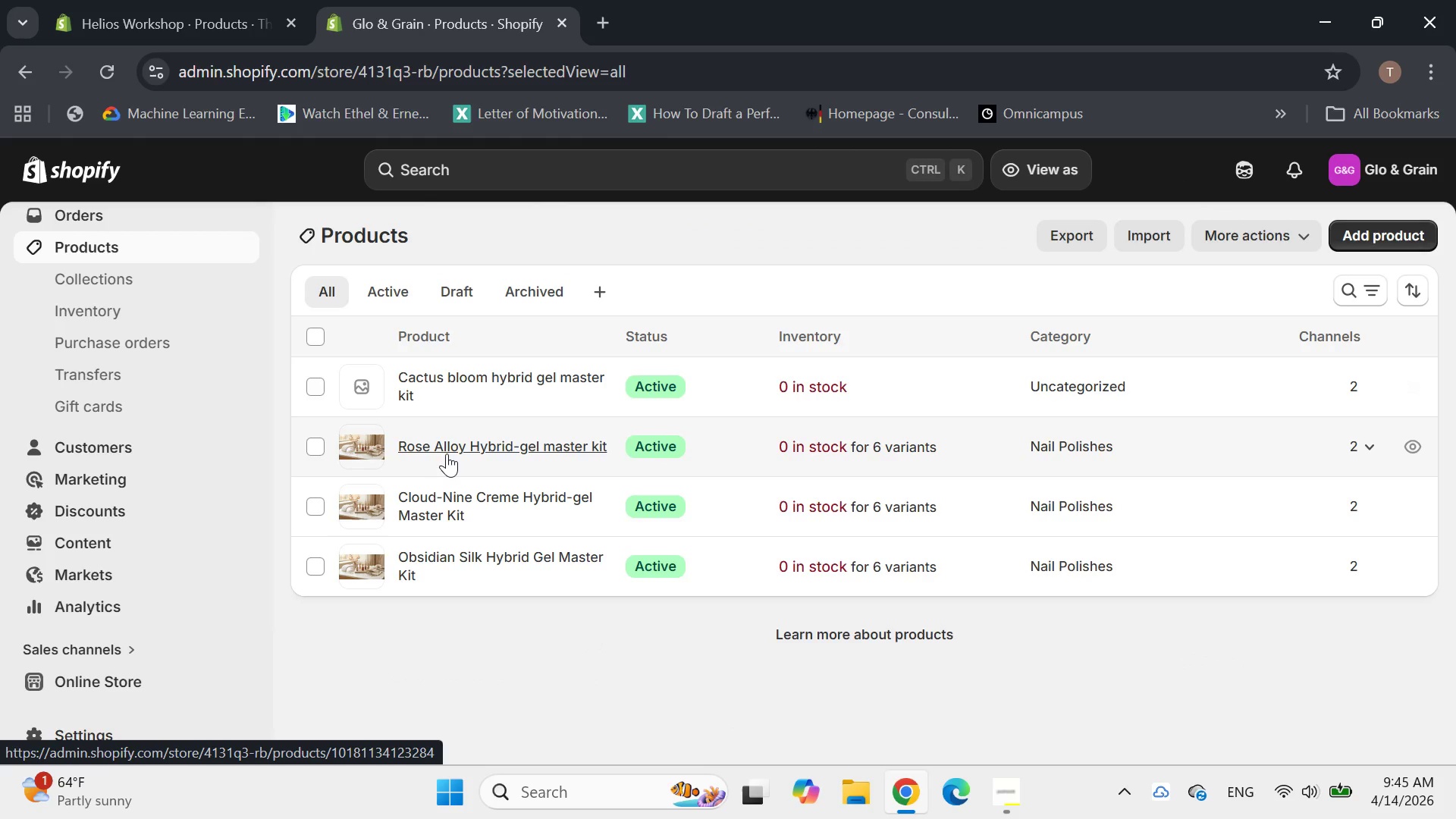 
double_click([444, 447])
 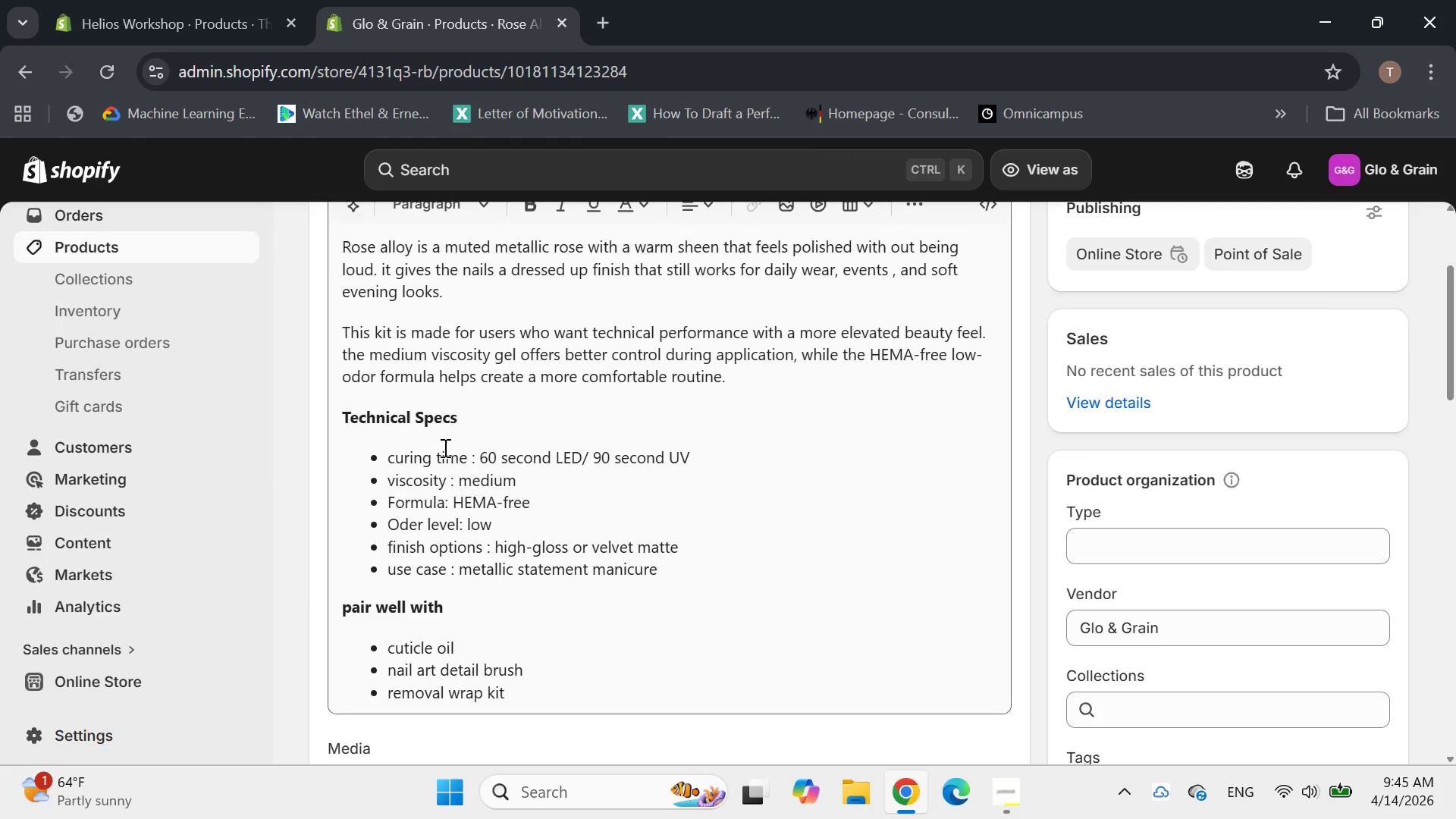 
left_click_drag(start_coordinate=[524, 597], to_coordinate=[340, 316])
 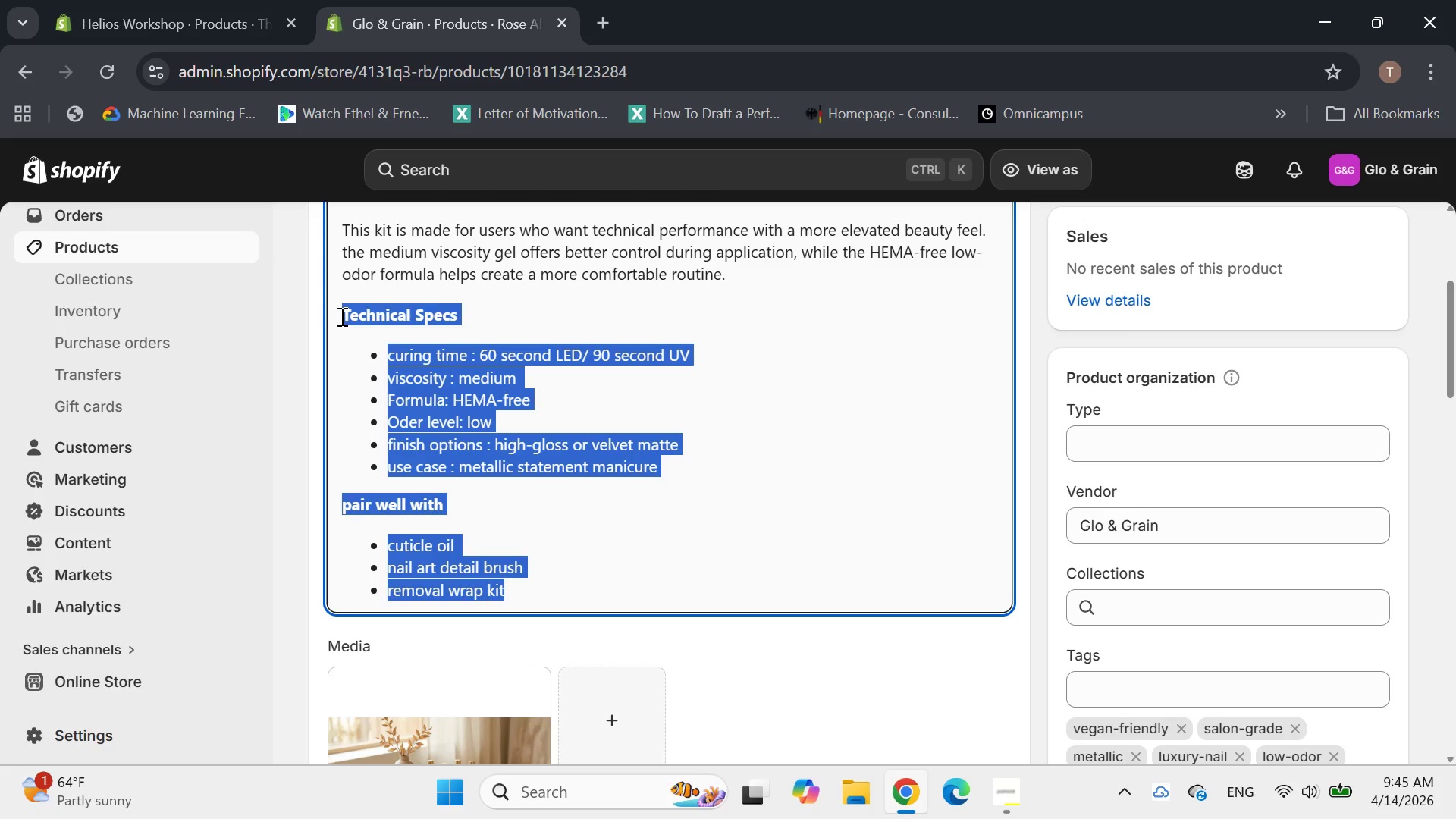 
key(Control+C)
 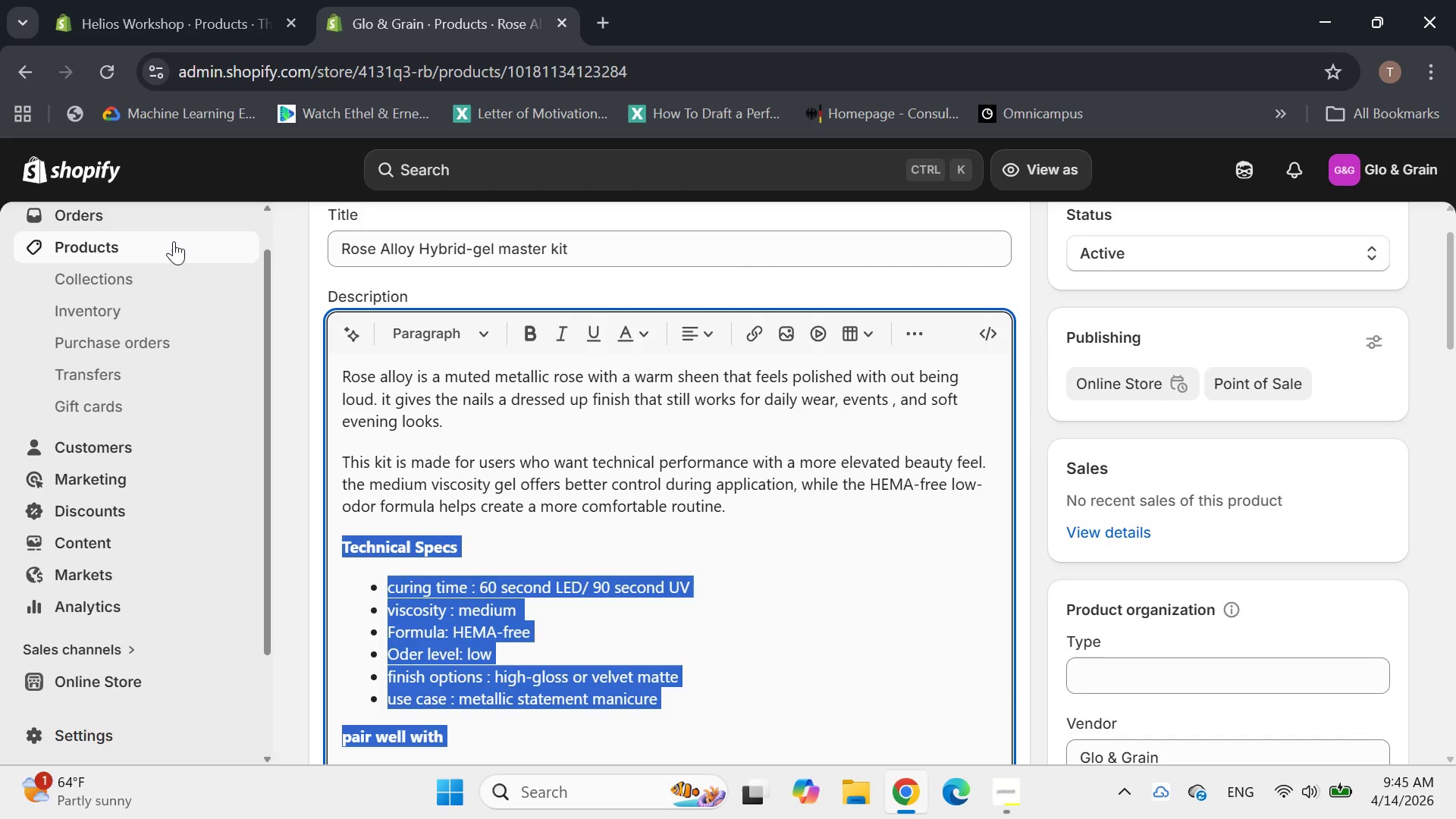 
left_click([174, 241])
 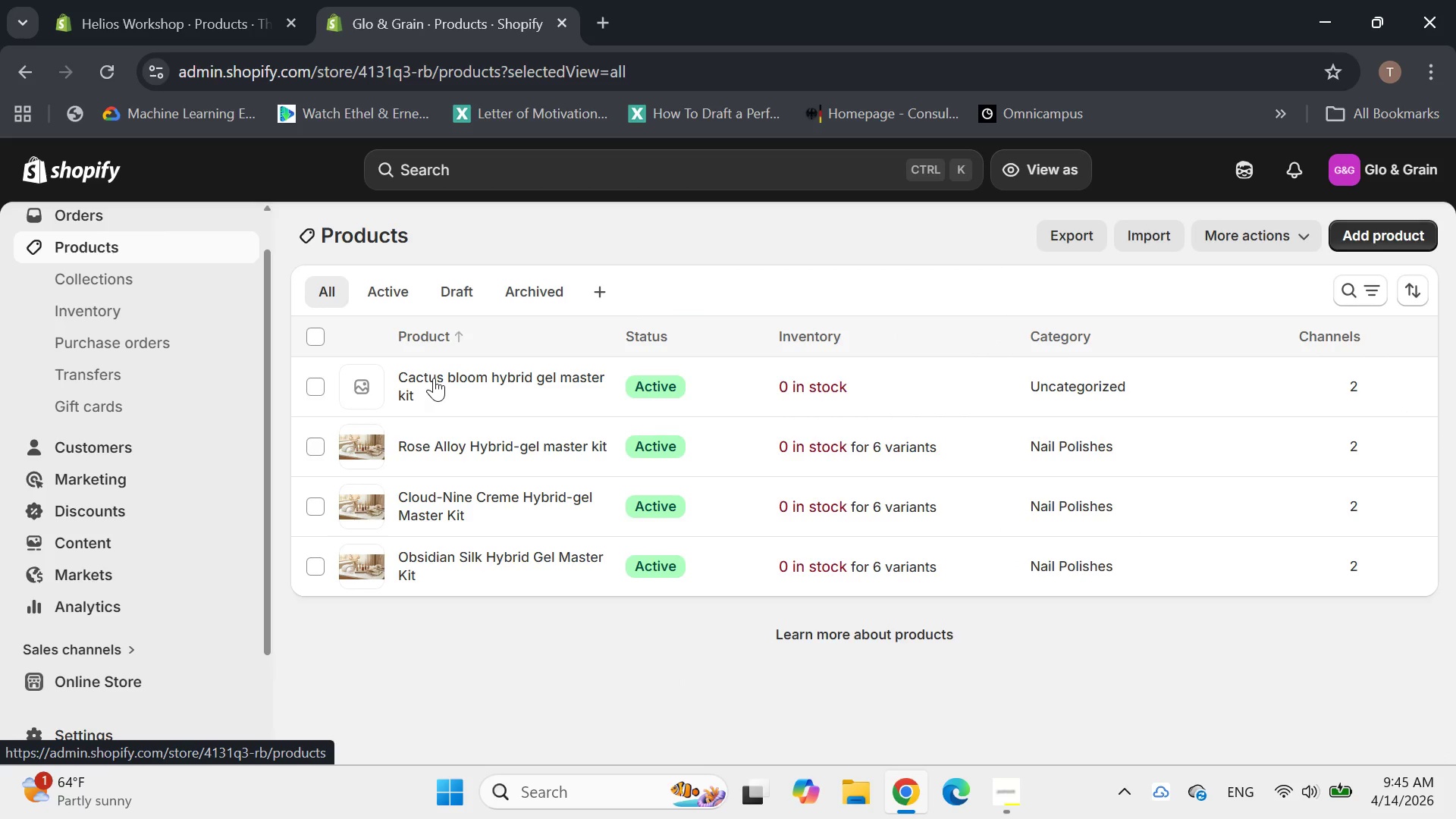 
left_click([443, 383])
 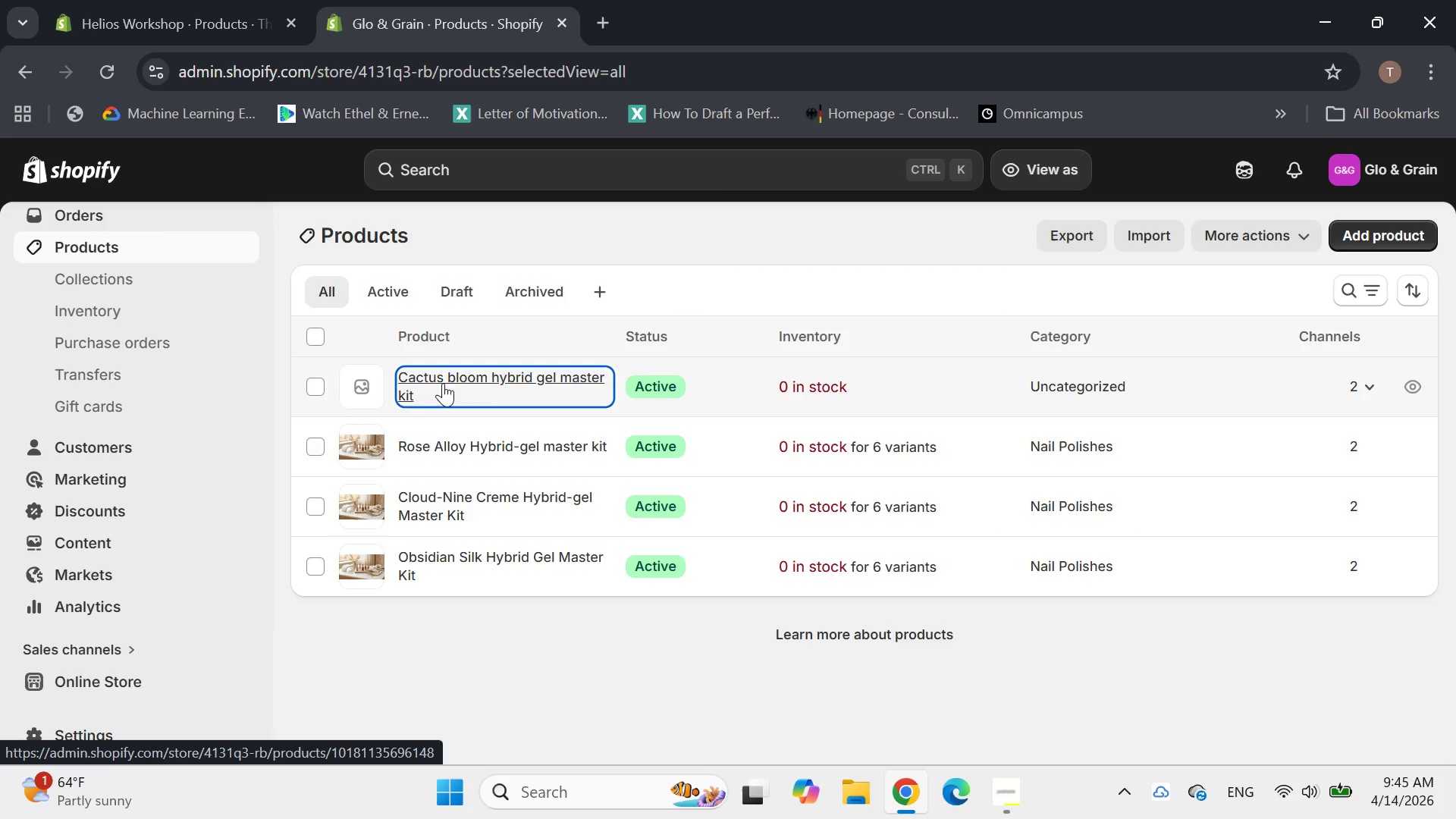 
left_click_drag(start_coordinate=[443, 383], to_coordinate=[374, 375])
 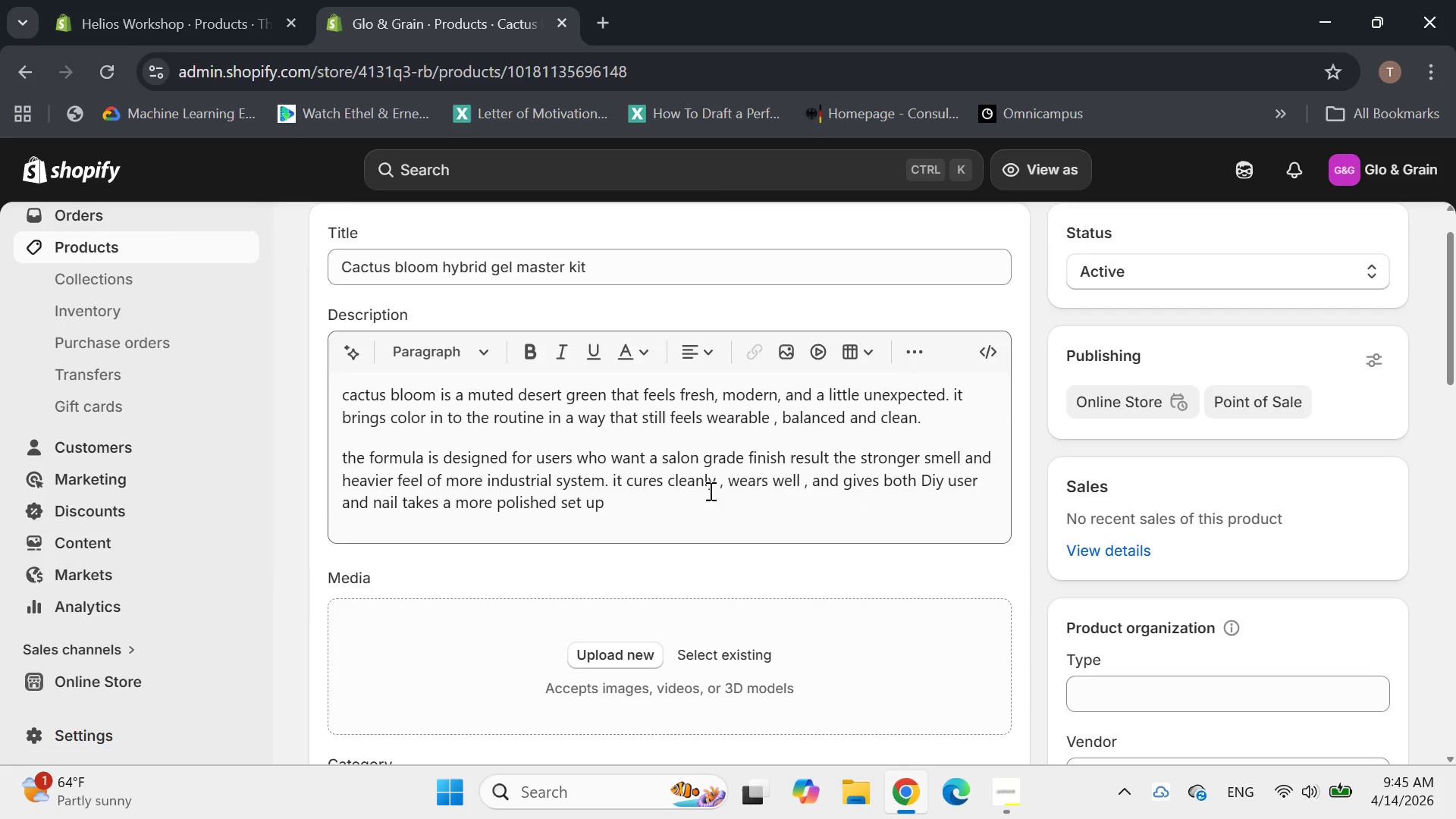 
left_click([933, 480])
 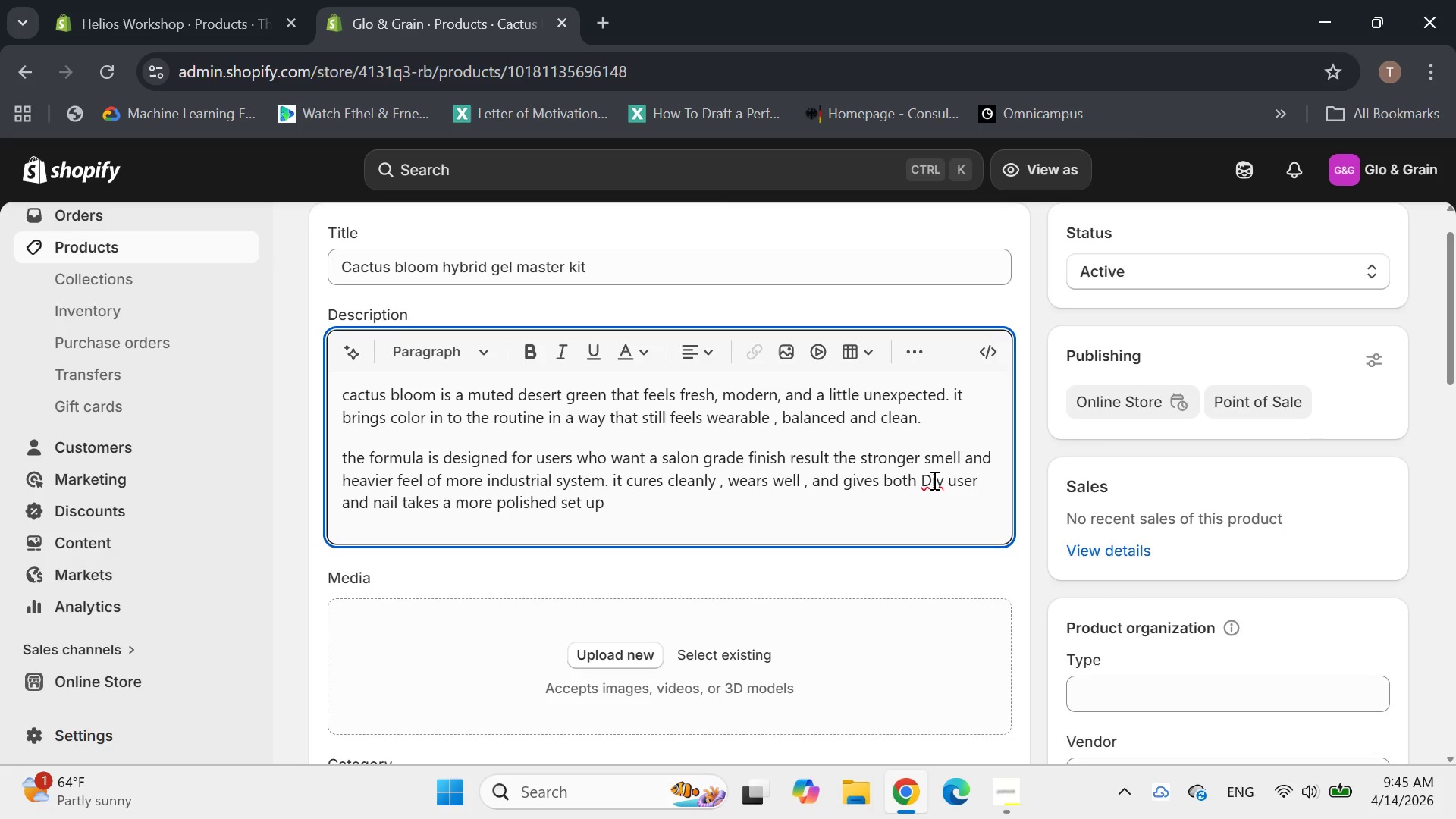 
type([Delete][Delete]IY)
 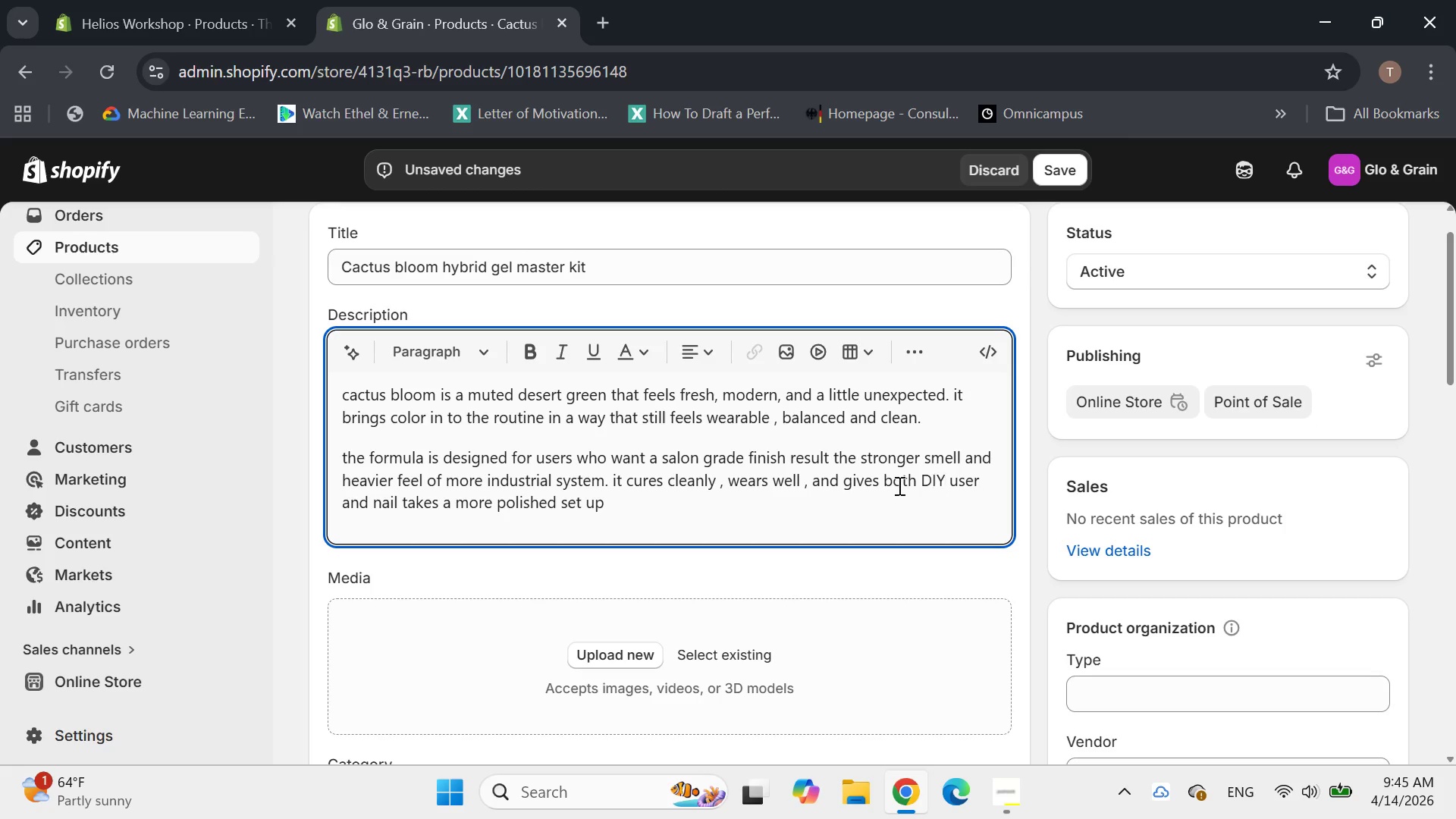 
left_click([717, 496])
 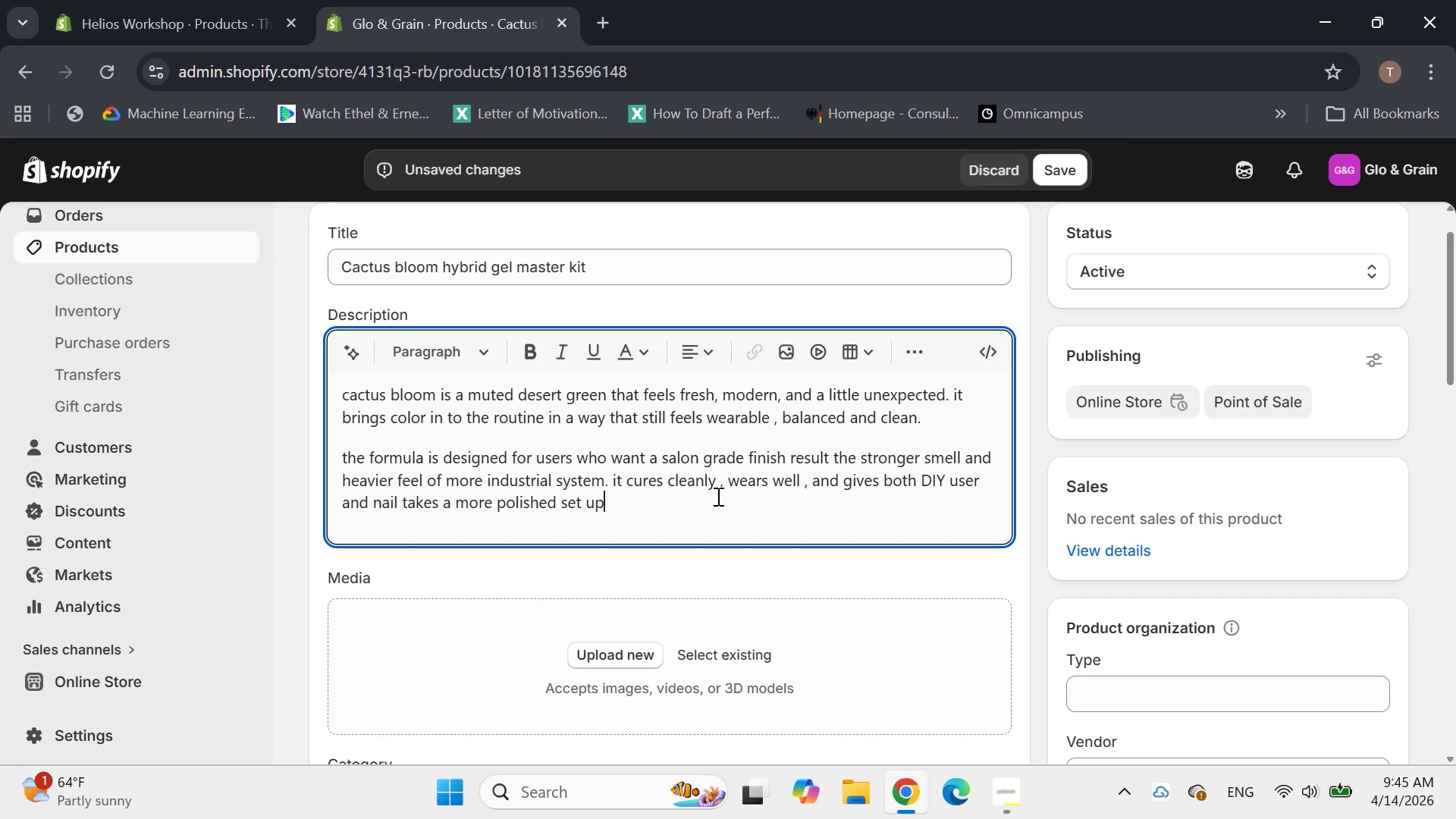 
key(Period)
 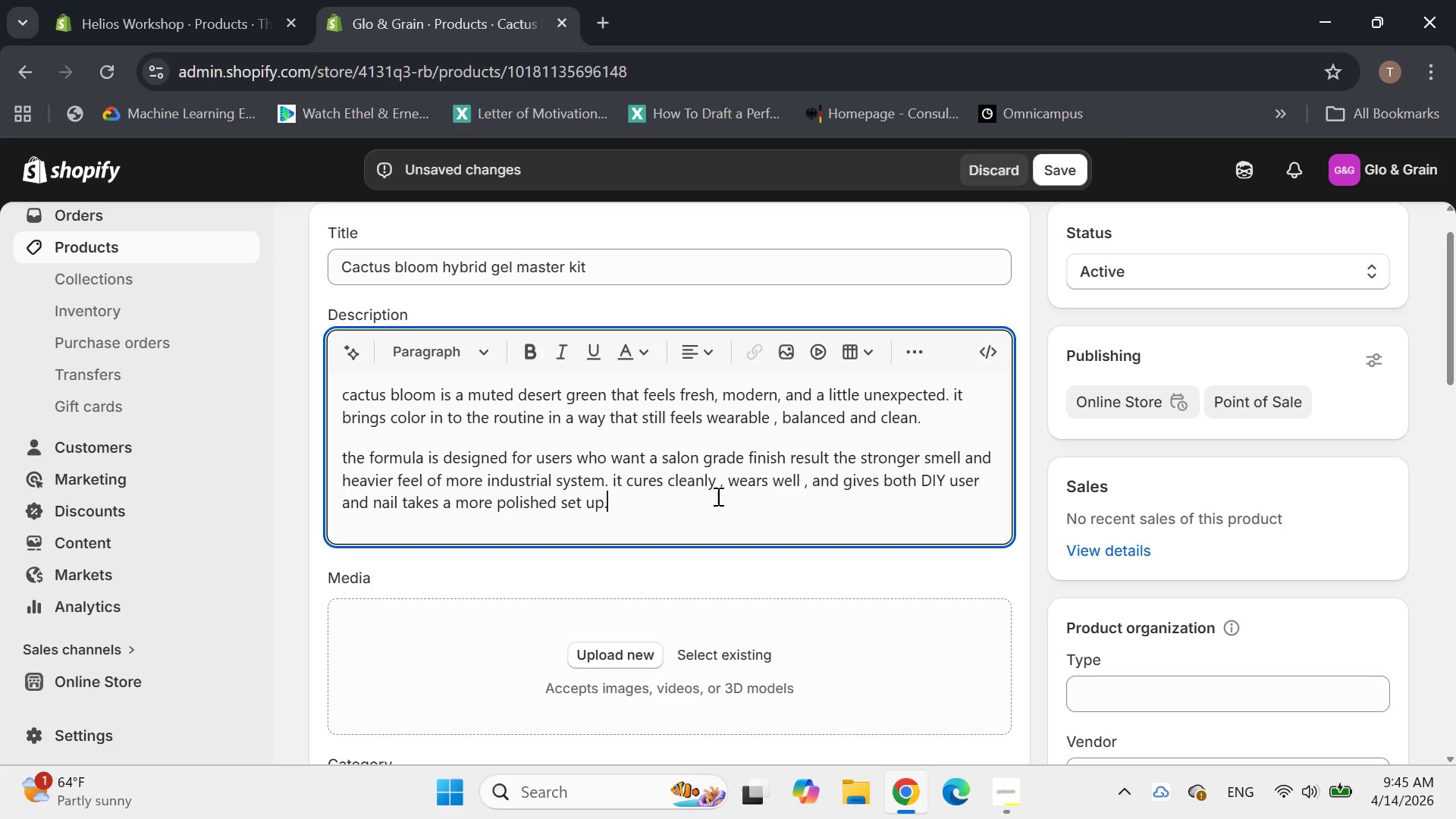 
key(Enter)
 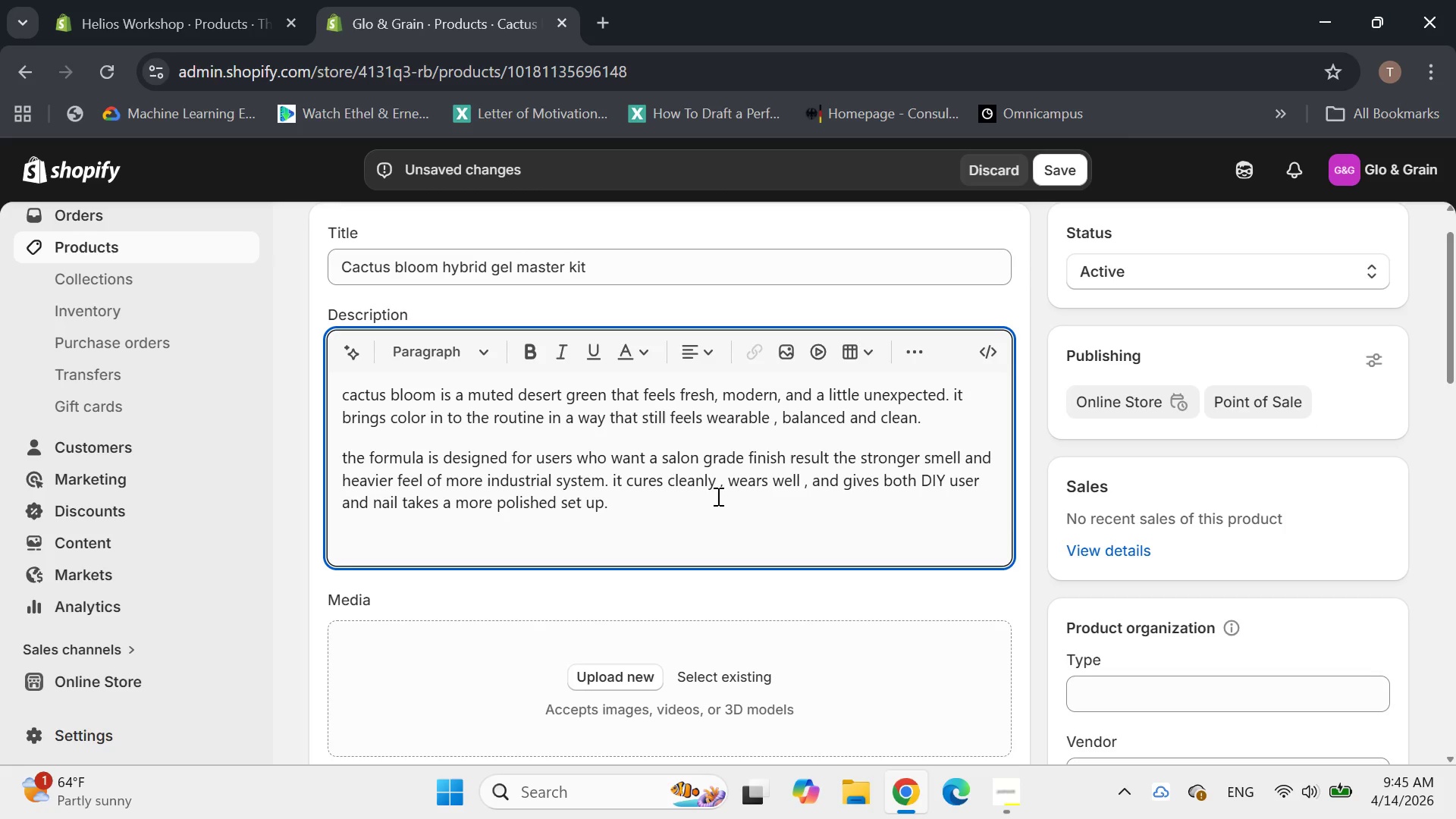 
key(Control+V)
 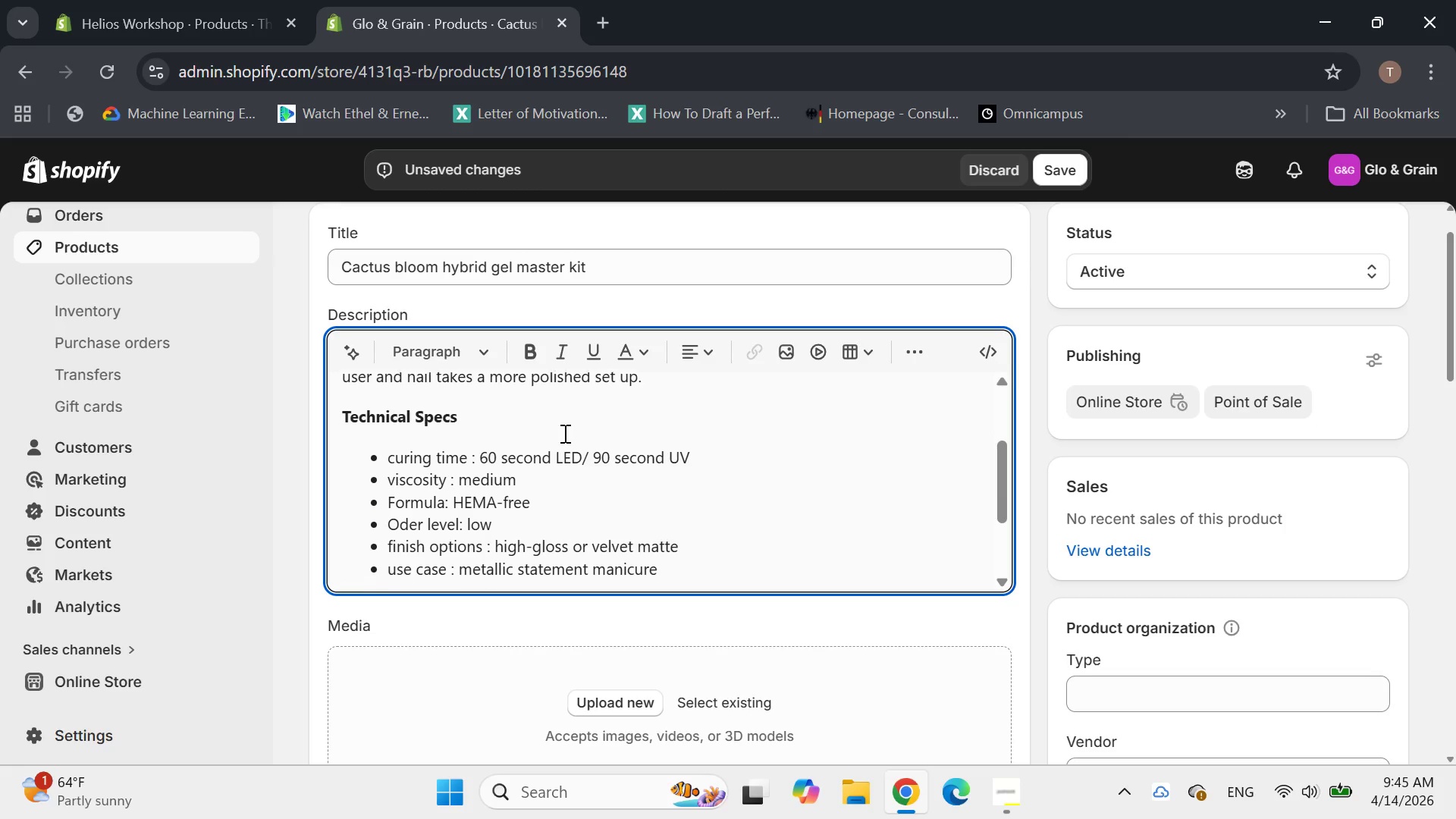 
left_click([414, 453])
 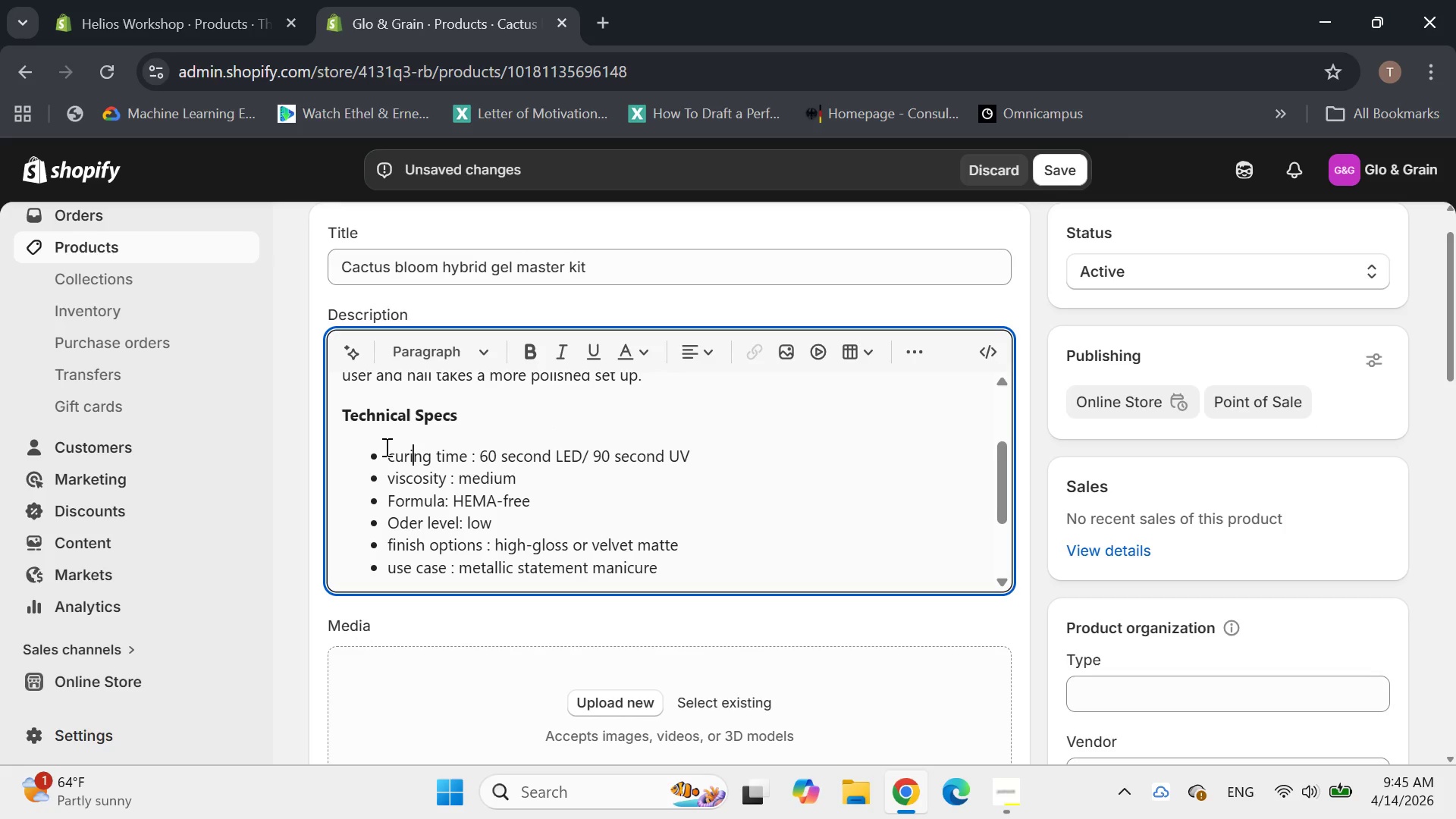 
scroll: coordinate [385, 447], scroll_direction: none, amount: 0.0
 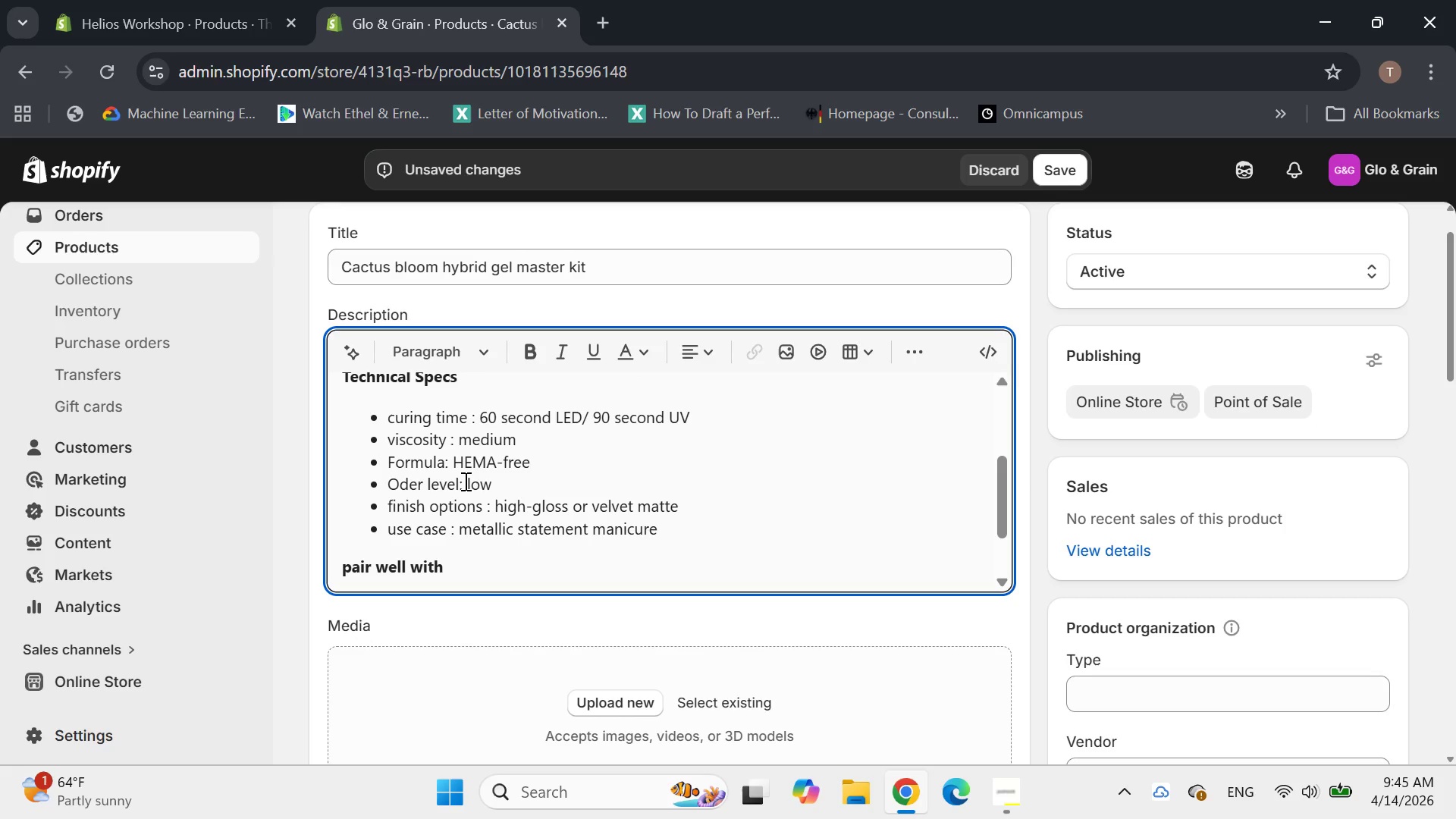 
left_click([504, 511])
 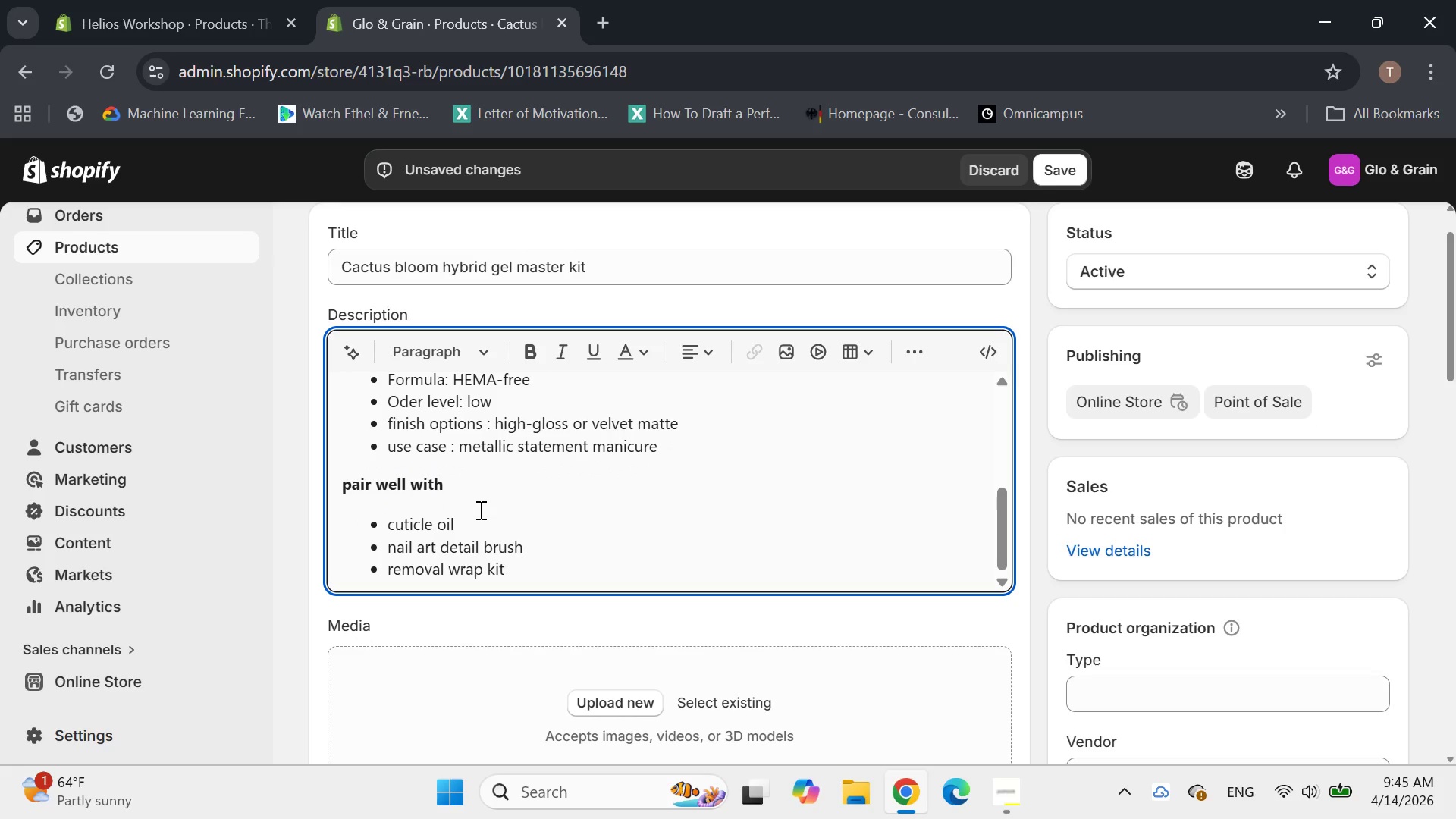 
left_click_drag(start_coordinate=[456, 440], to_coordinate=[466, 440])
 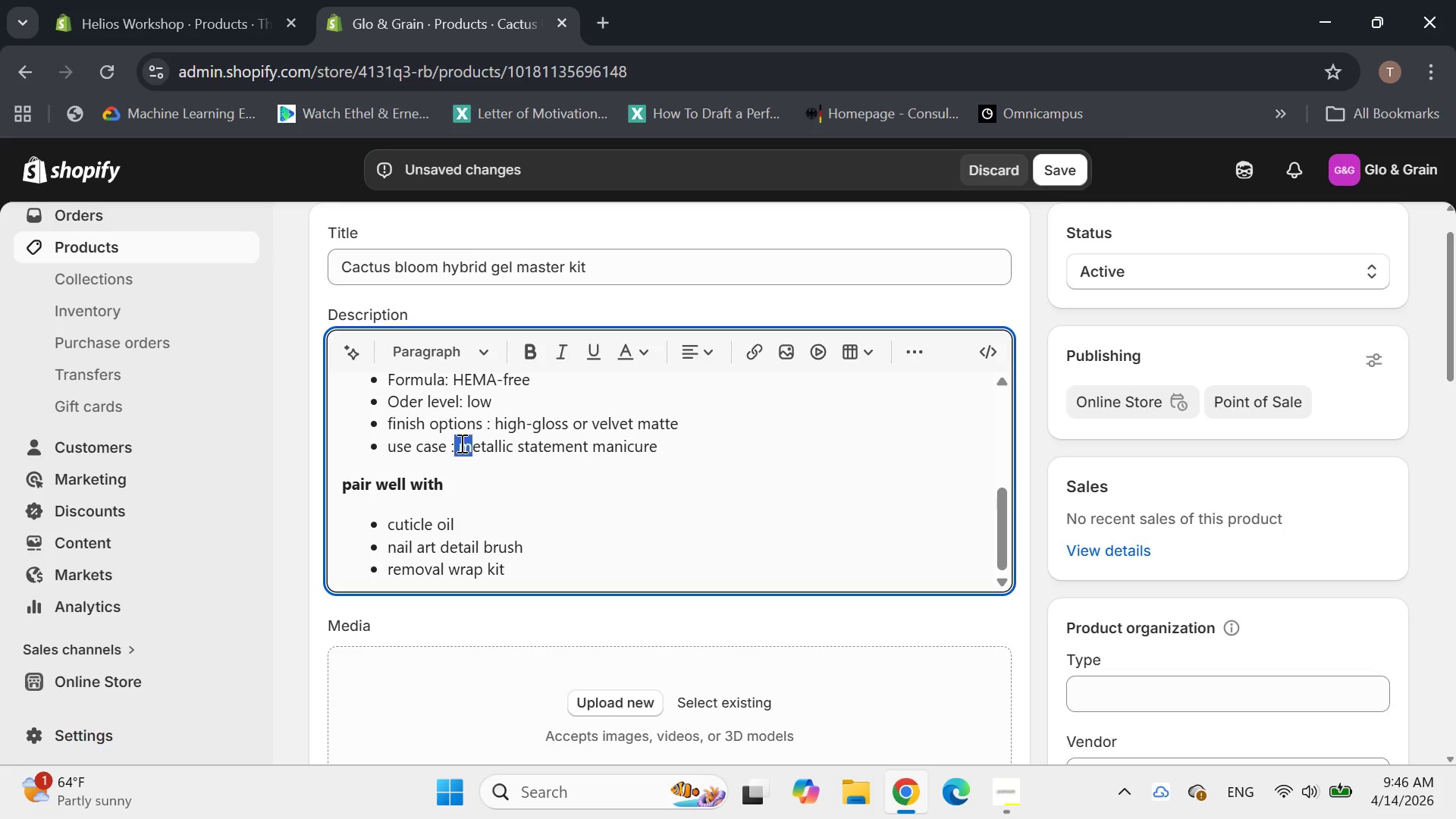 
left_click([460, 443])
 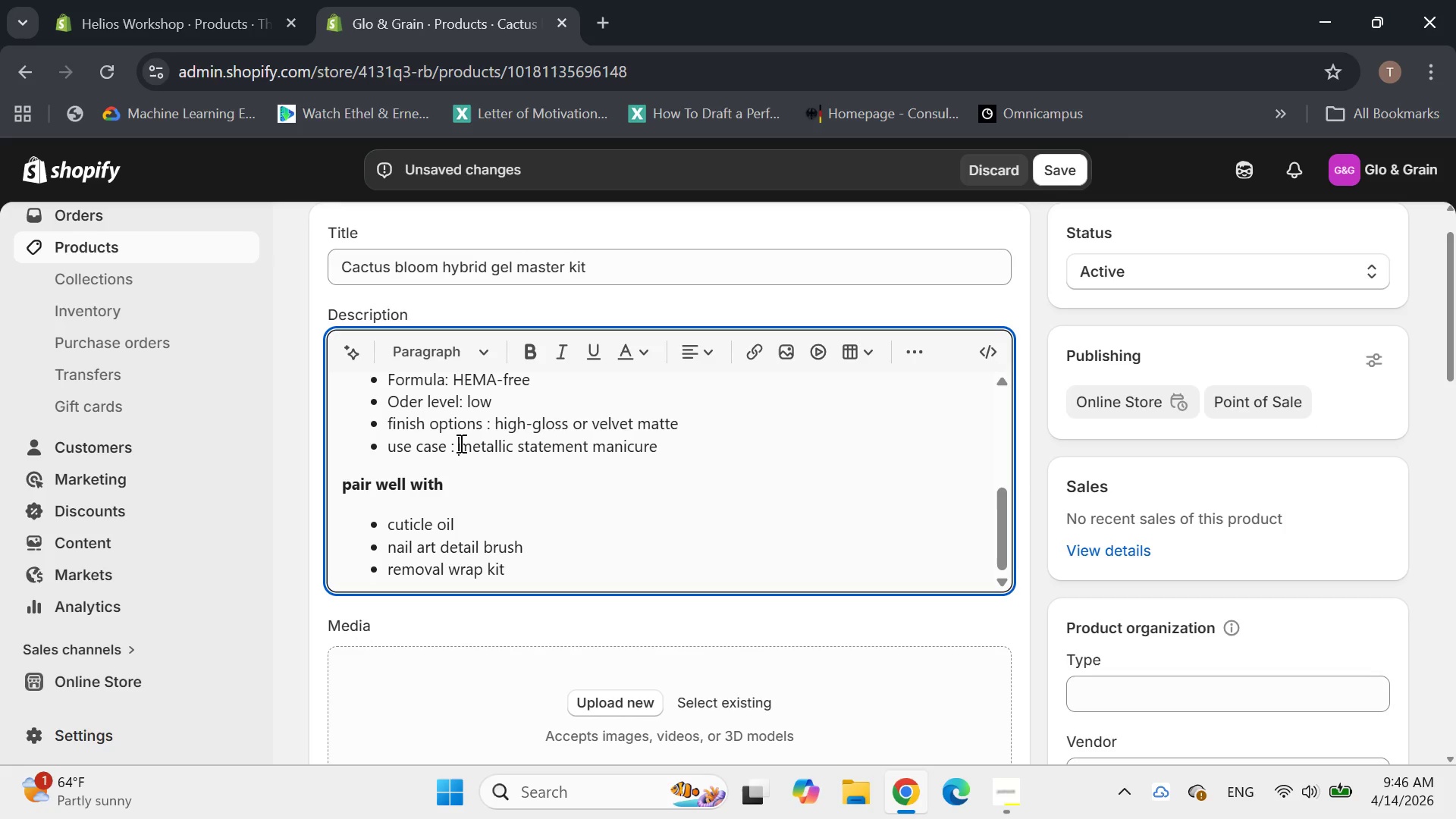 
left_click_drag(start_coordinate=[460, 443], to_coordinate=[666, 449])
 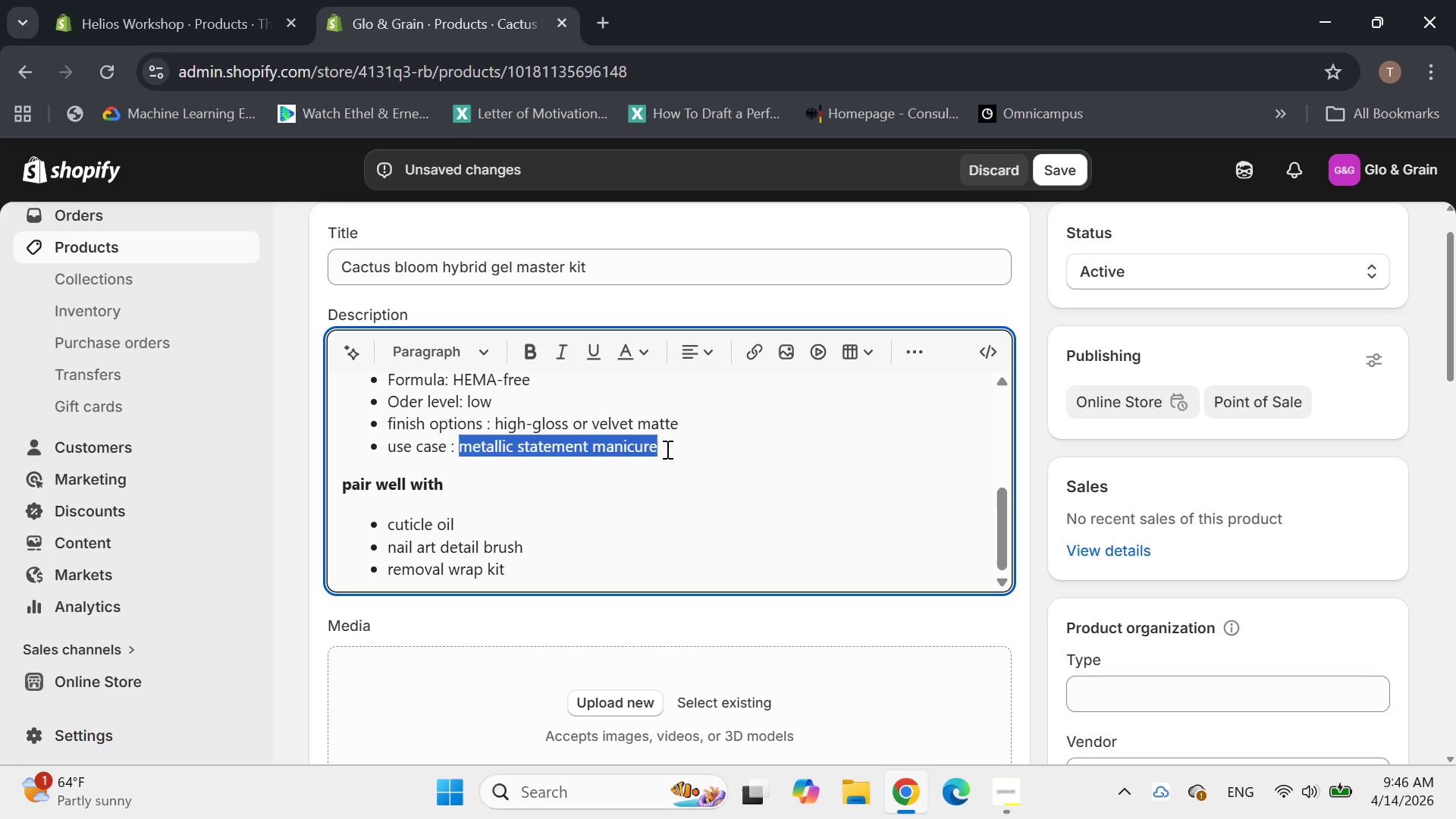 
type(modern color manicure)
 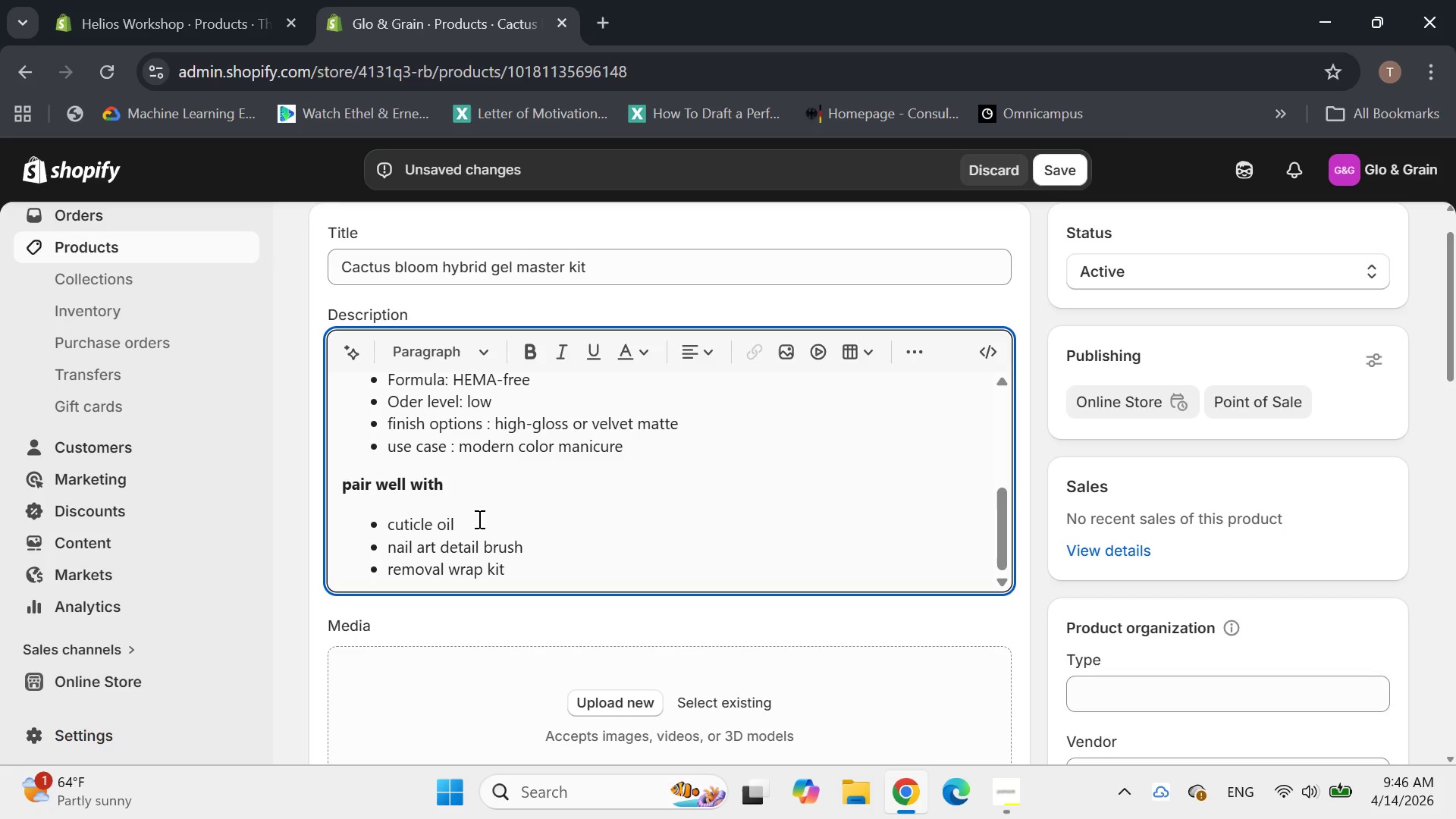 
left_click([448, 525])
 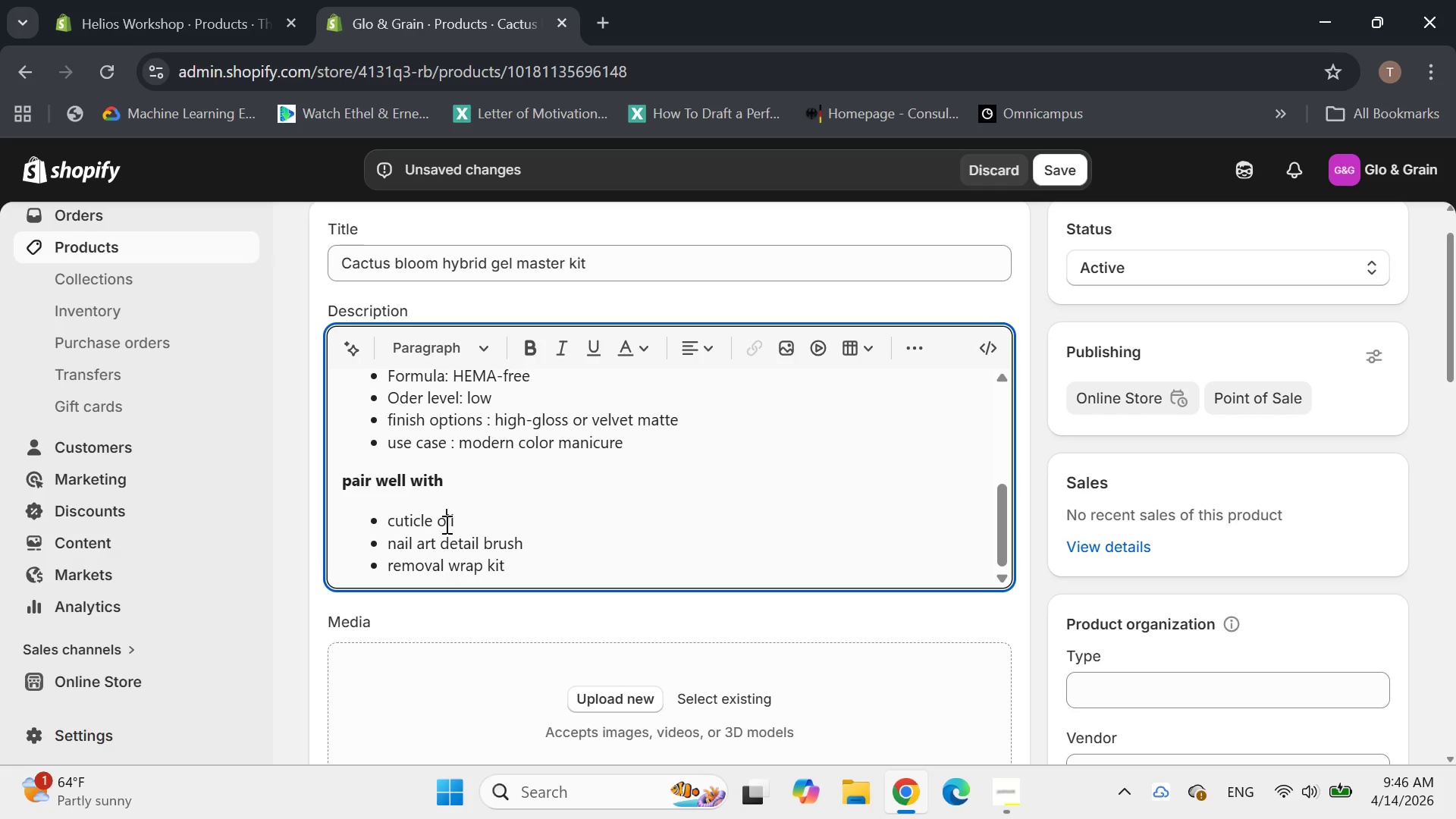 
left_click_drag(start_coordinate=[464, 522], to_coordinate=[400, 519])
 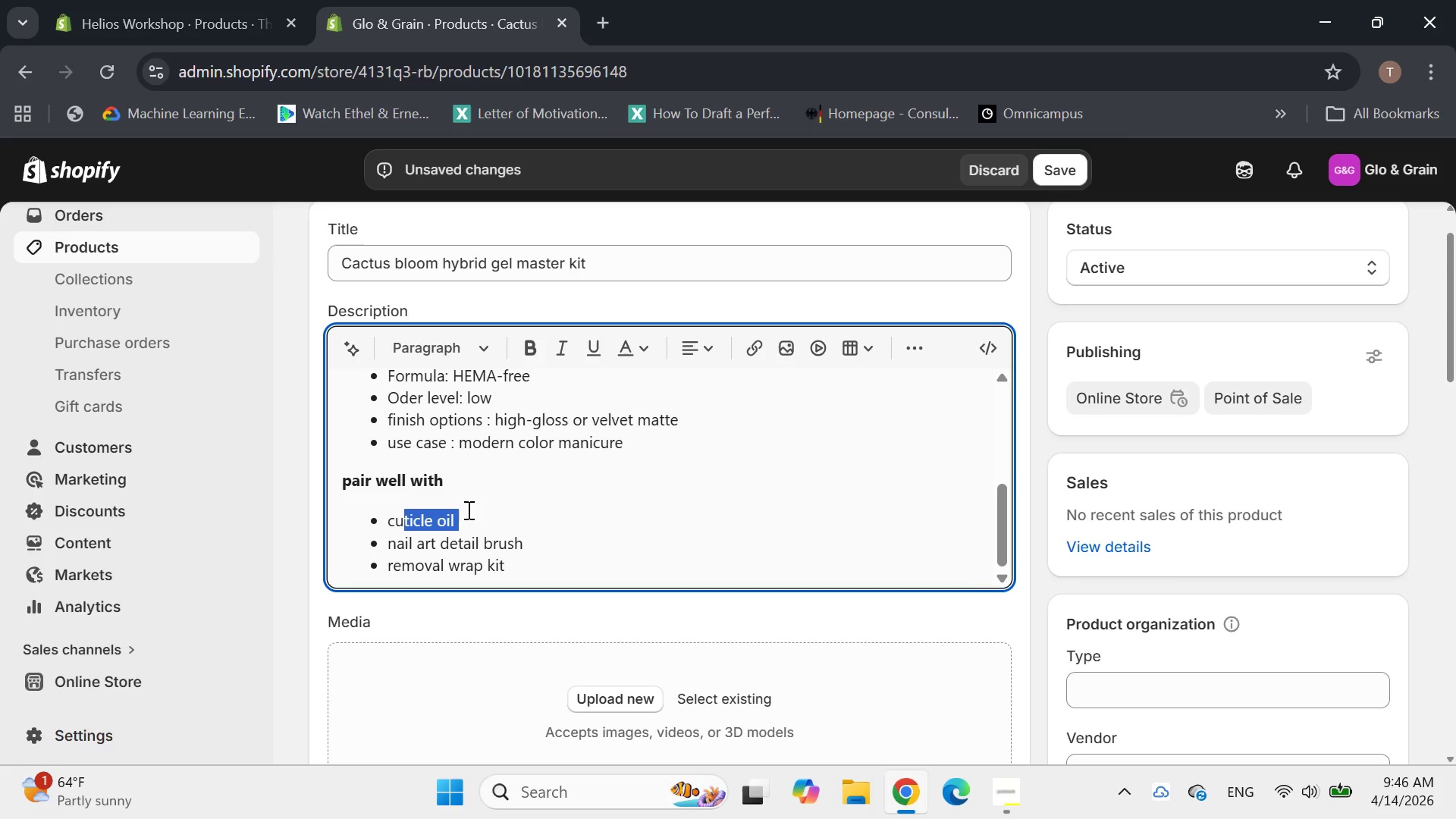 
left_click([467, 514])
 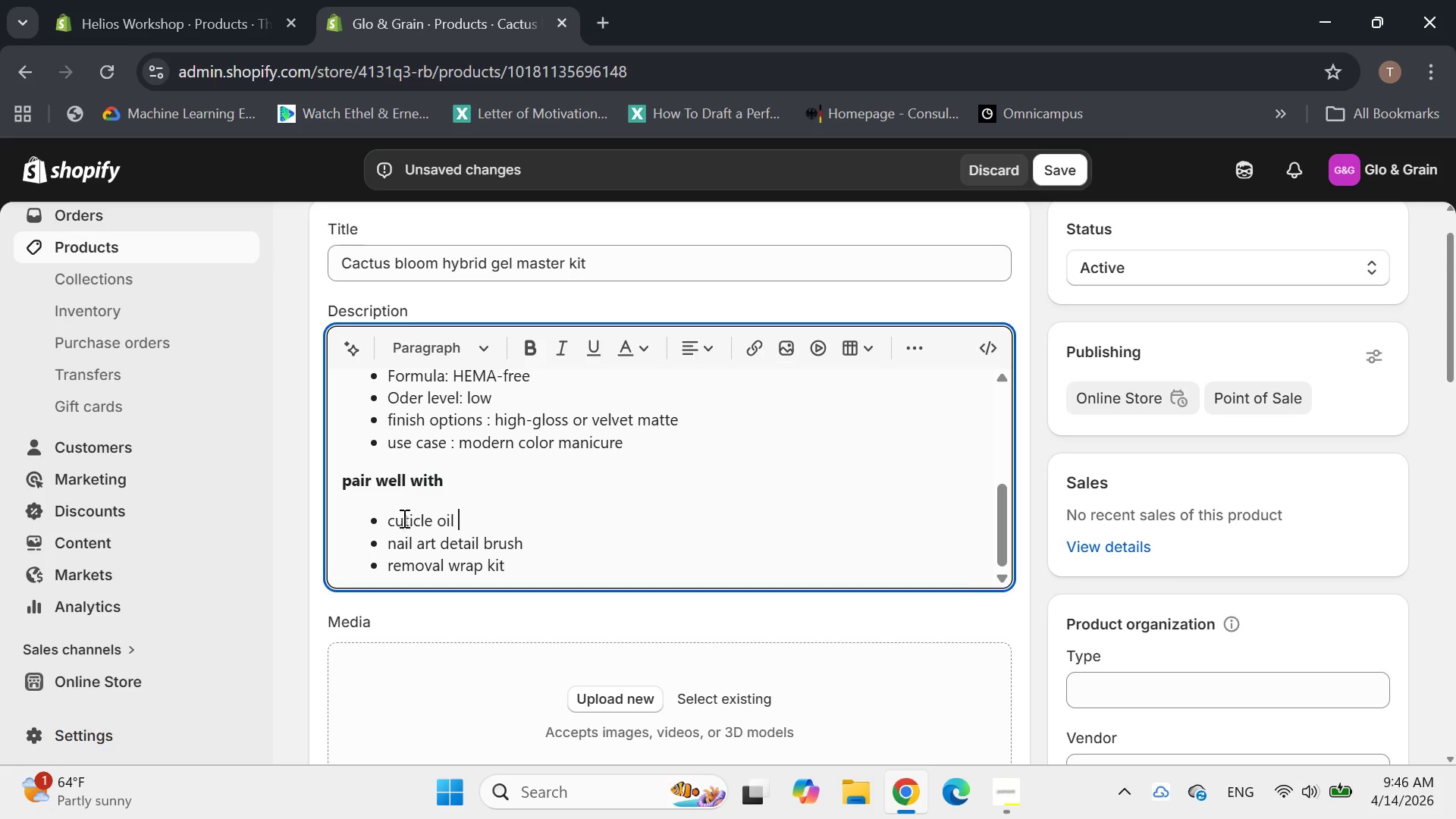 
left_click([388, 518])
 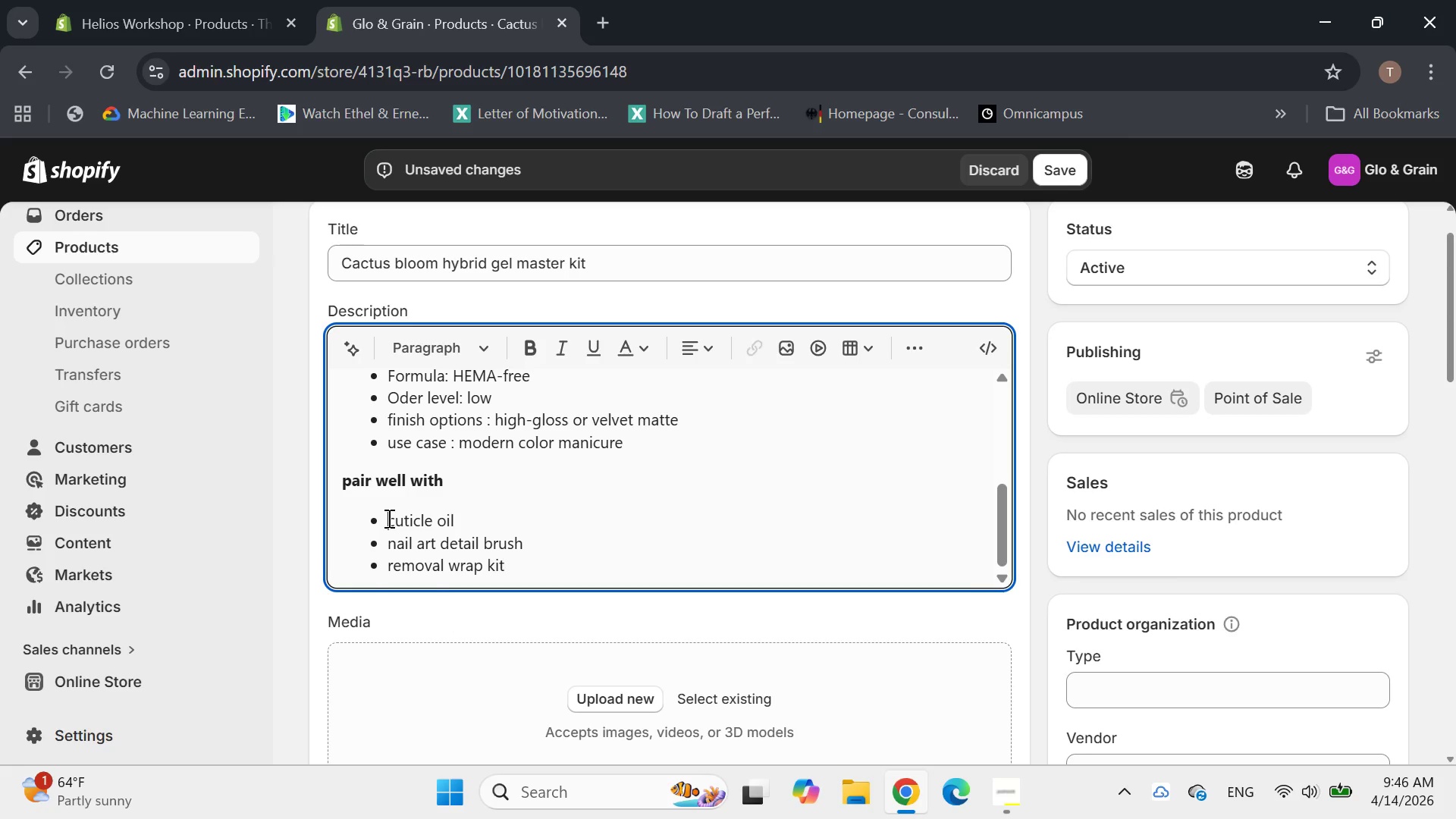 
key(Enter)
 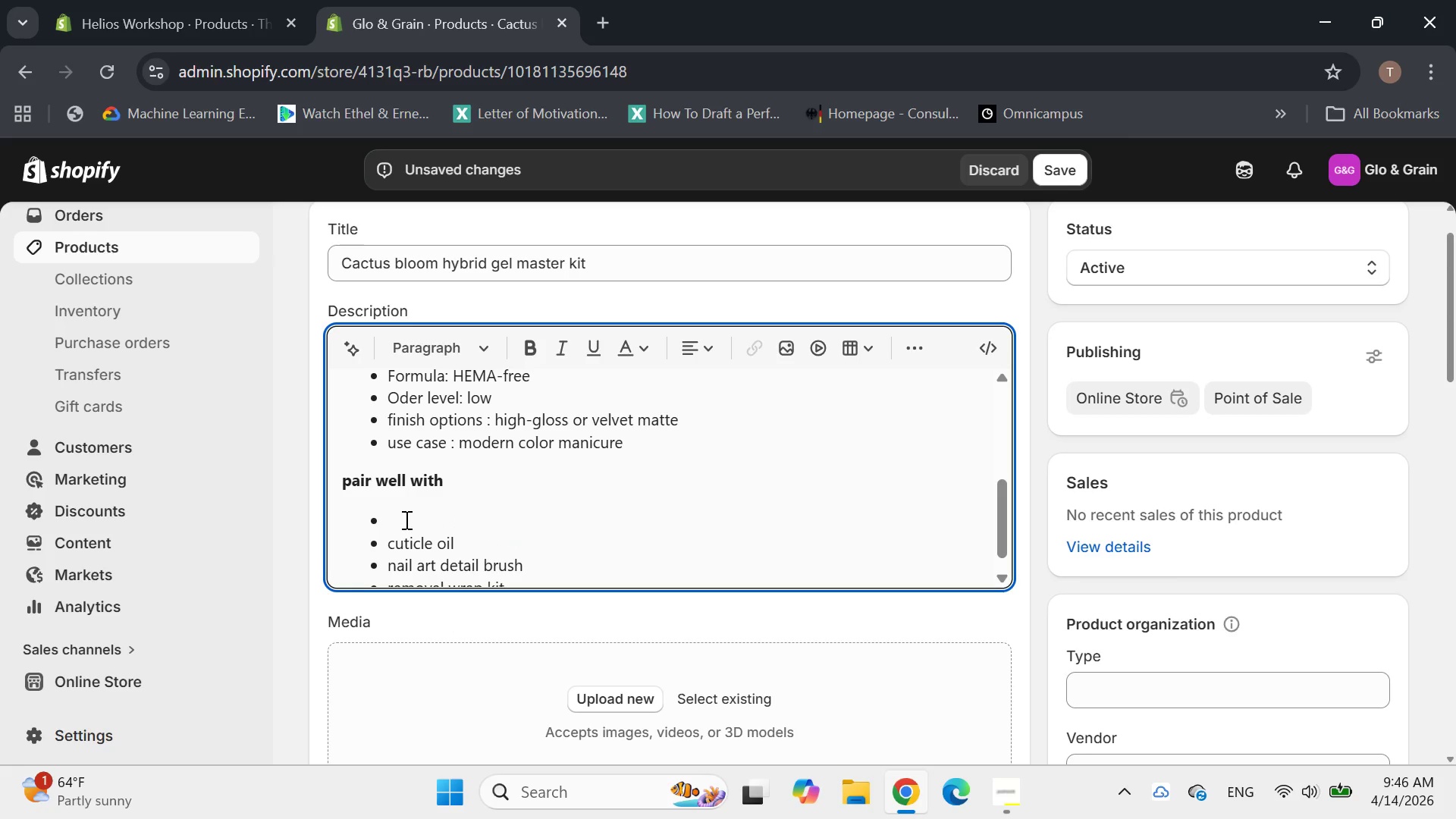 
left_click([399, 524])
 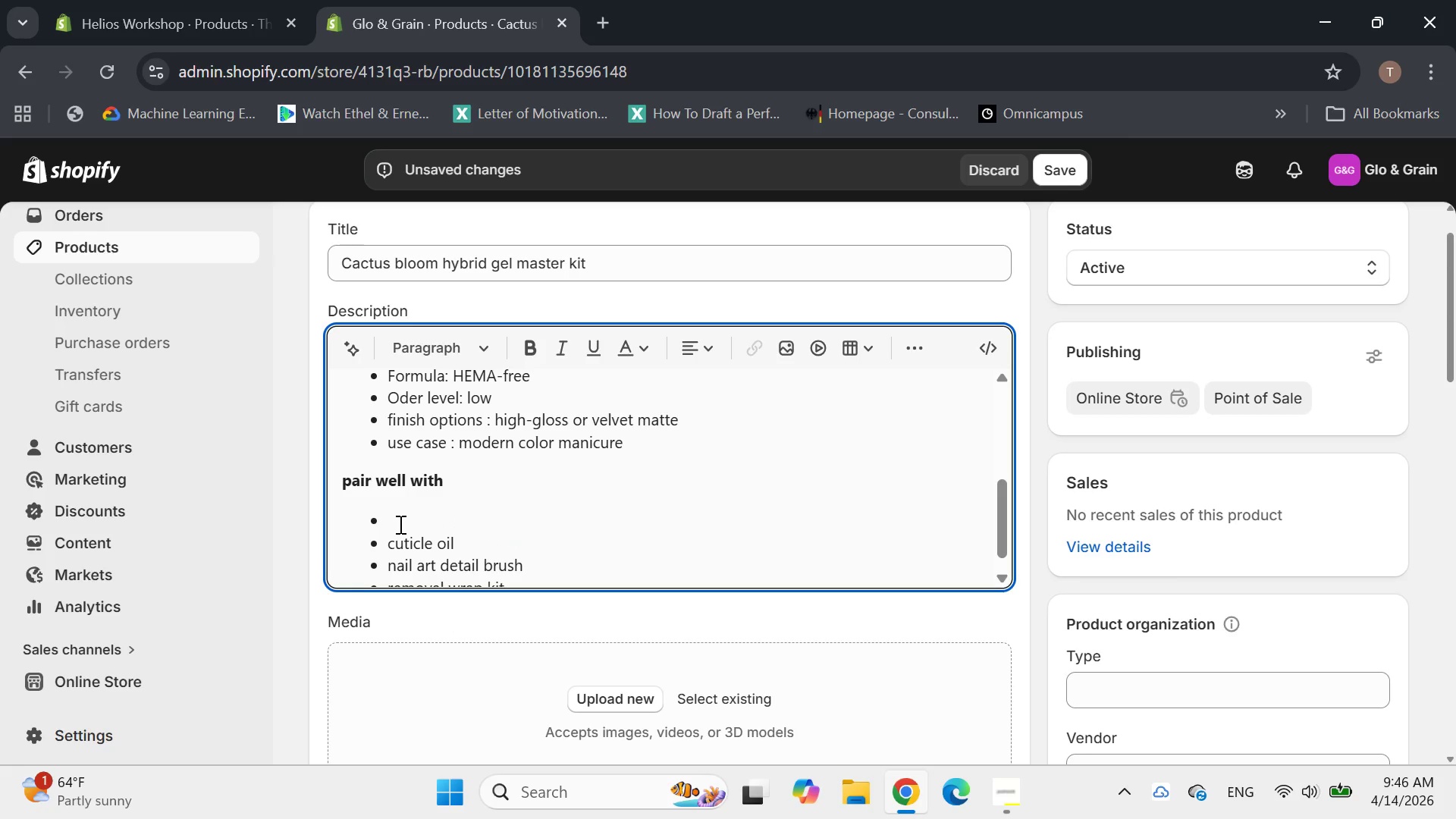 
type(Matte Top Coat)
 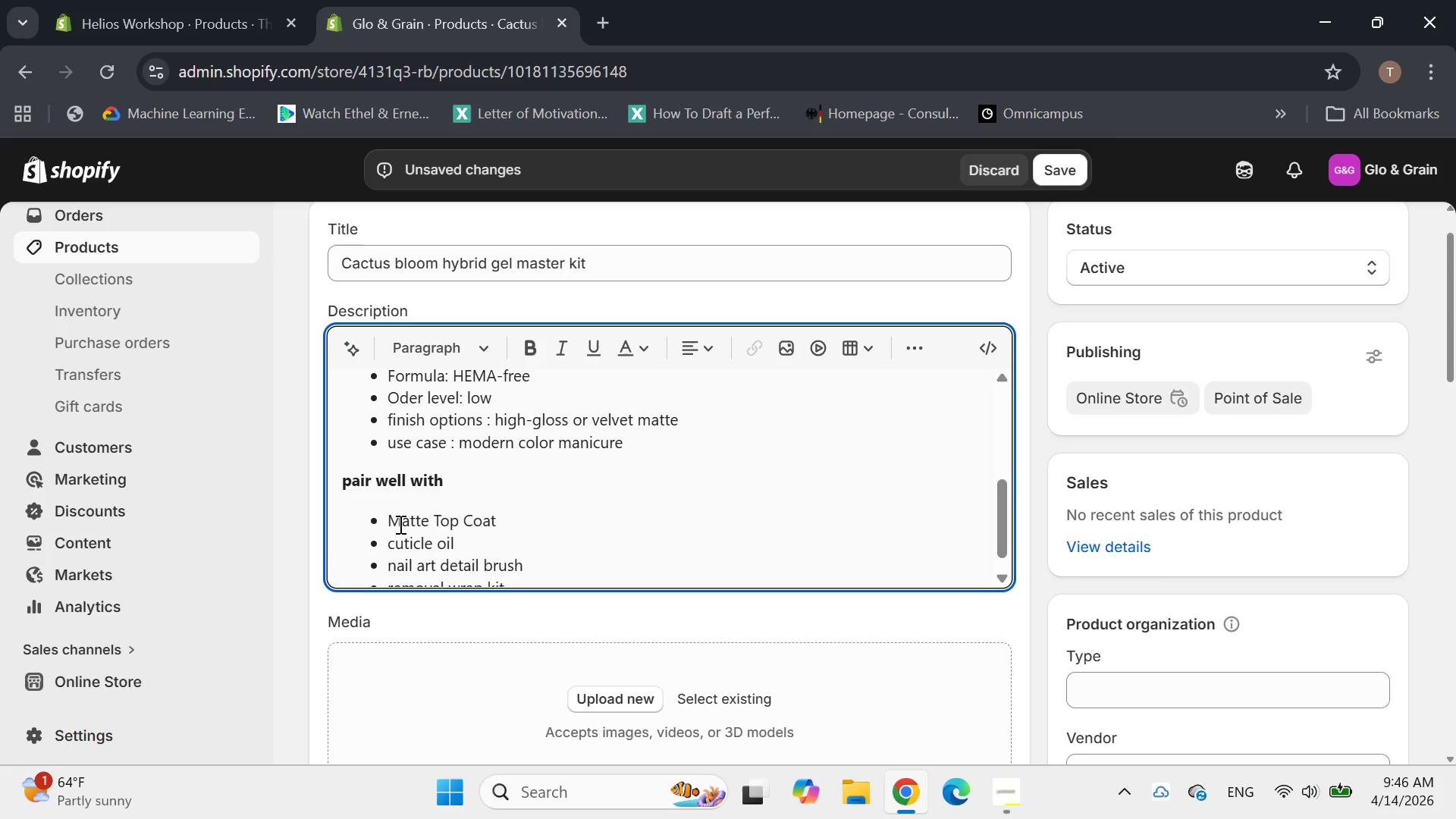 
wait(5.08)
 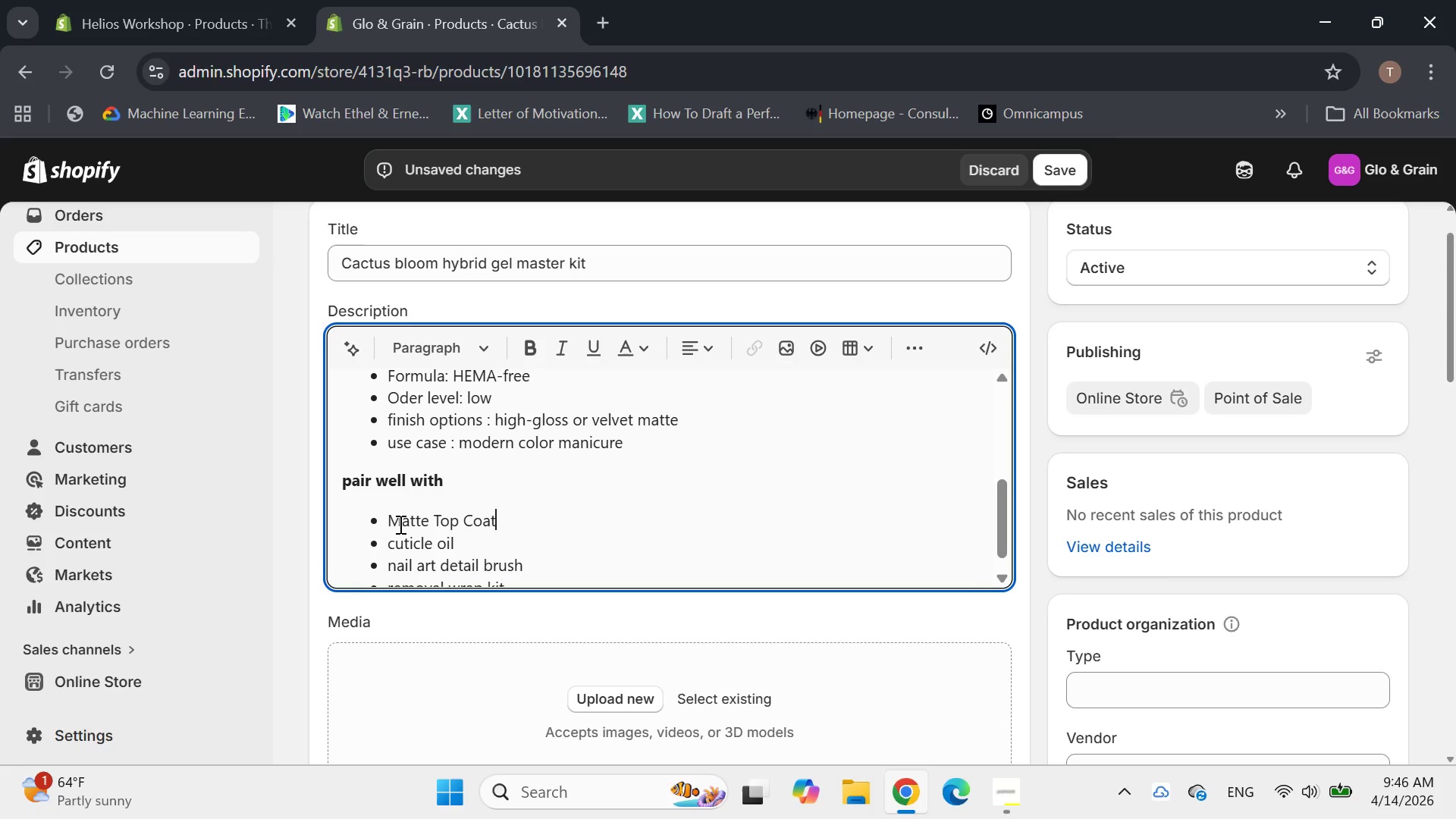 
double_click([444, 529])
 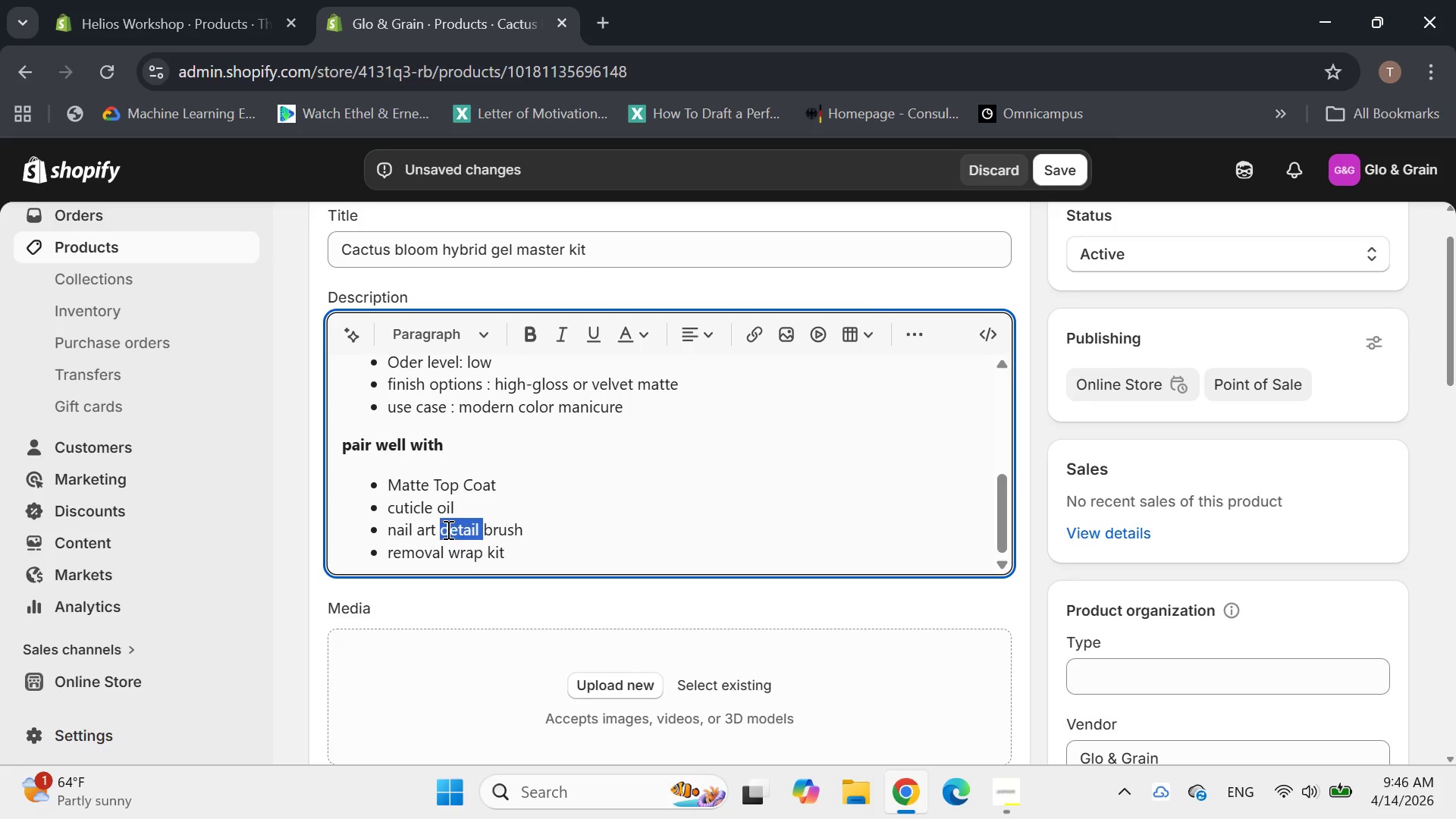 
left_click([447, 529])
 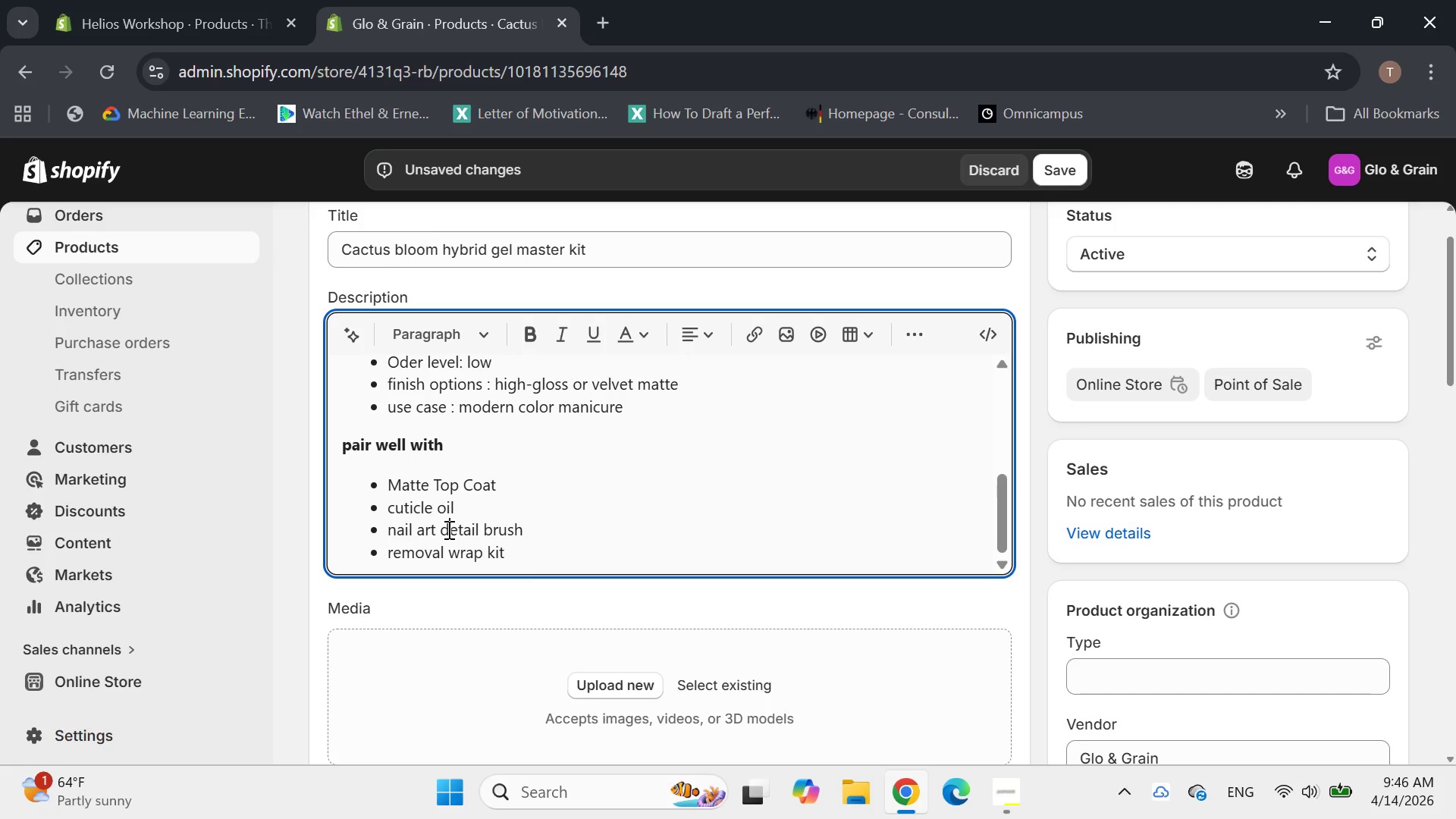 
left_click_drag(start_coordinate=[447, 529], to_coordinate=[481, 530])
 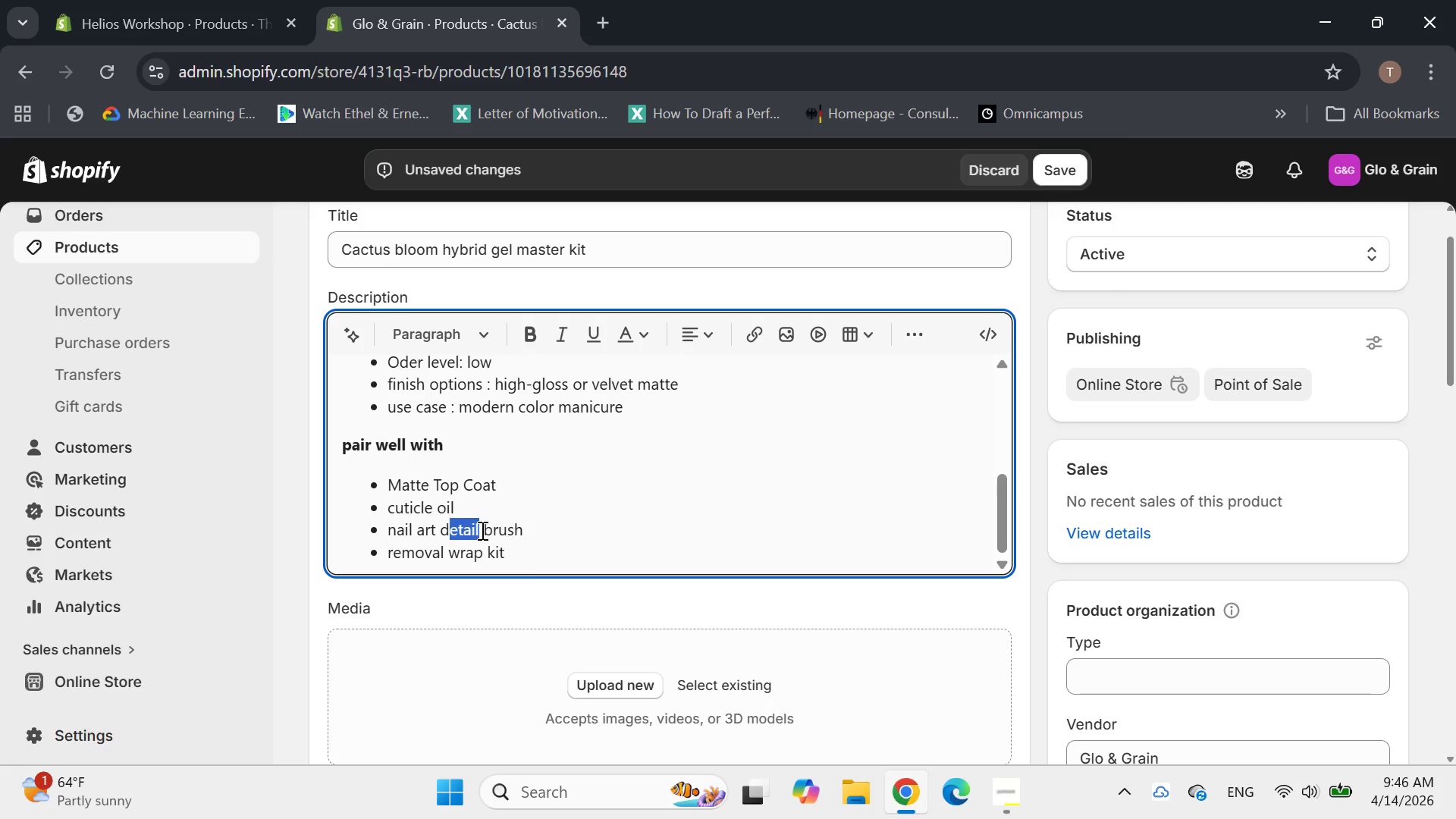 
type(otting tool)
 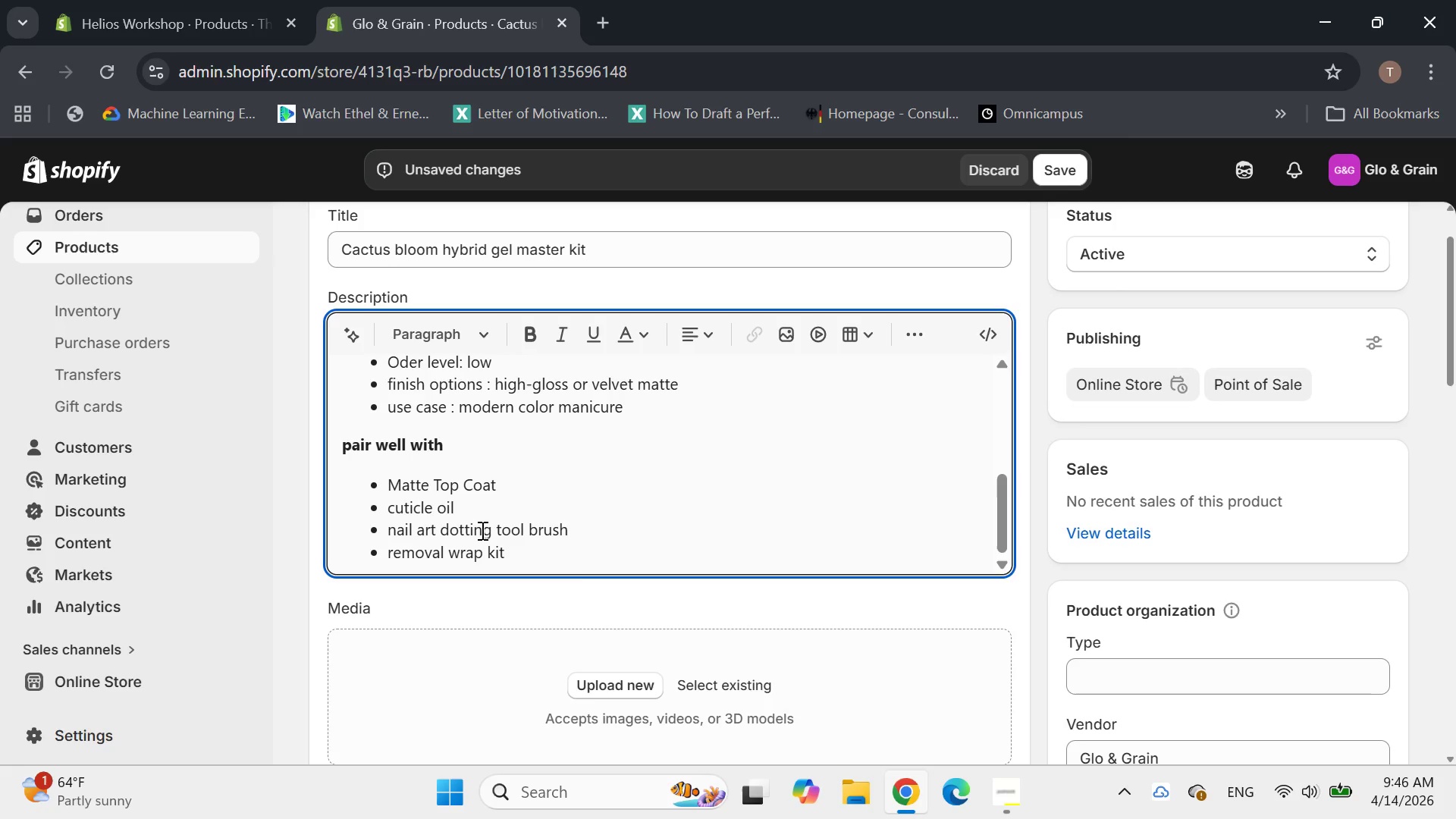 
hold_key(key=Delete, duration=0.73)
 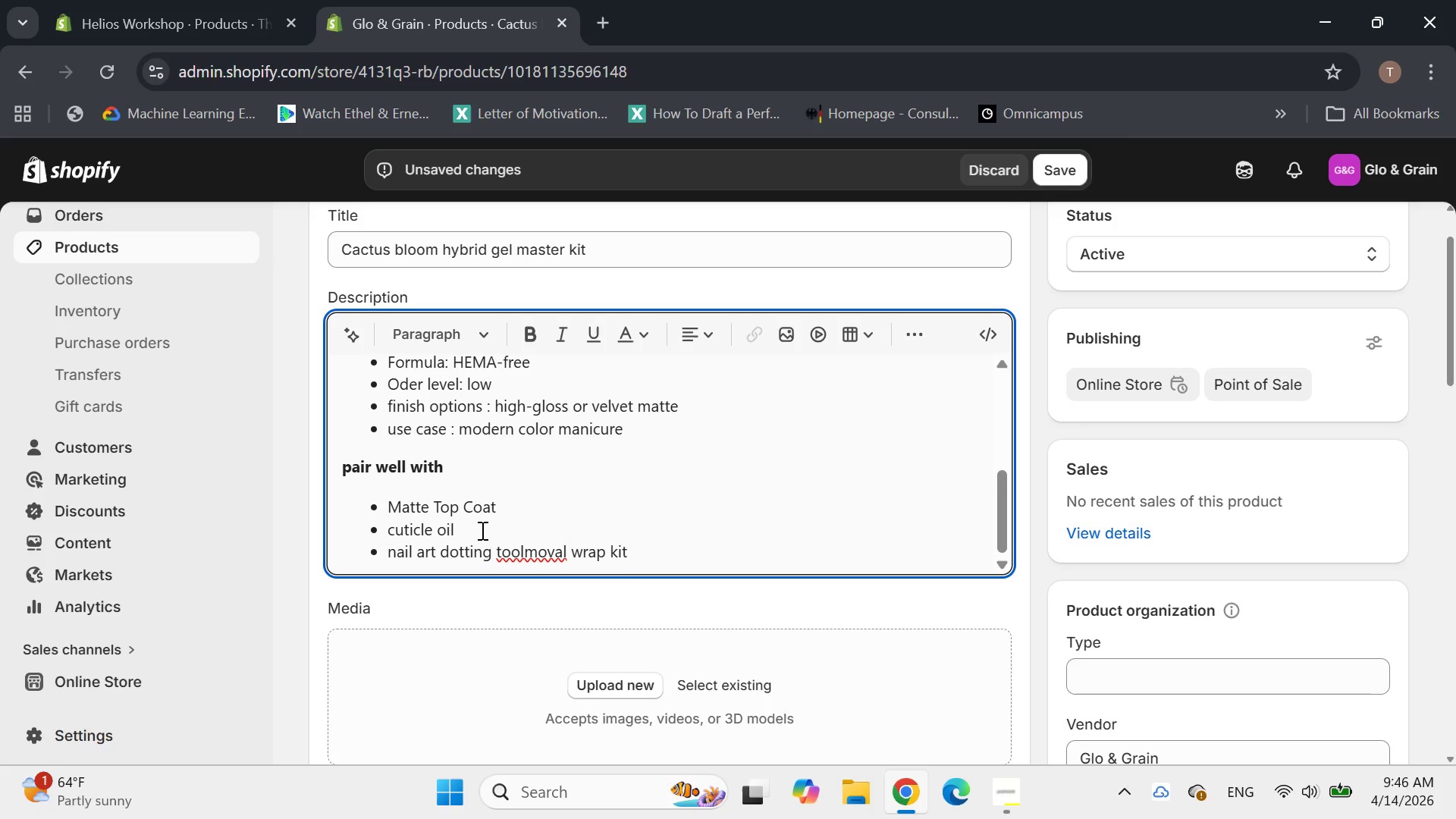 
wait(6.59)
 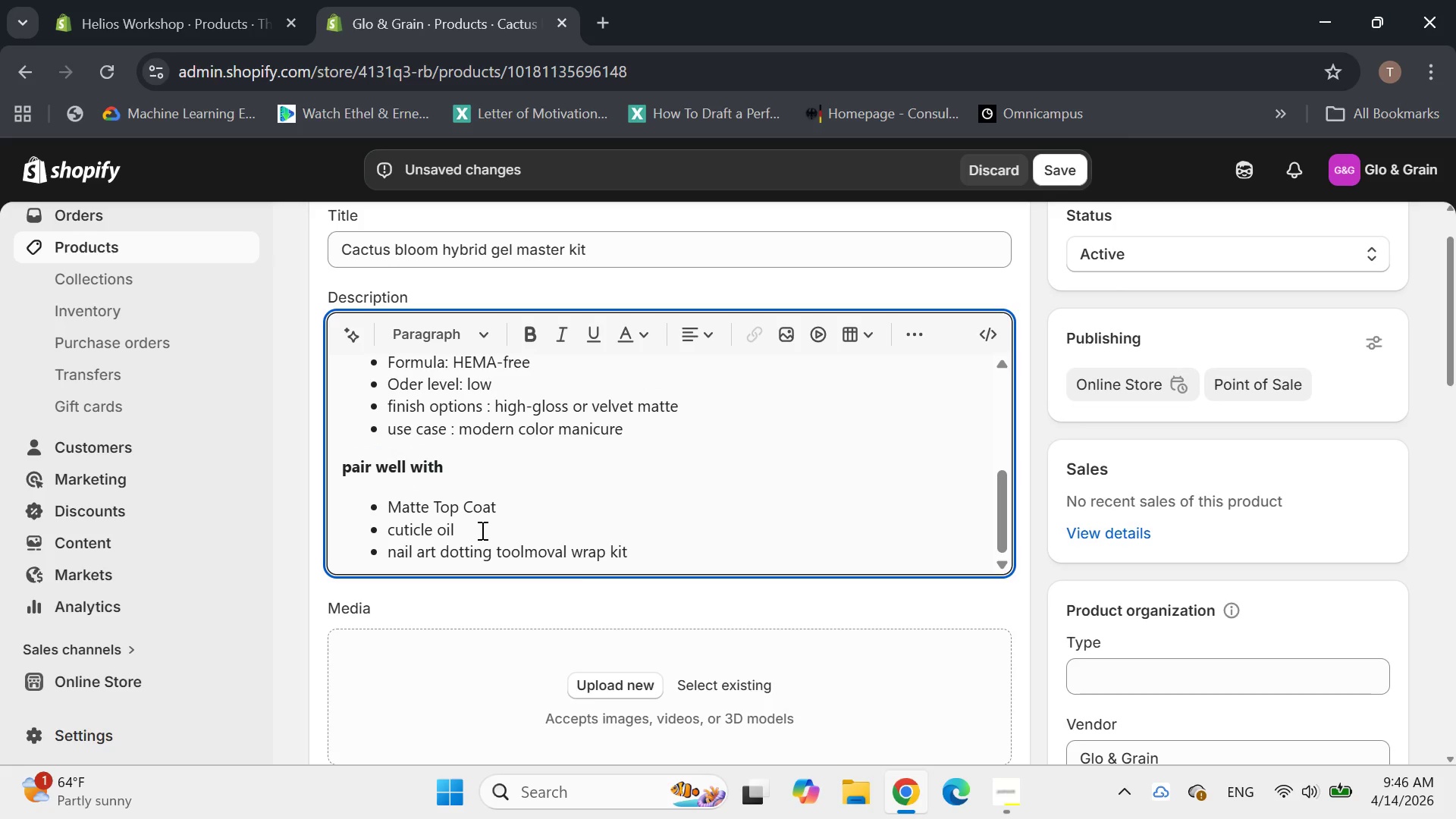 
key(Delete)
 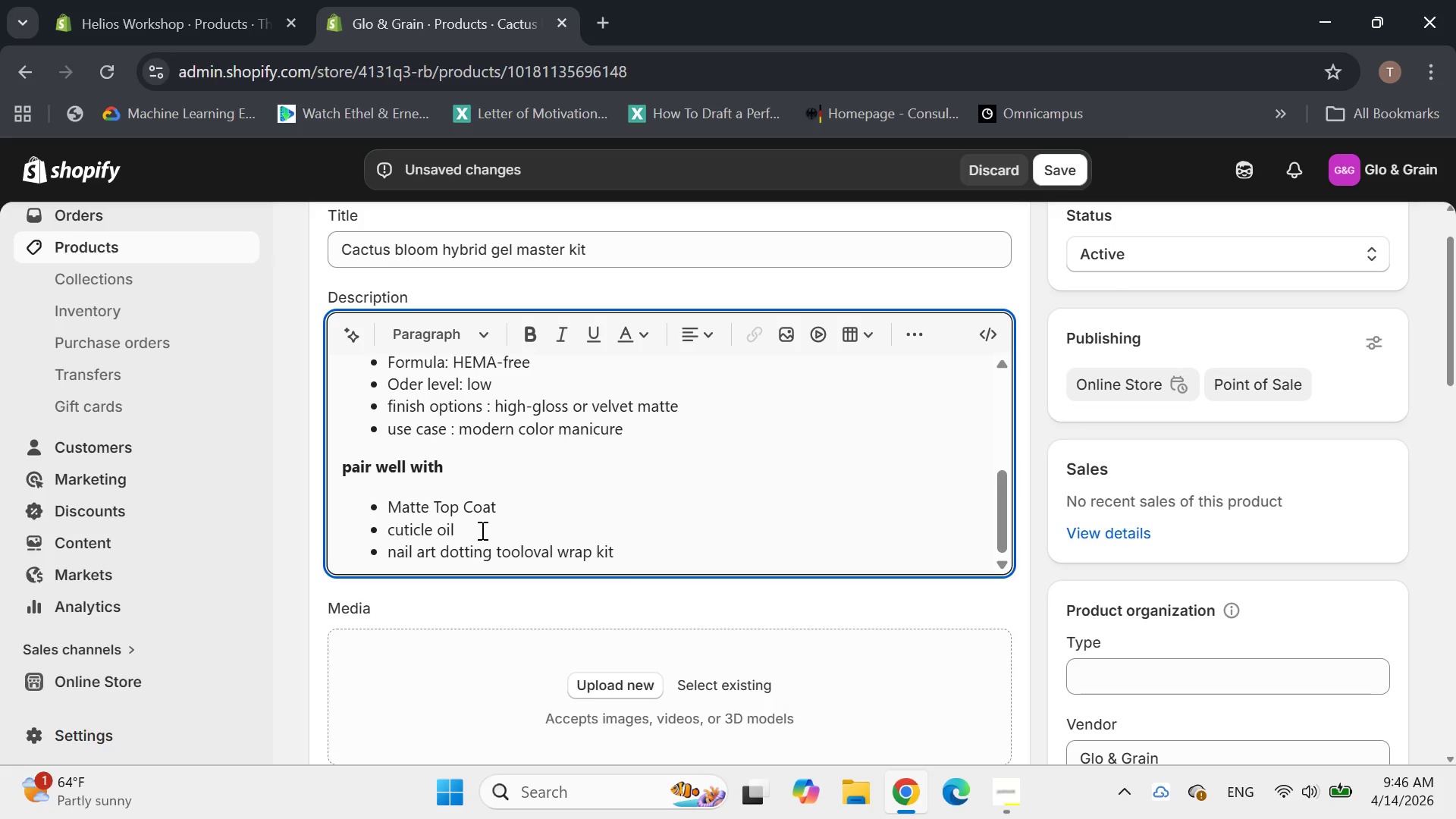 
key(Delete)
 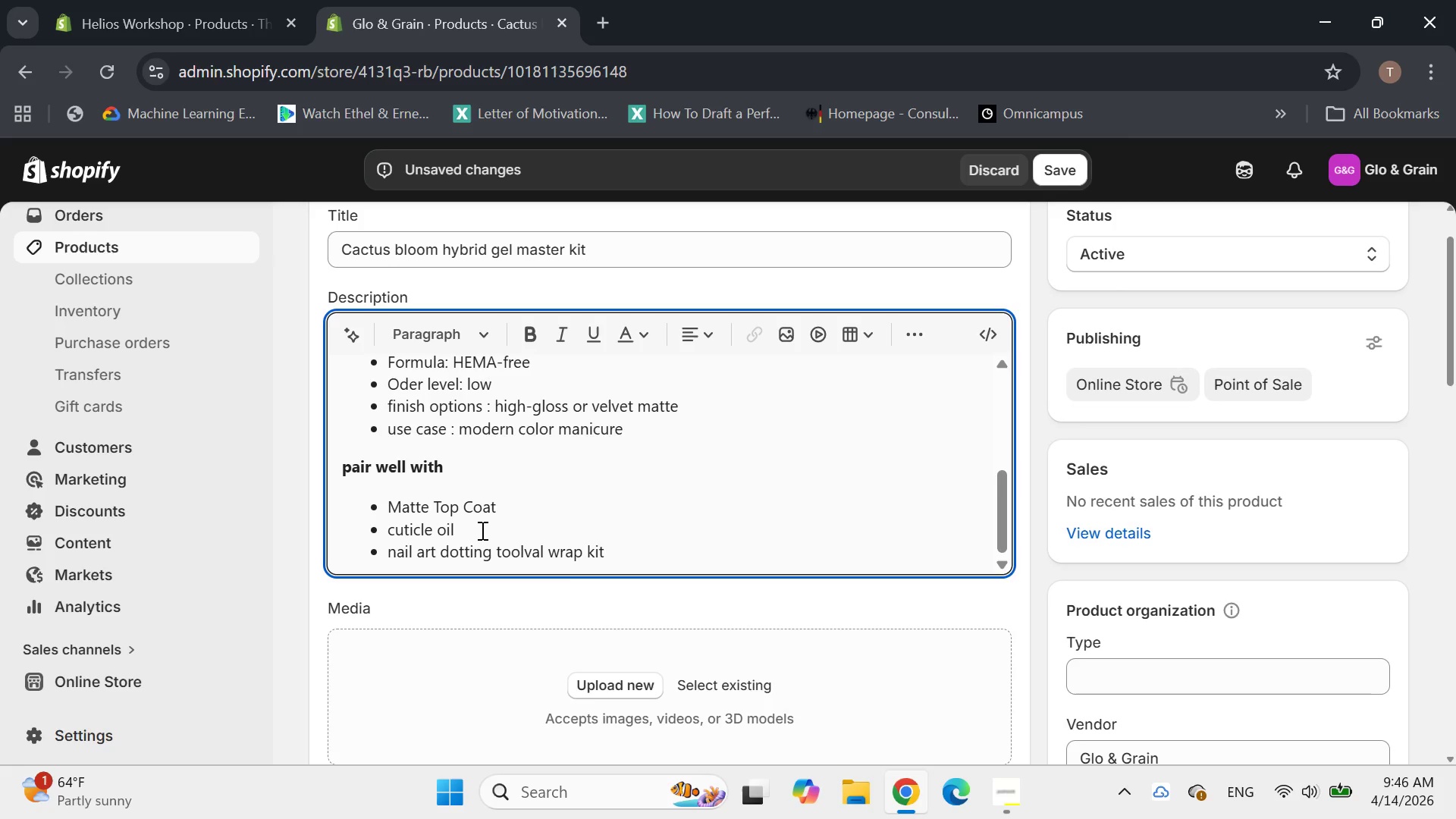 
hold_key(key=Delete, duration=0.53)
 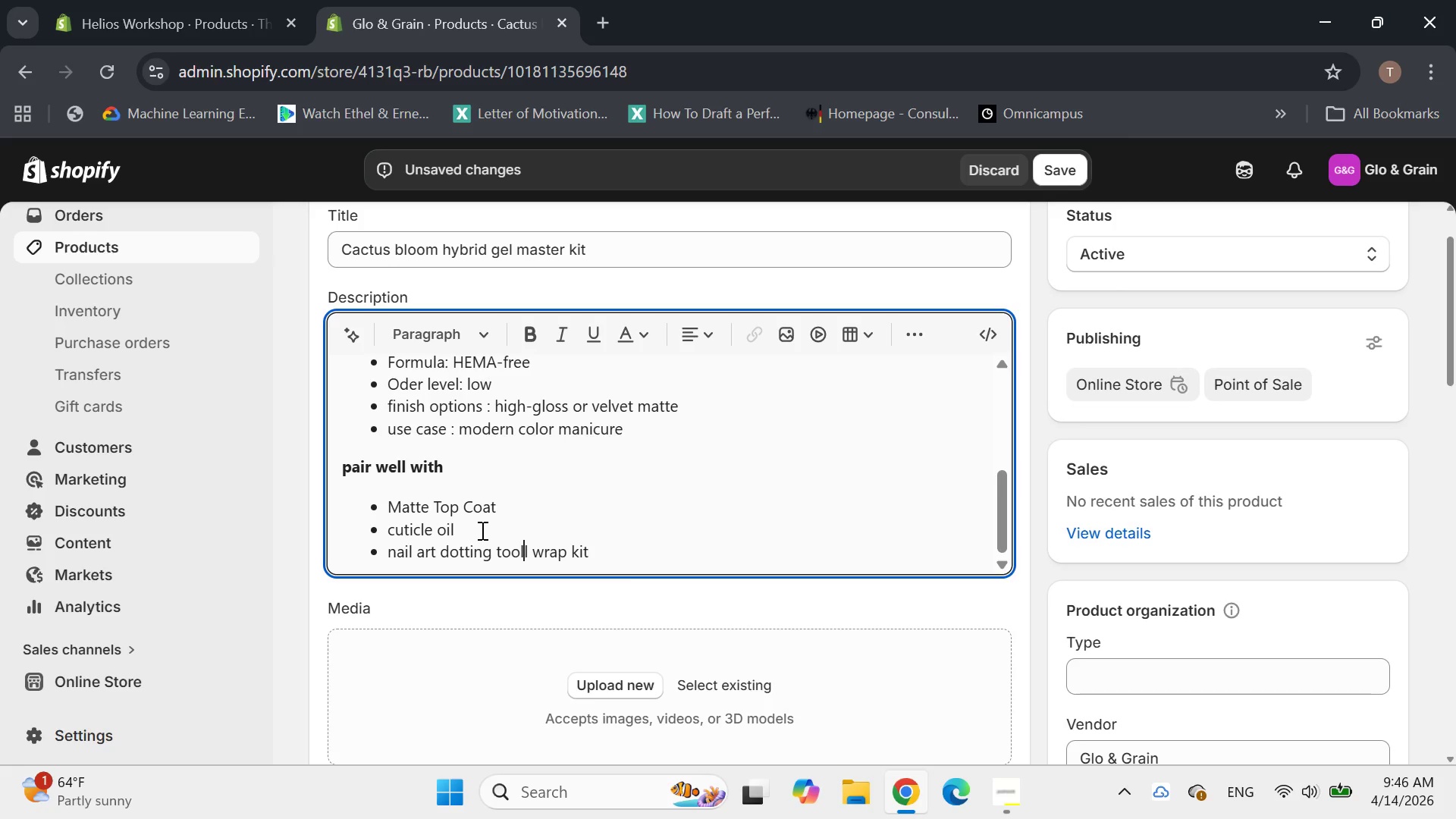 
key(Delete)
 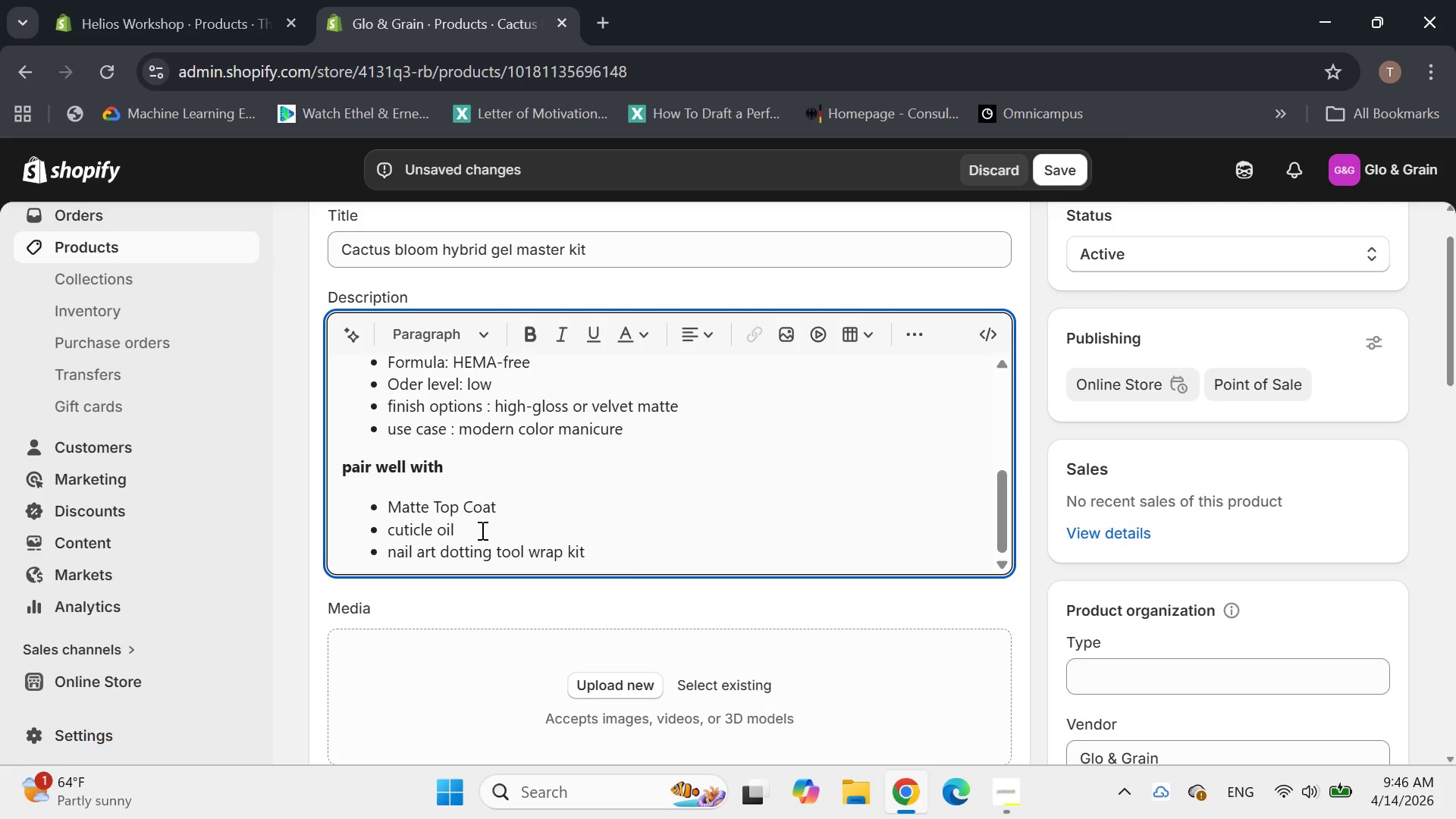 
key(Delete)
 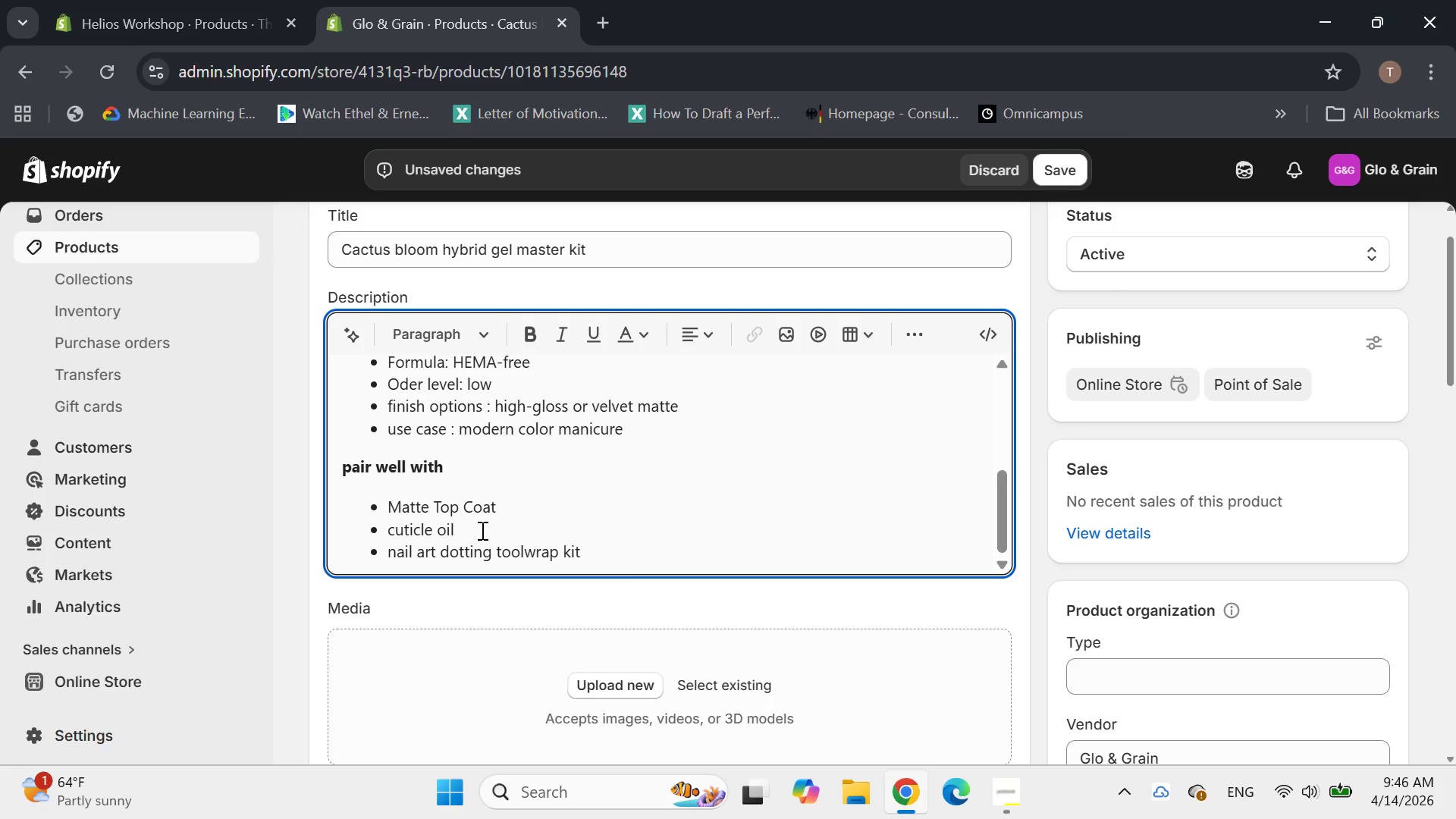 
key(Delete)
 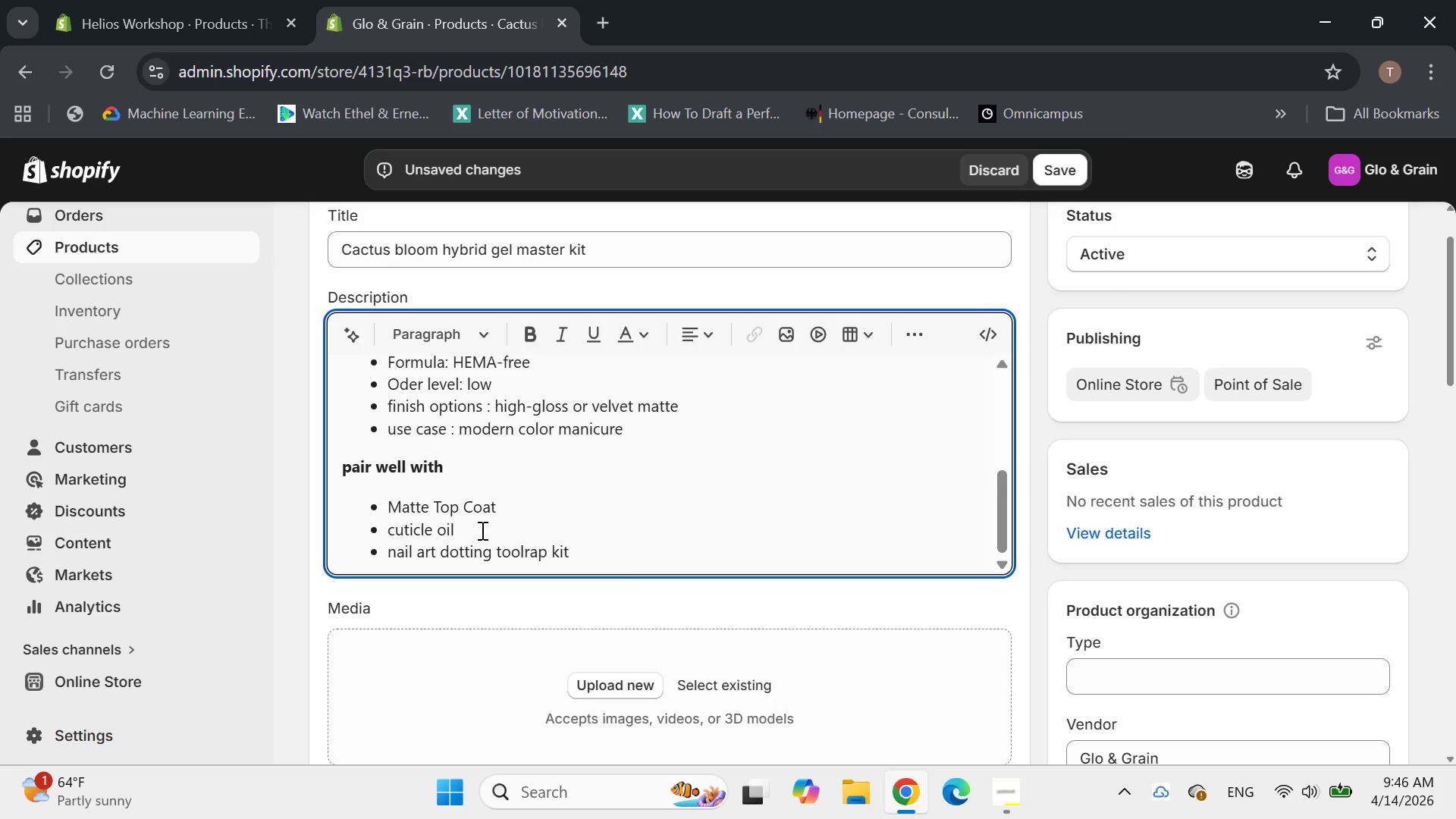 
key(Delete)
 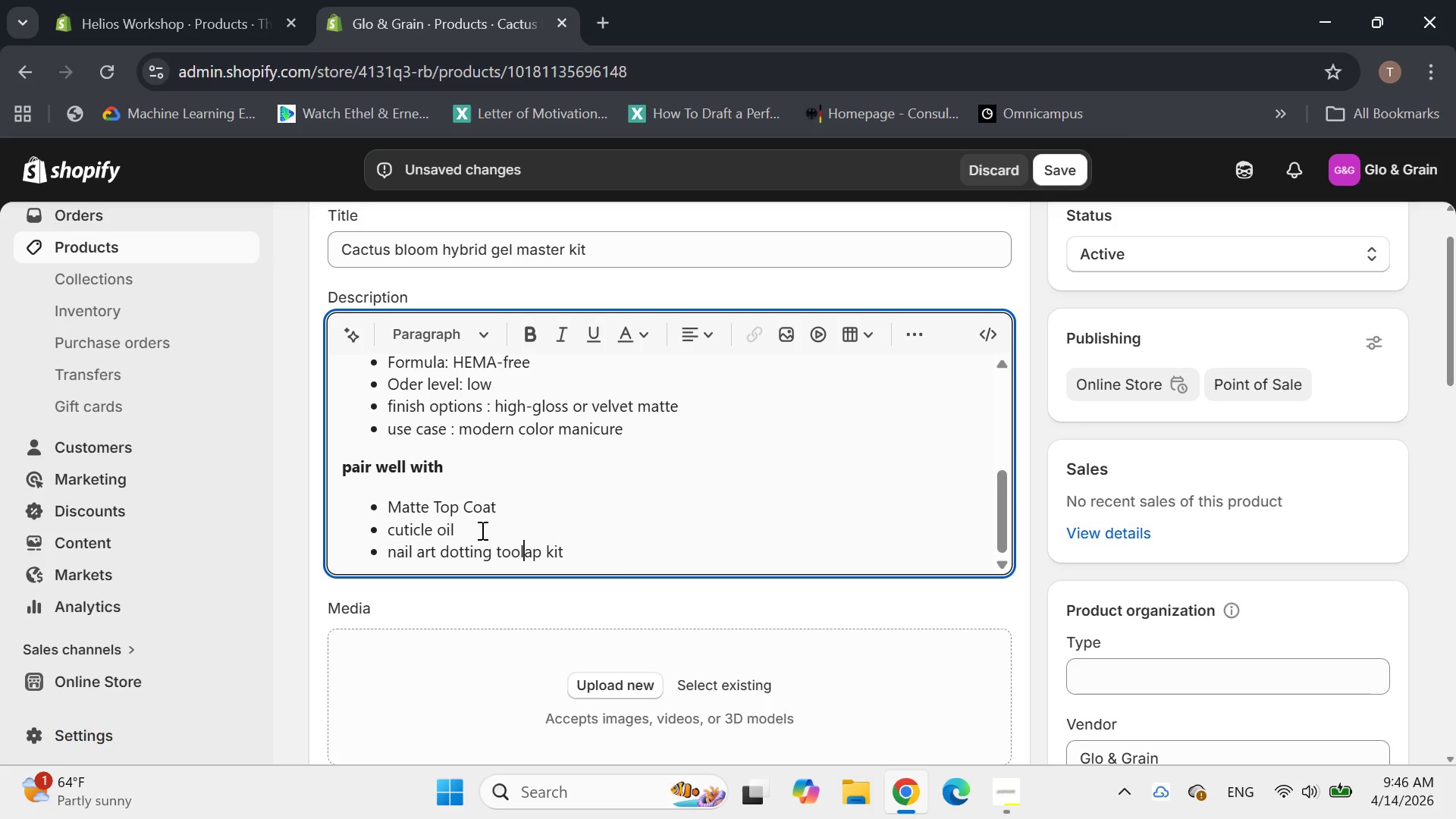 
key(Delete)
 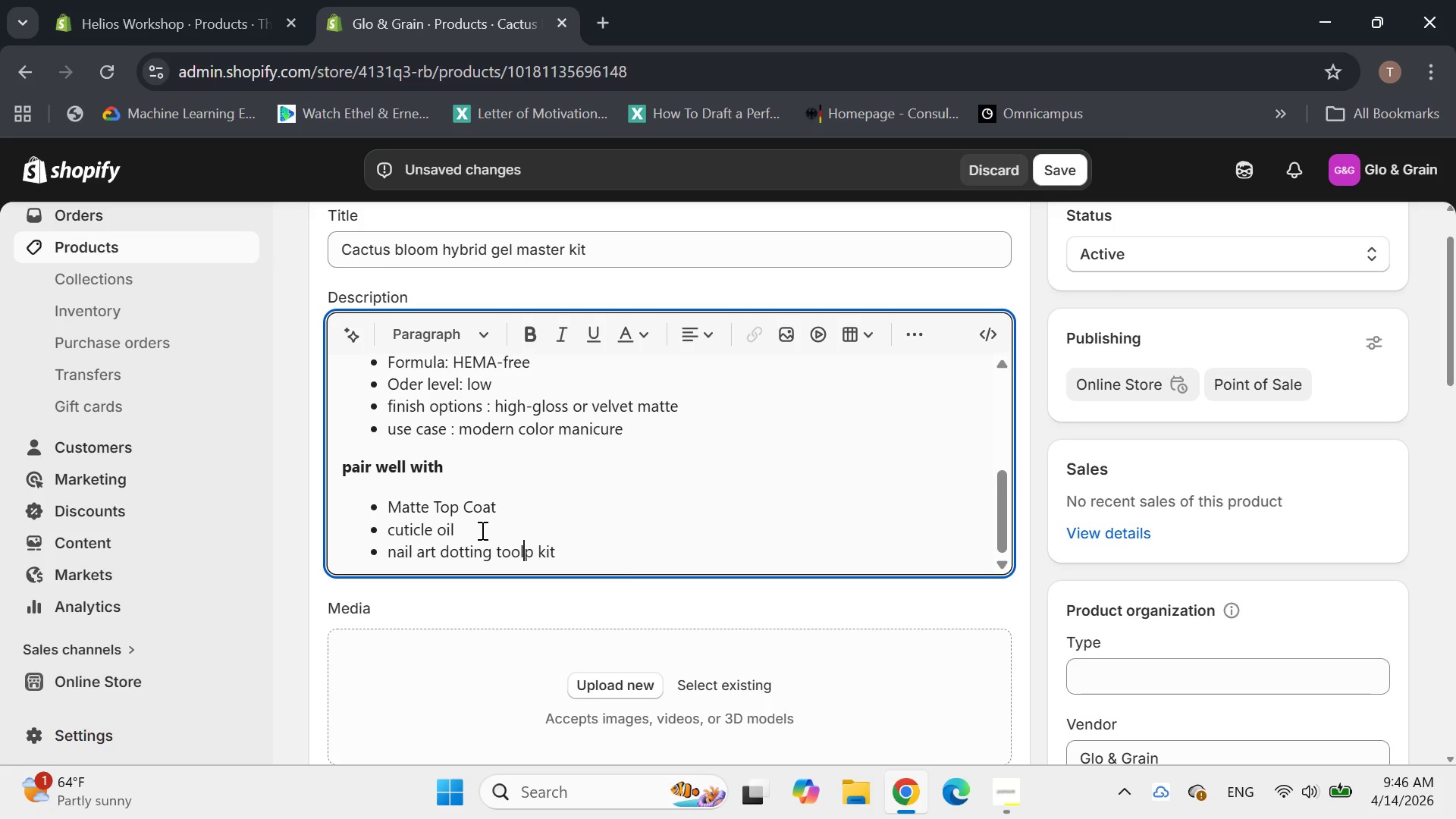 
key(Delete)
 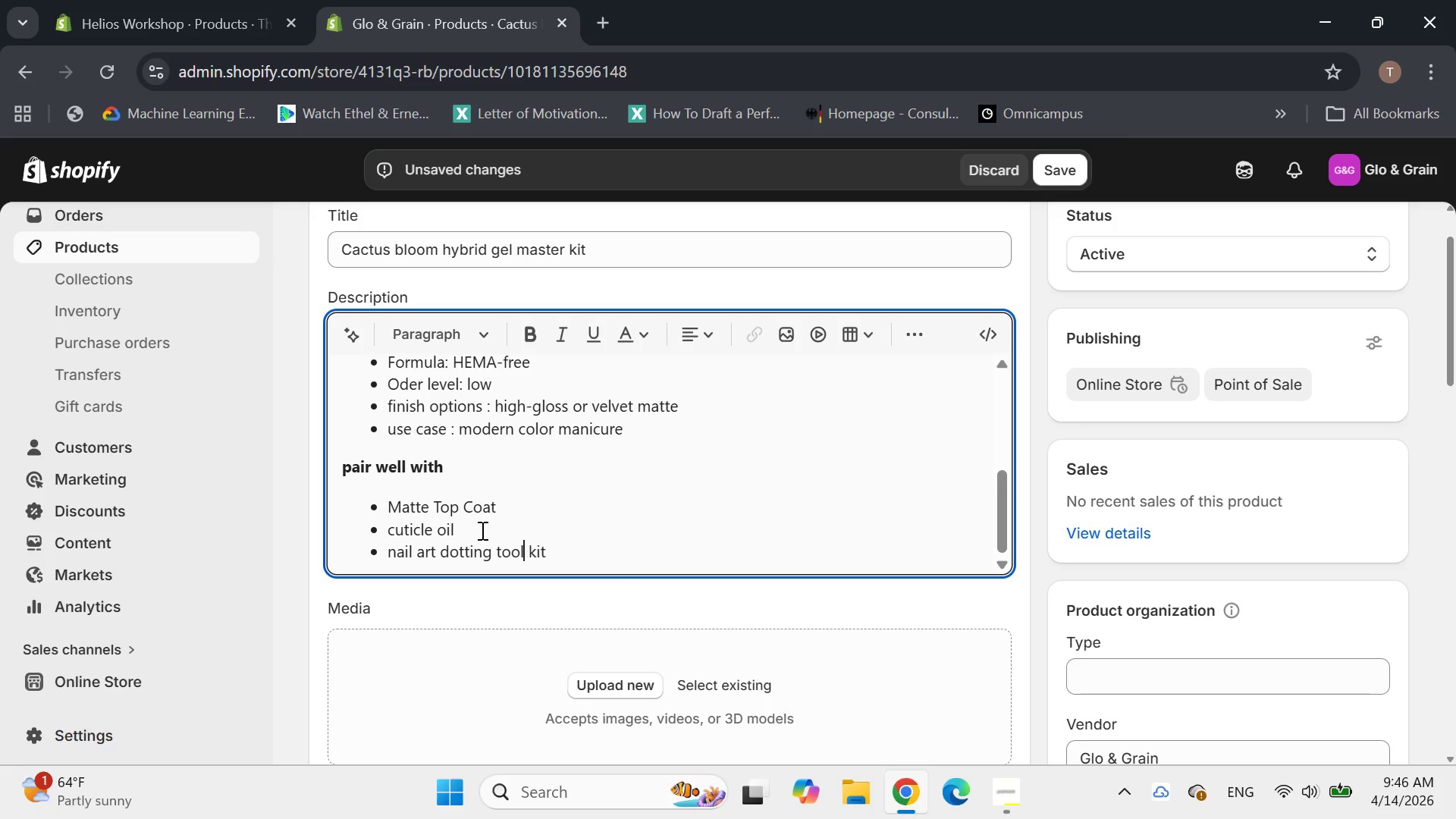 
key(Delete)
 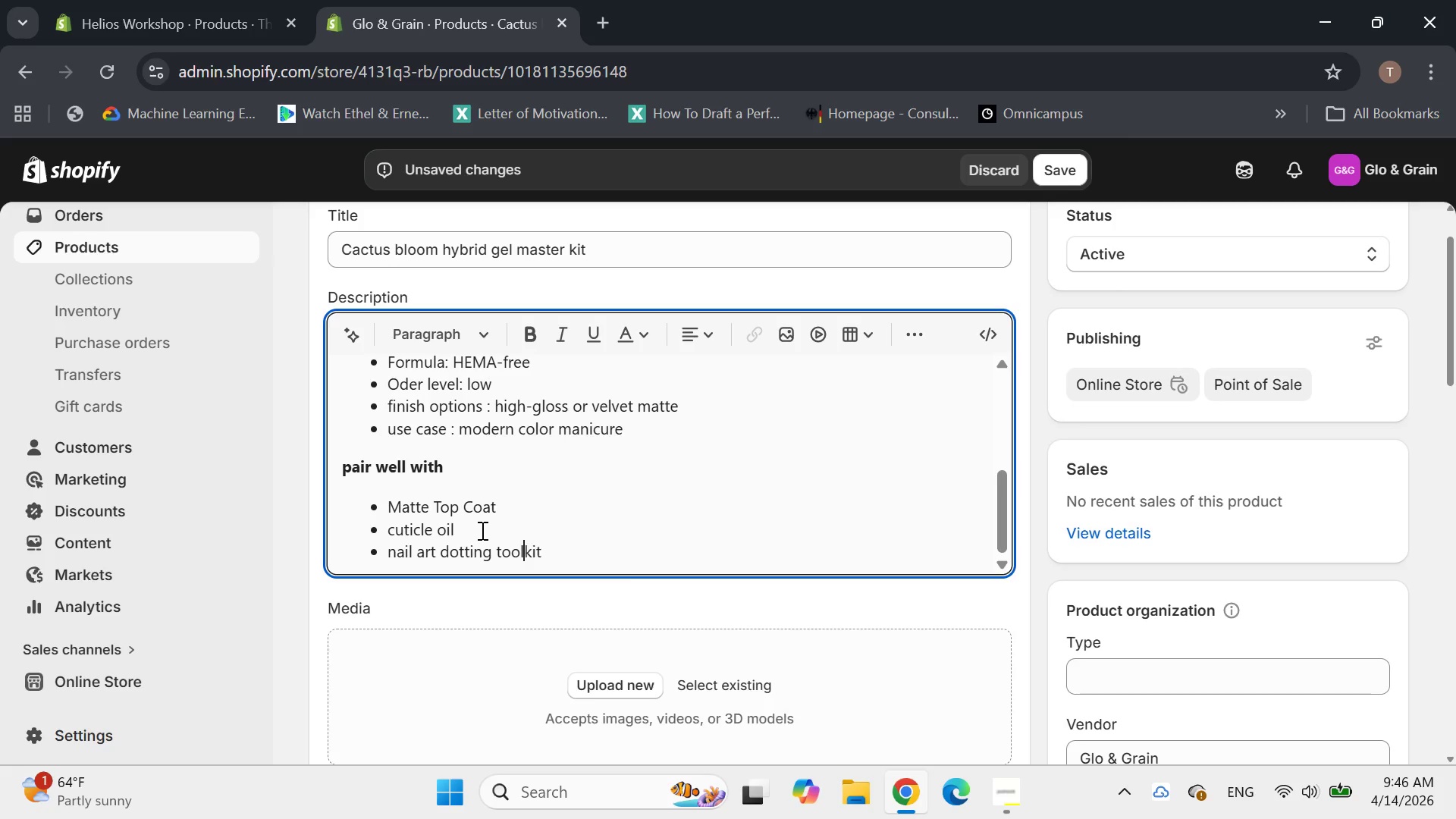 
key(Delete)
 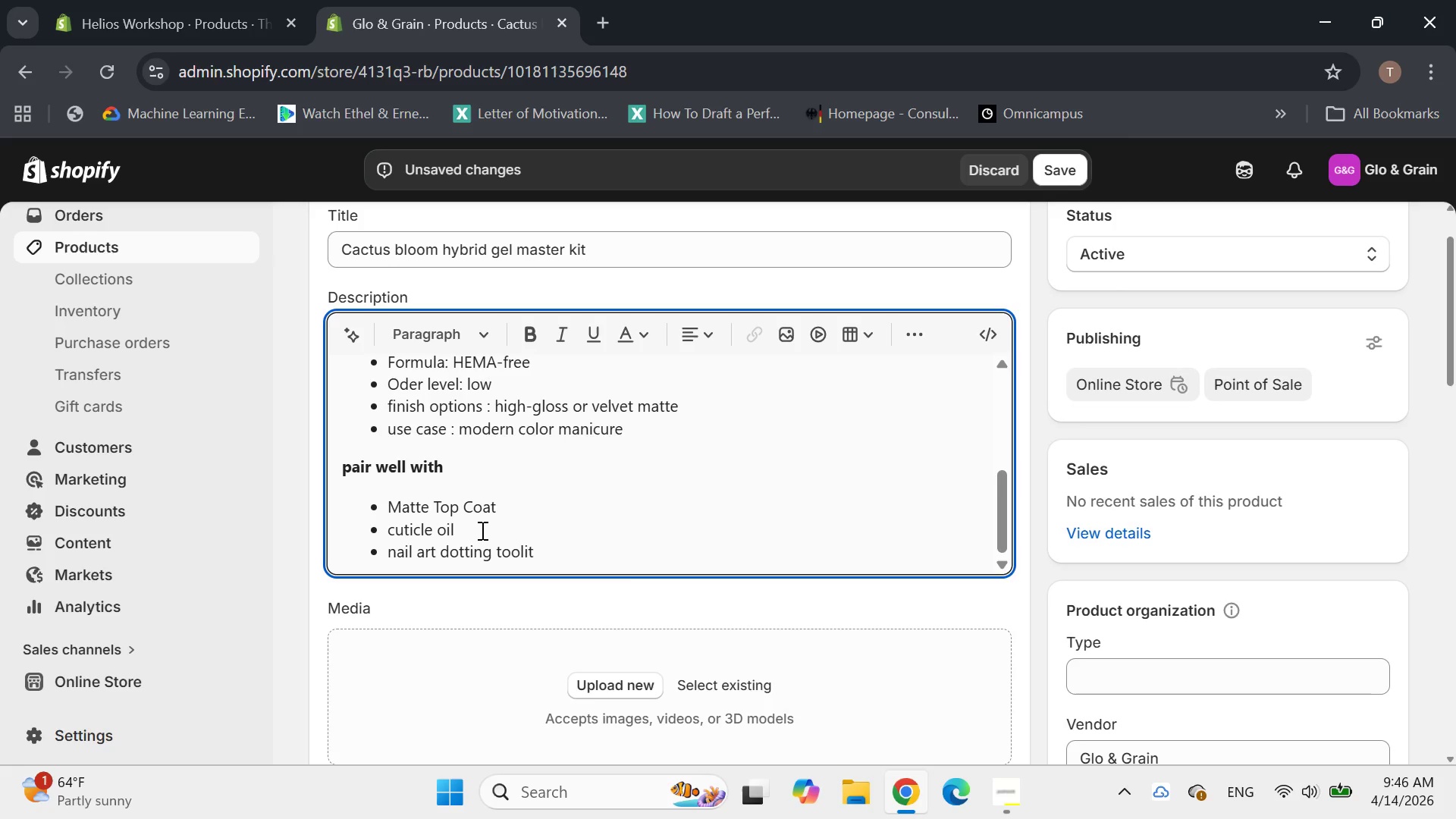 
key(Delete)
 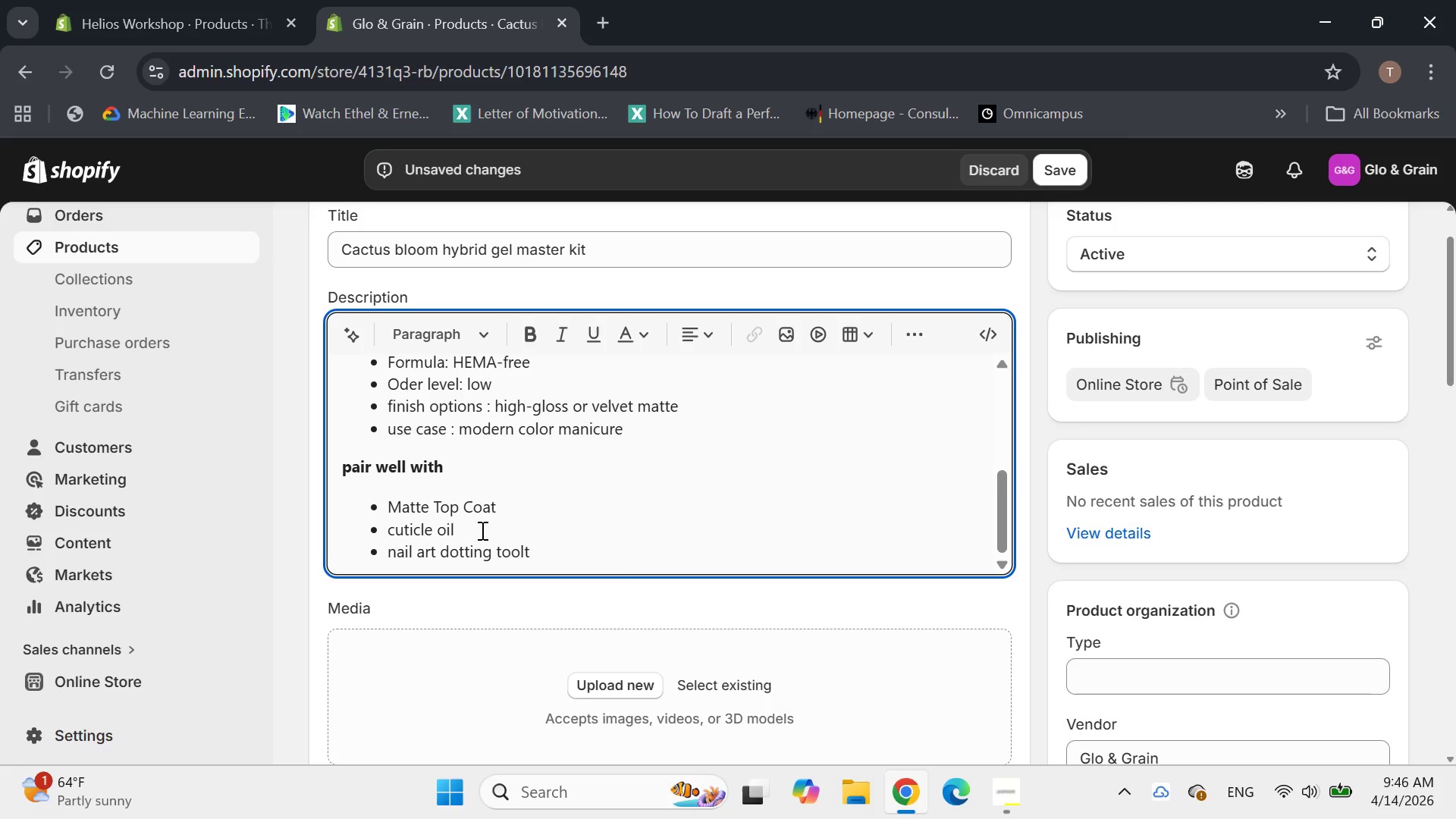 
key(Delete)
 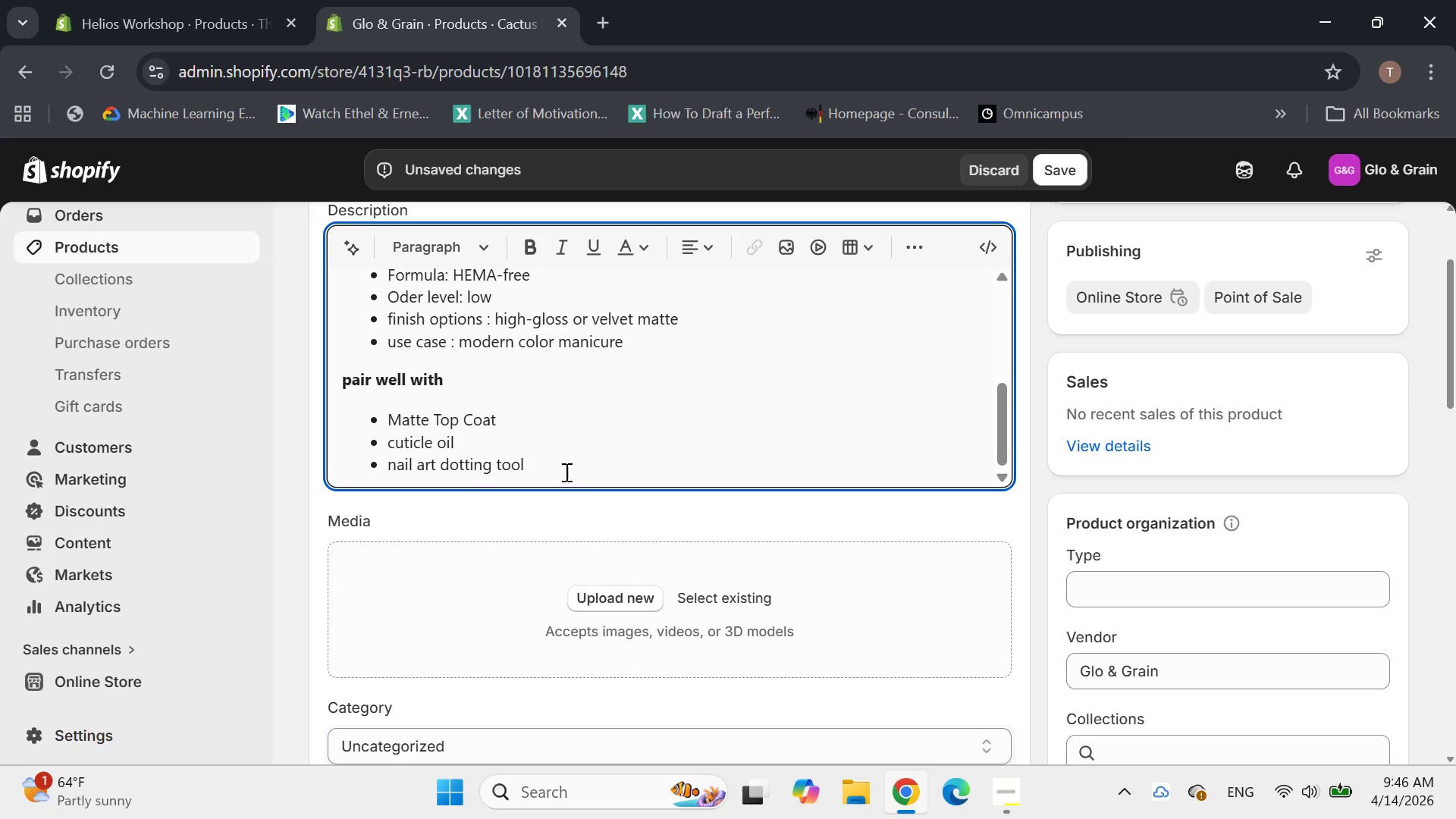 
wait(5.22)
 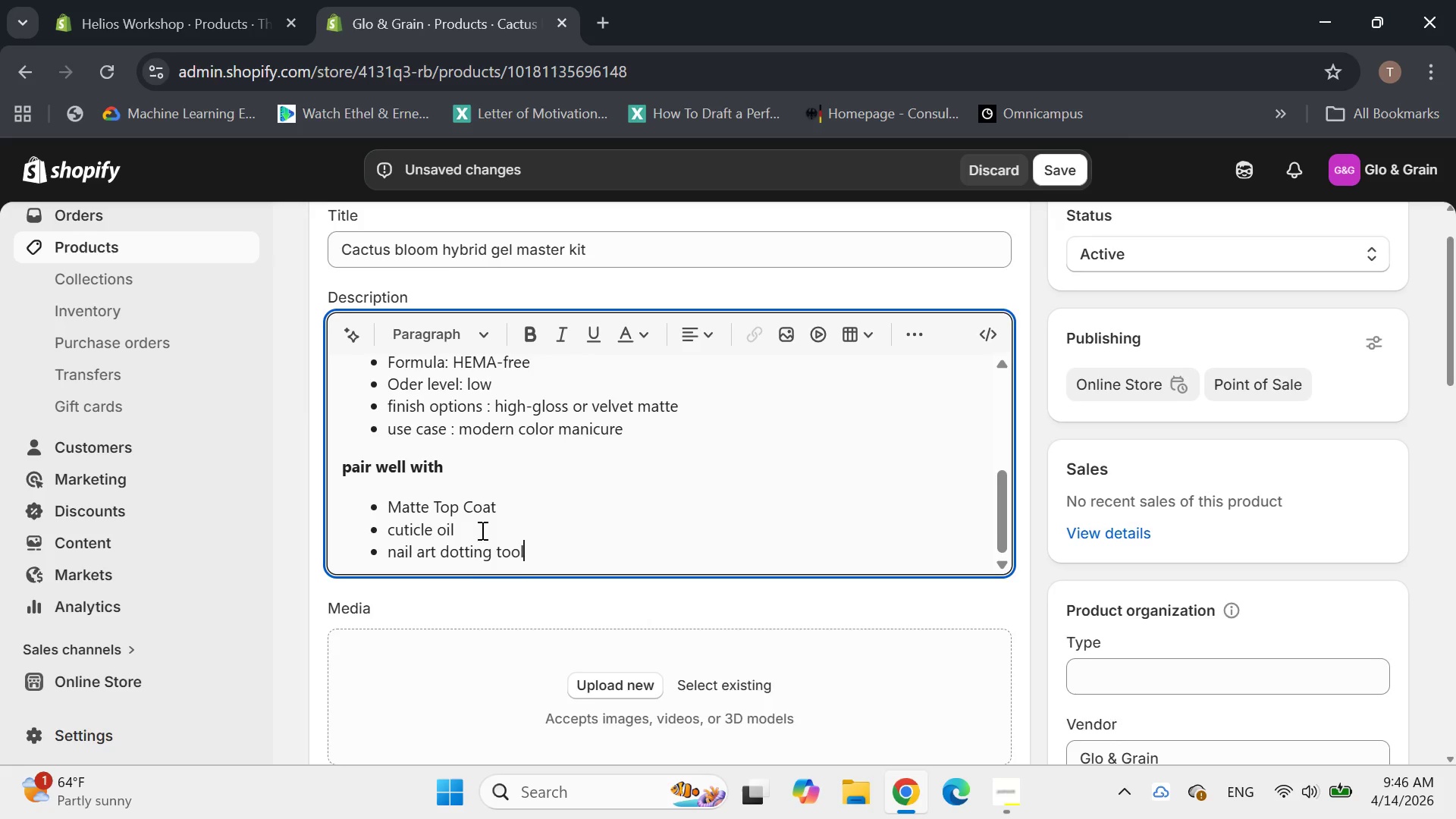 
left_click([612, 586])
 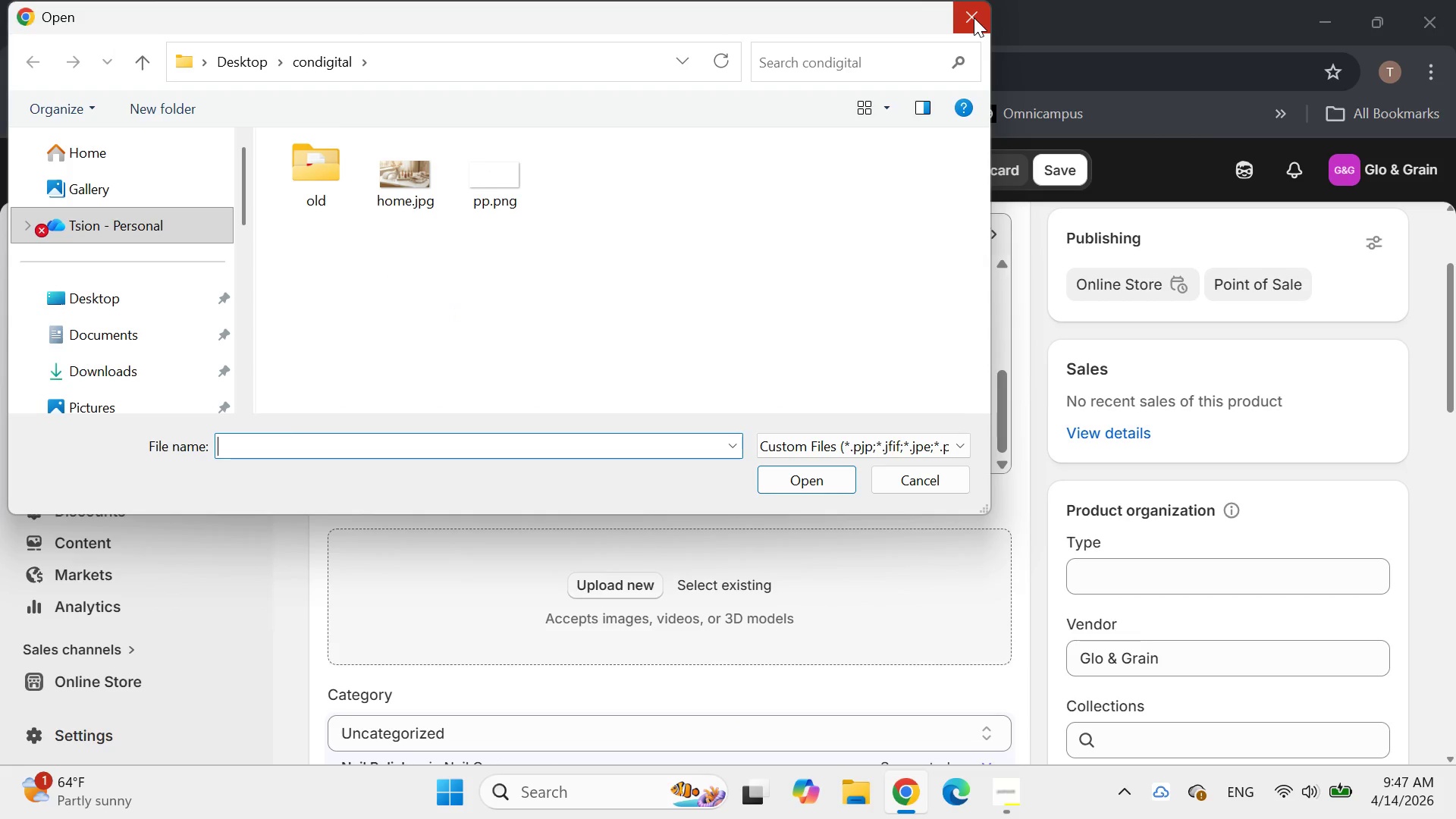 
wait(6.48)
 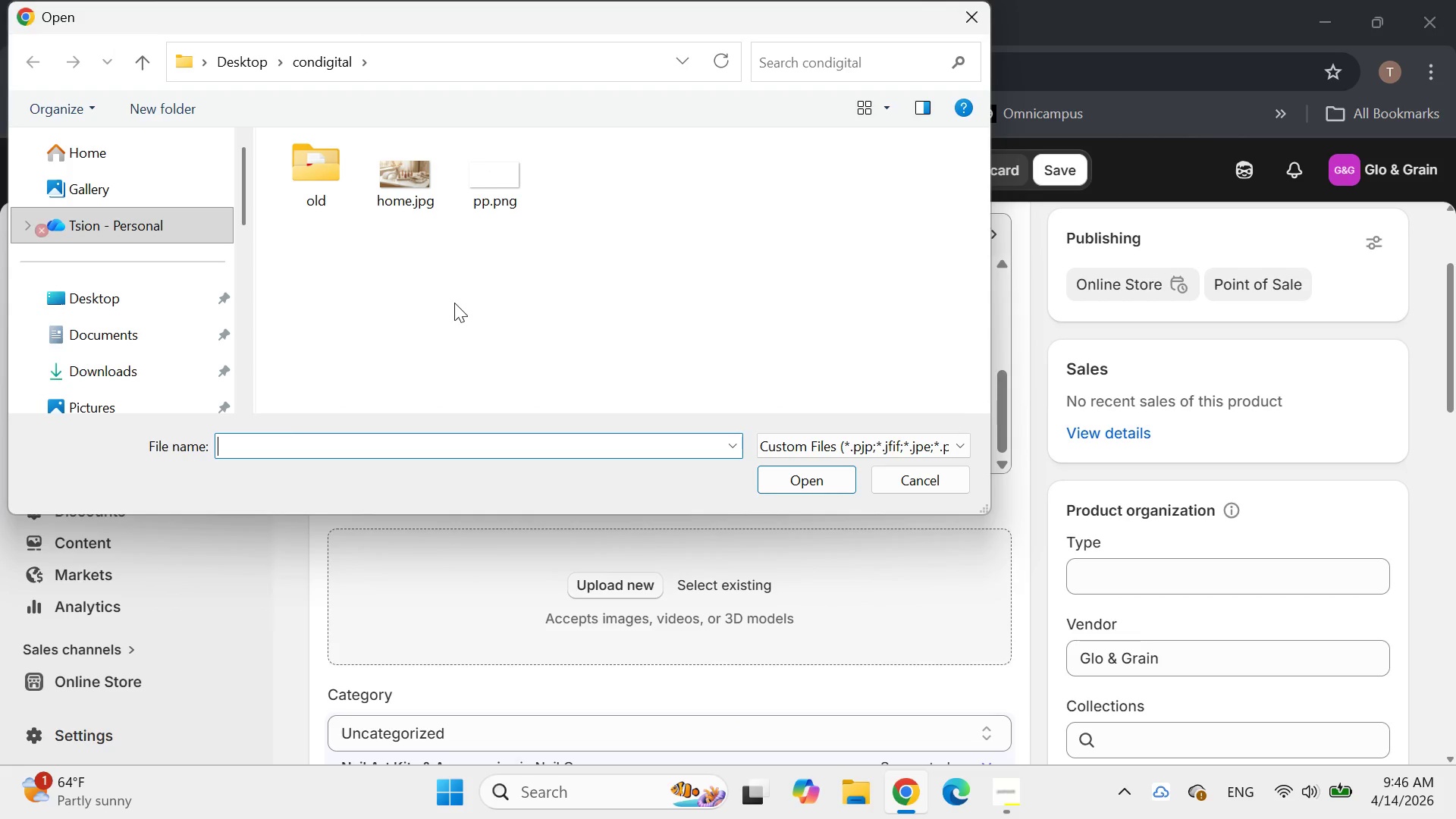 
left_click([974, 17])
 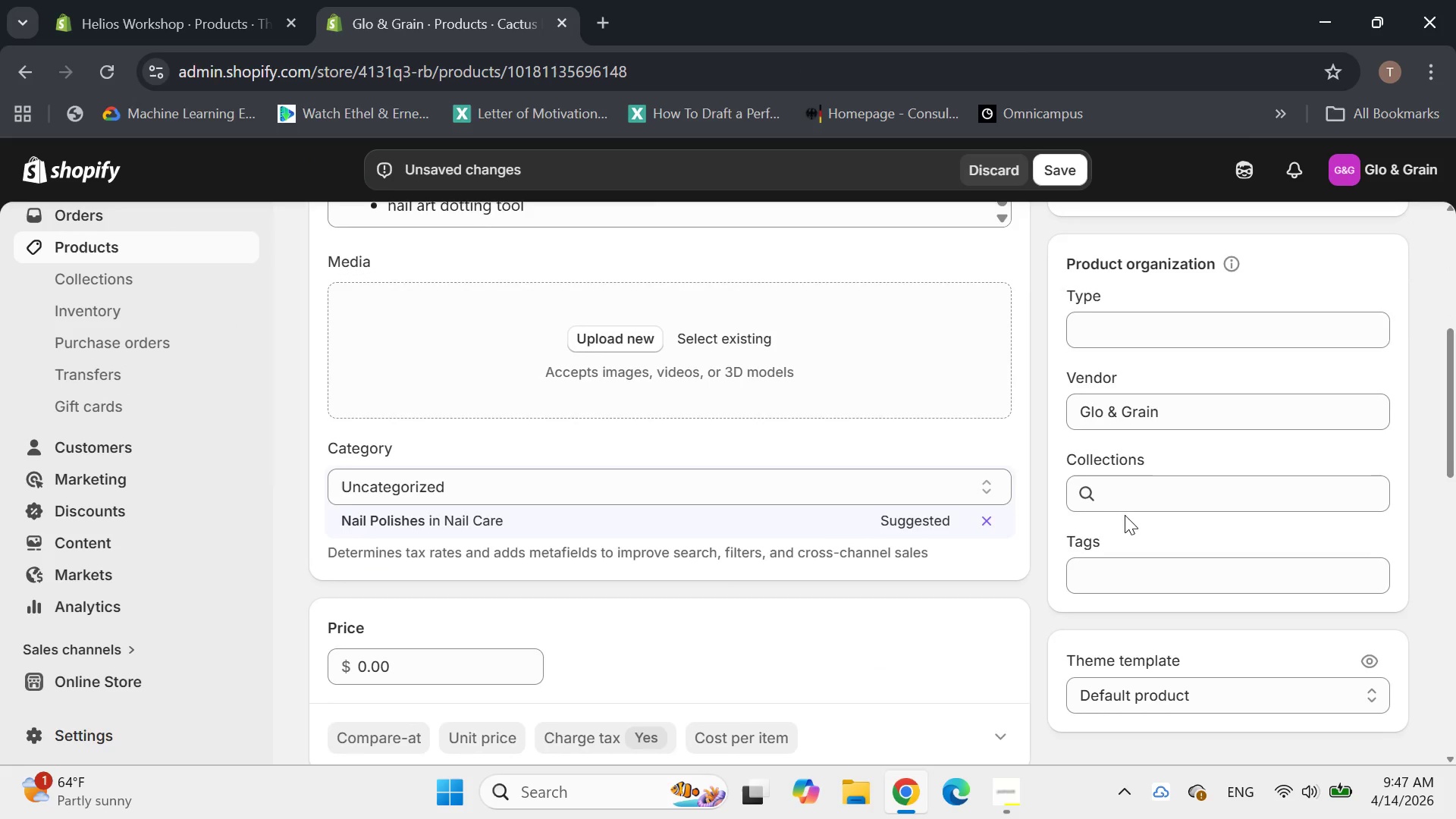 
left_click([1086, 560])
 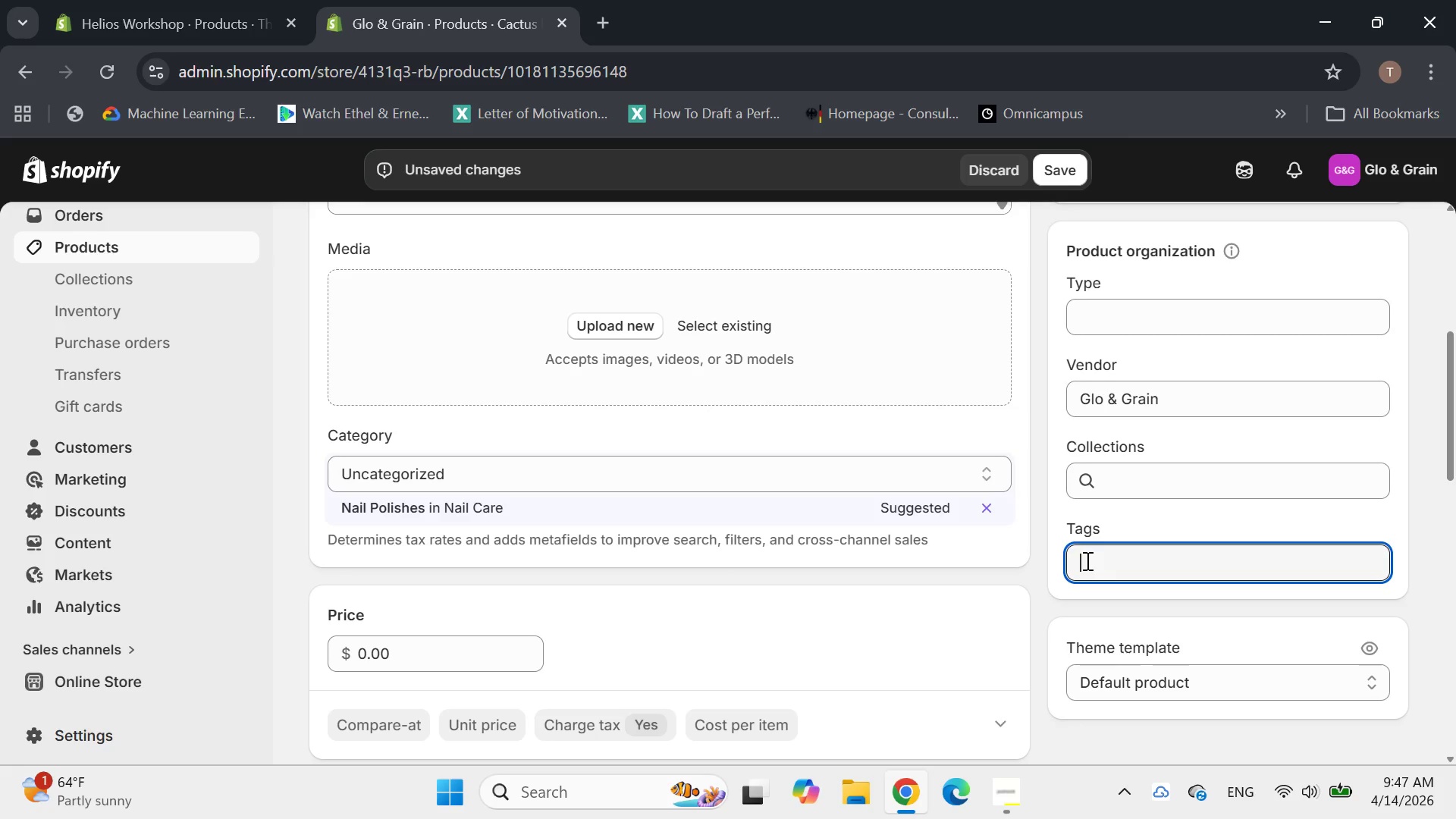 
type(hybride gel)
 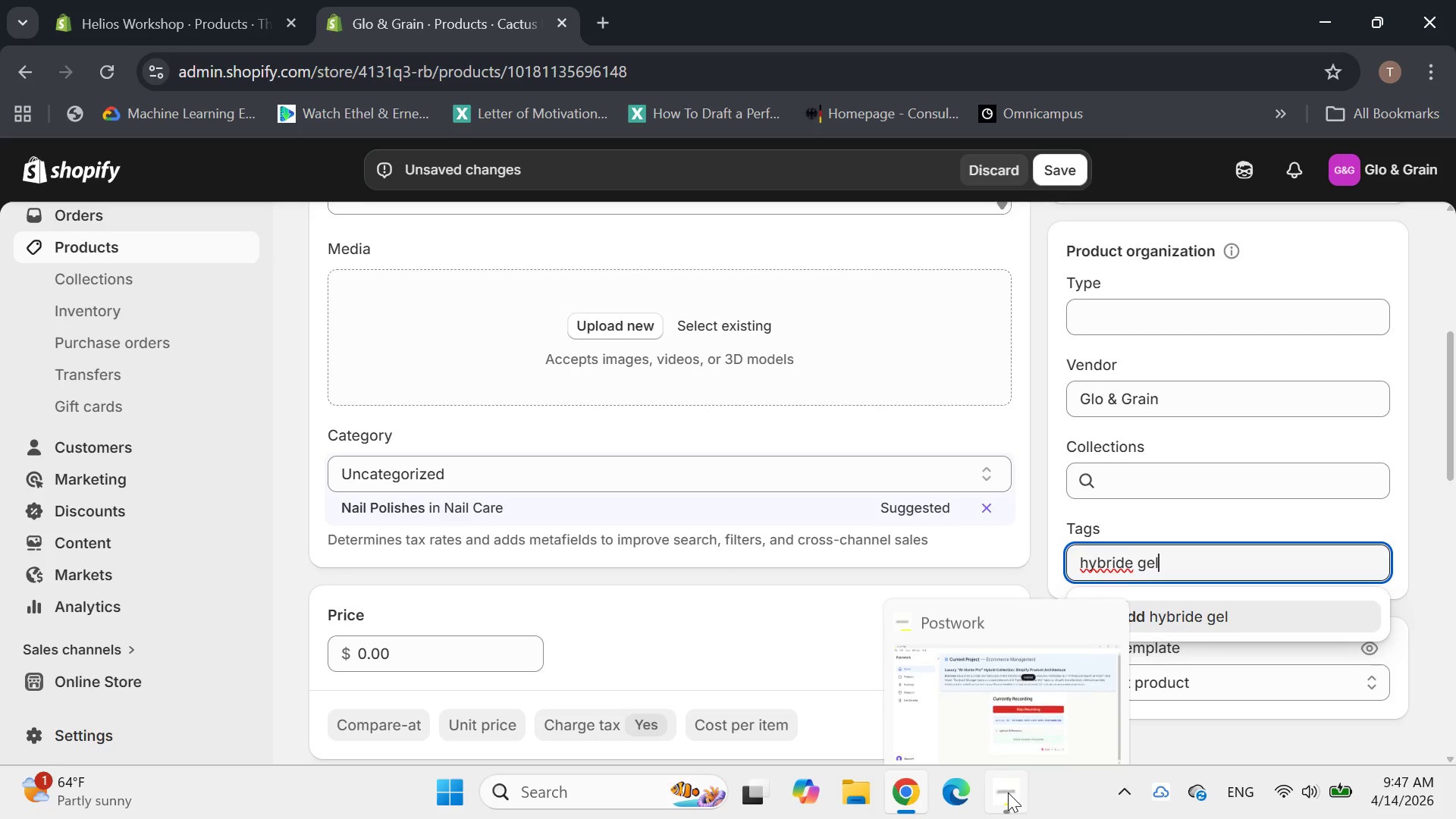 
left_click([1007, 792])